 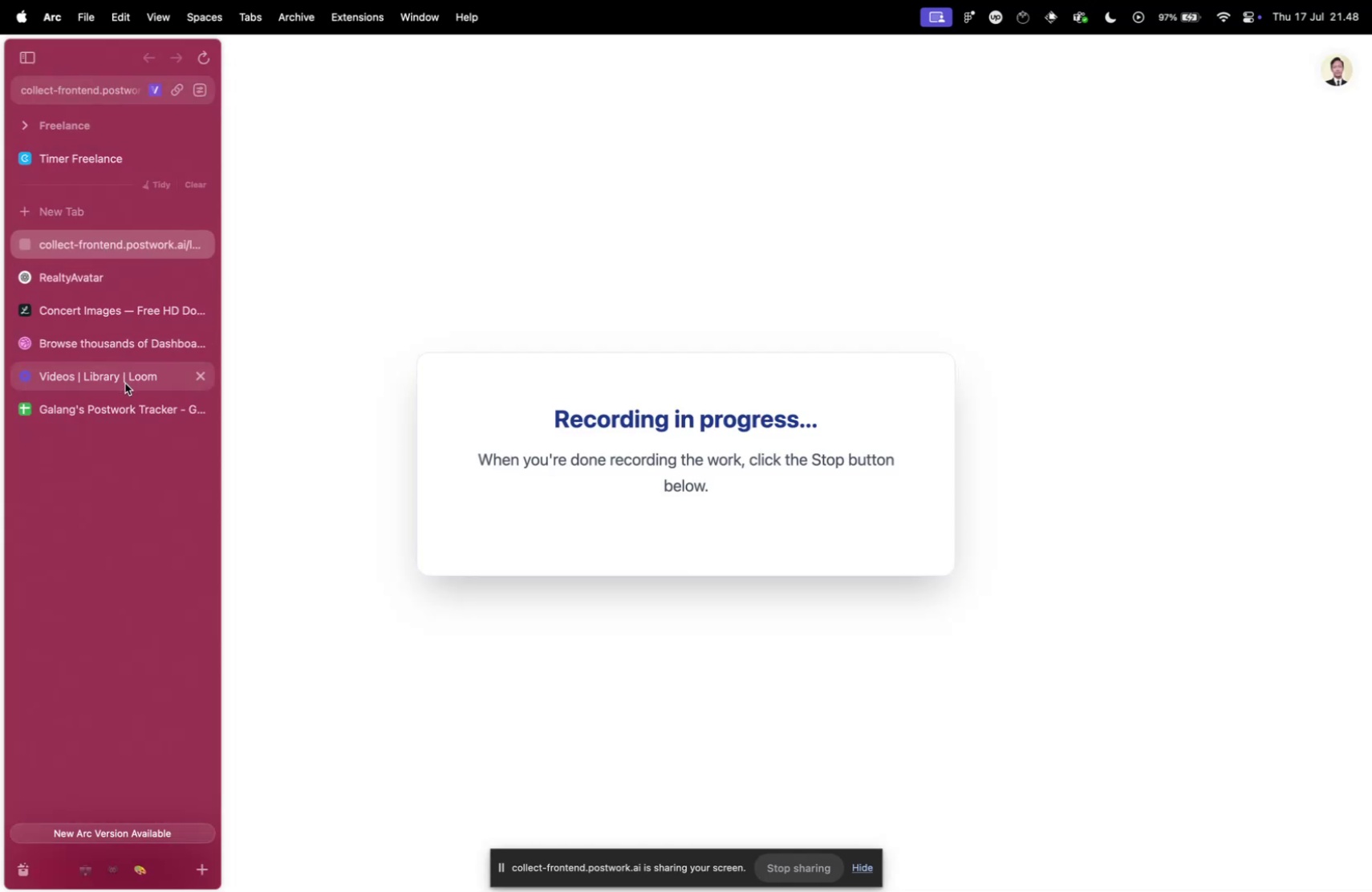 
key(Meta+CommandLeft)
 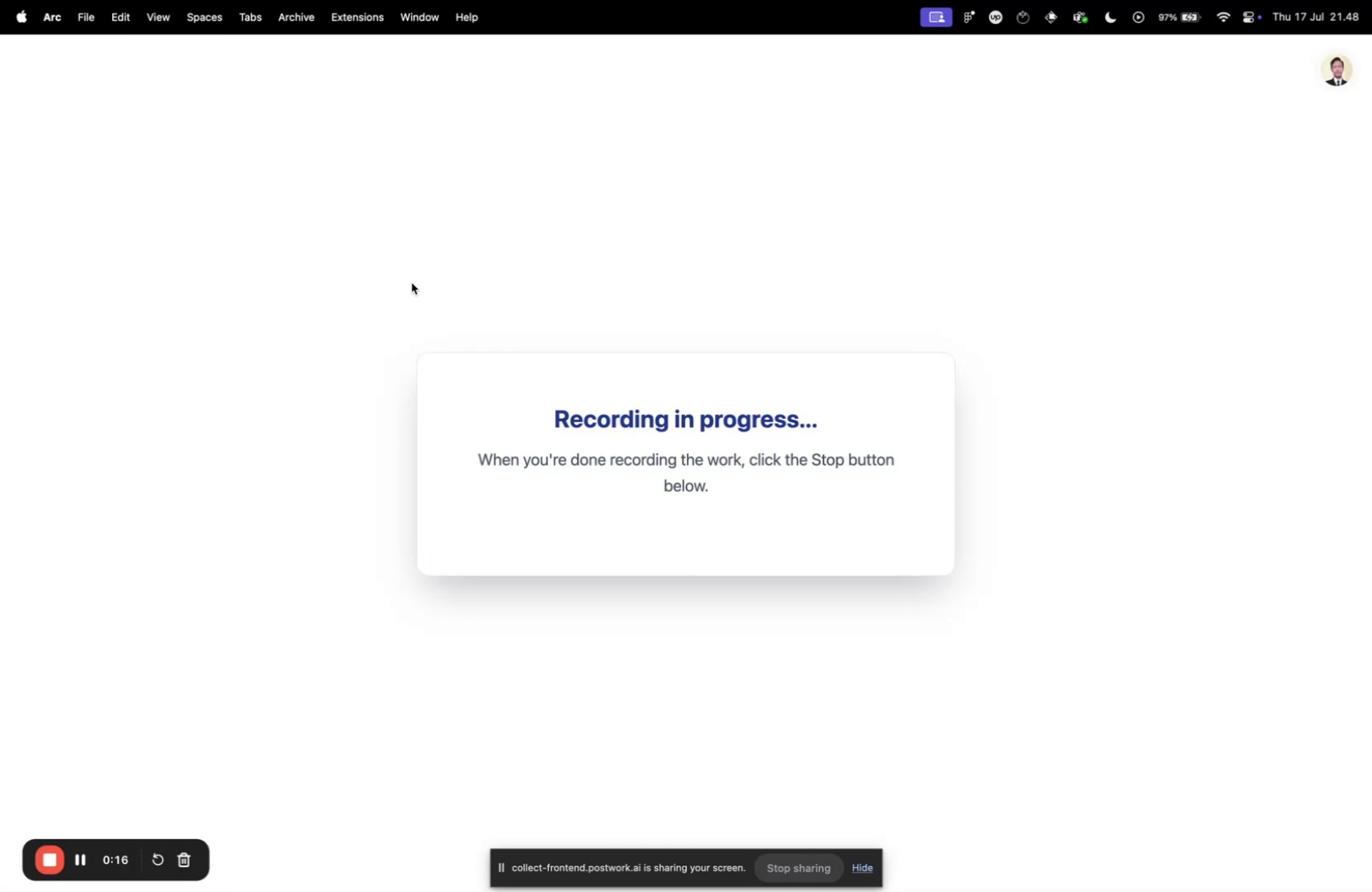 
key(Meta+Tab)
 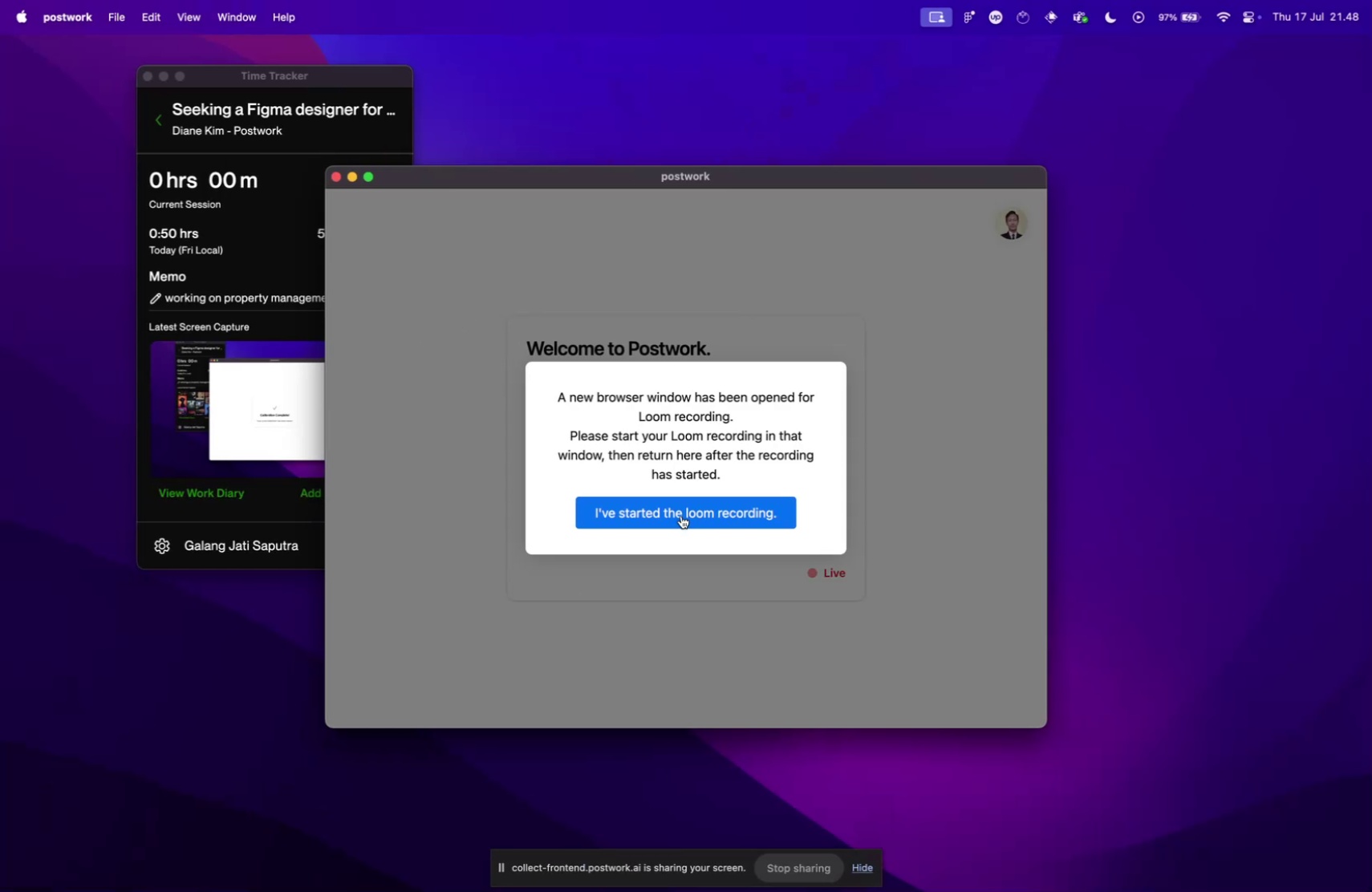 
left_click([679, 518])
 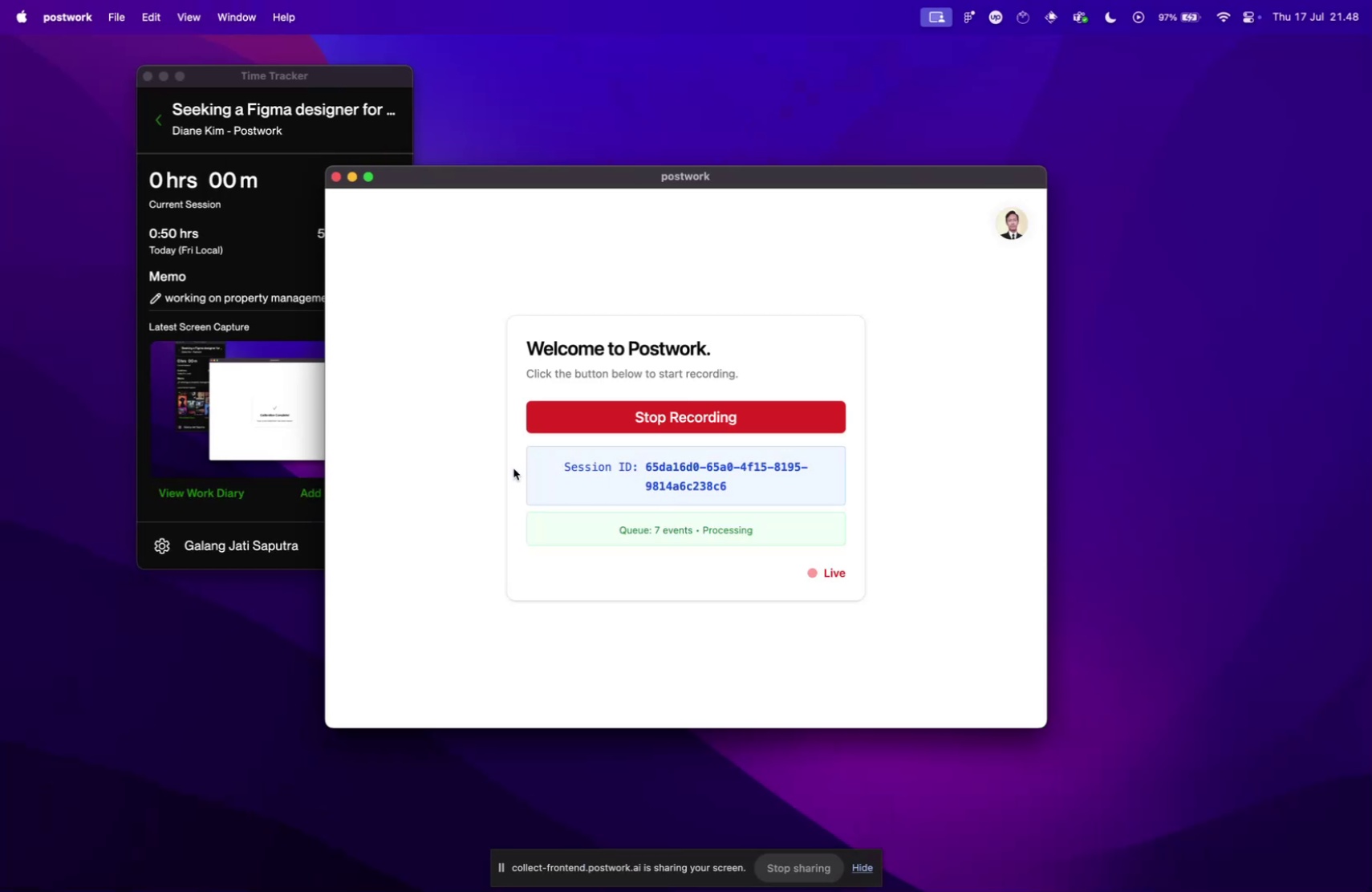 
key(Meta+Tab)
 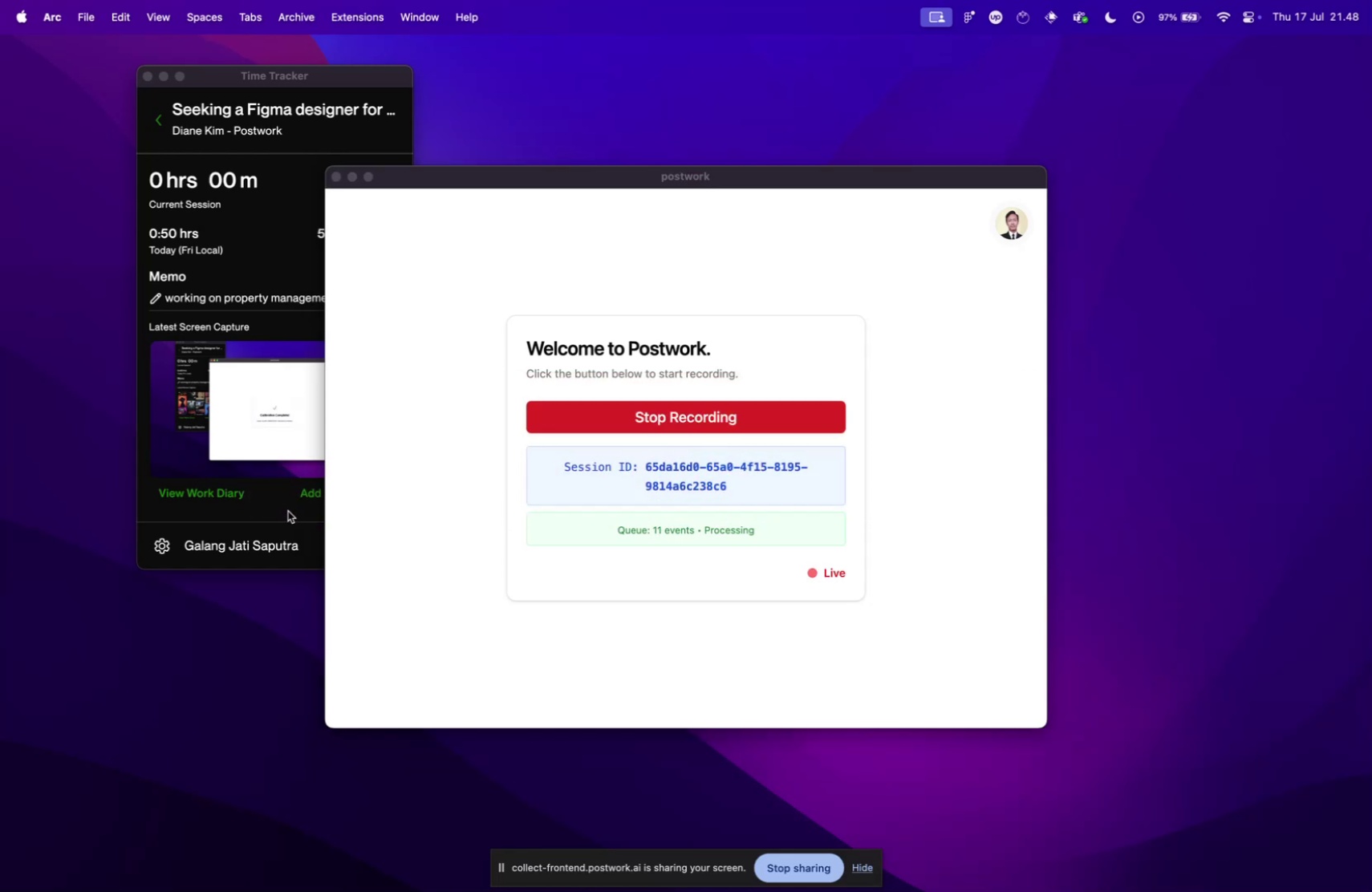 
key(Control+ArrowUp)
 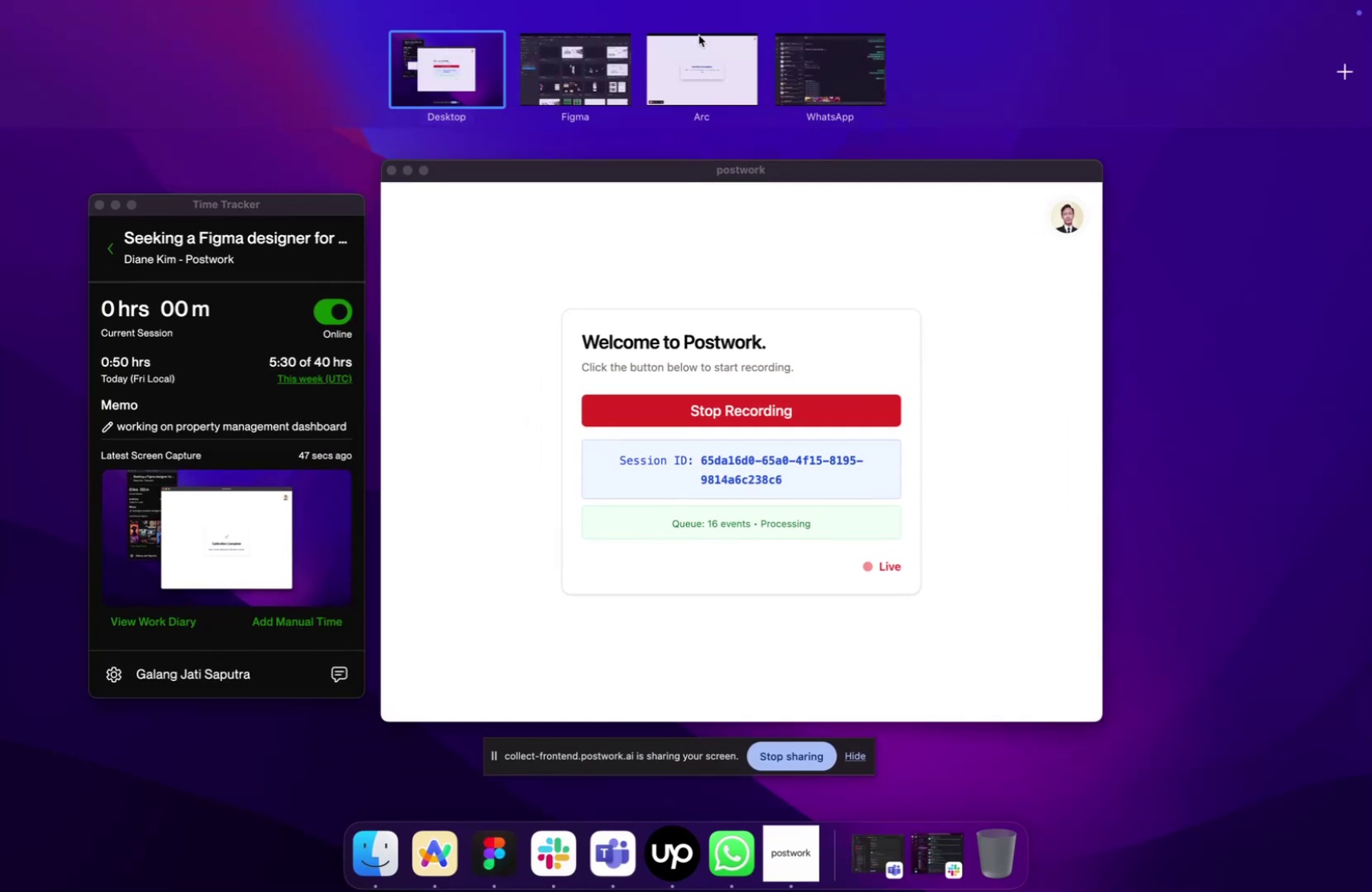 
left_click([706, 75])
 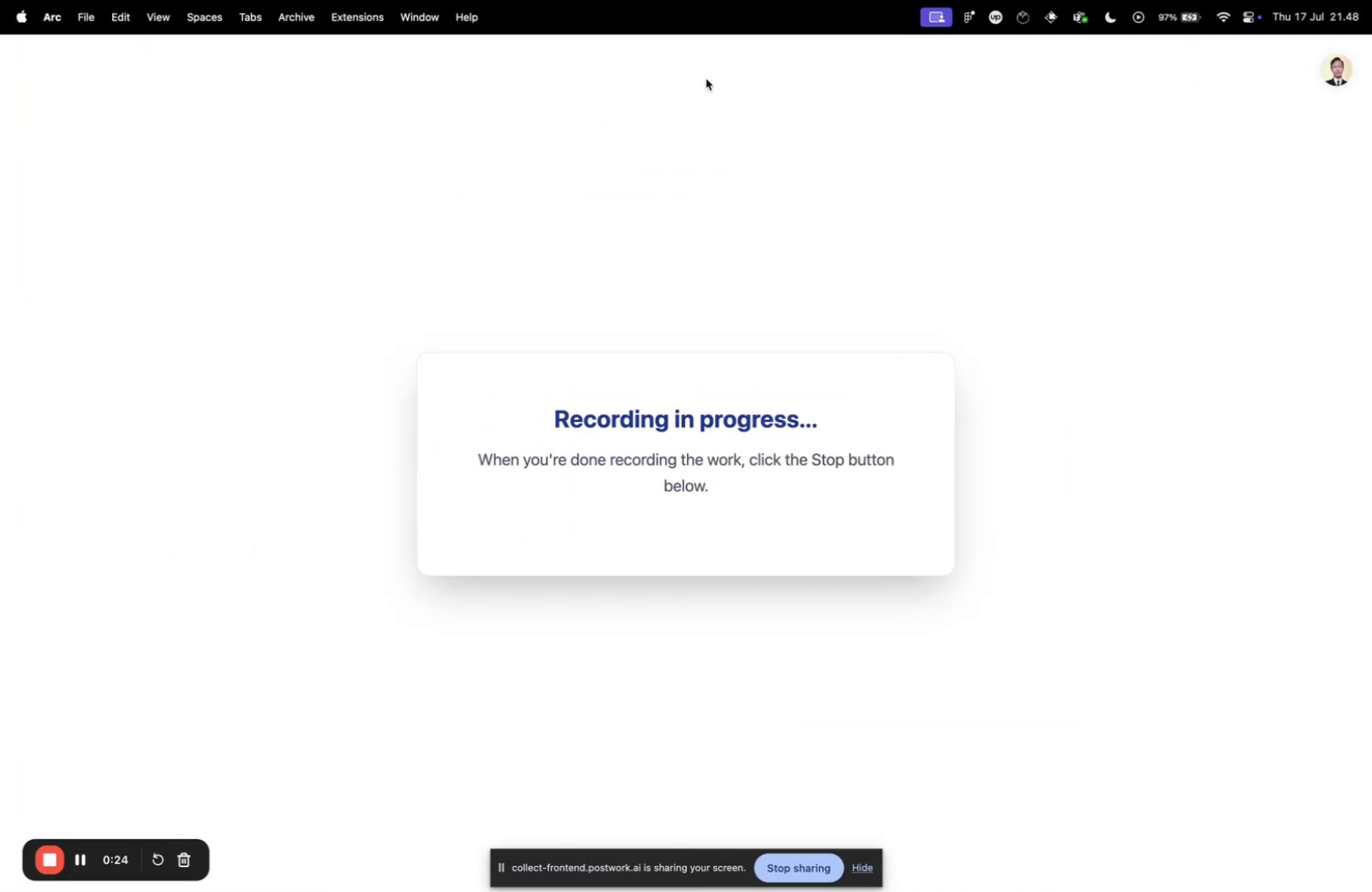 
key(Meta+Tab)
 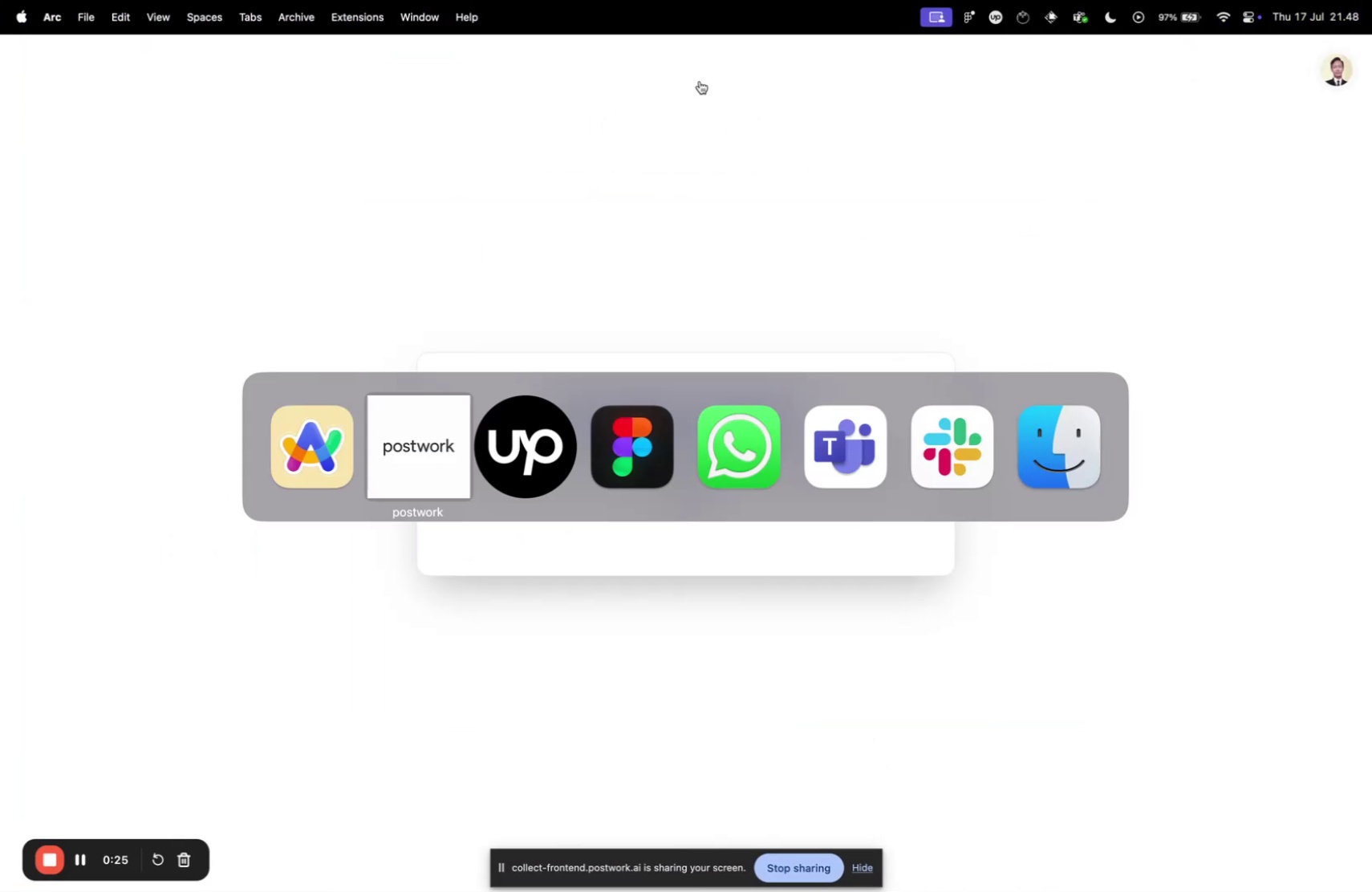 
key(Meta+Tab)
 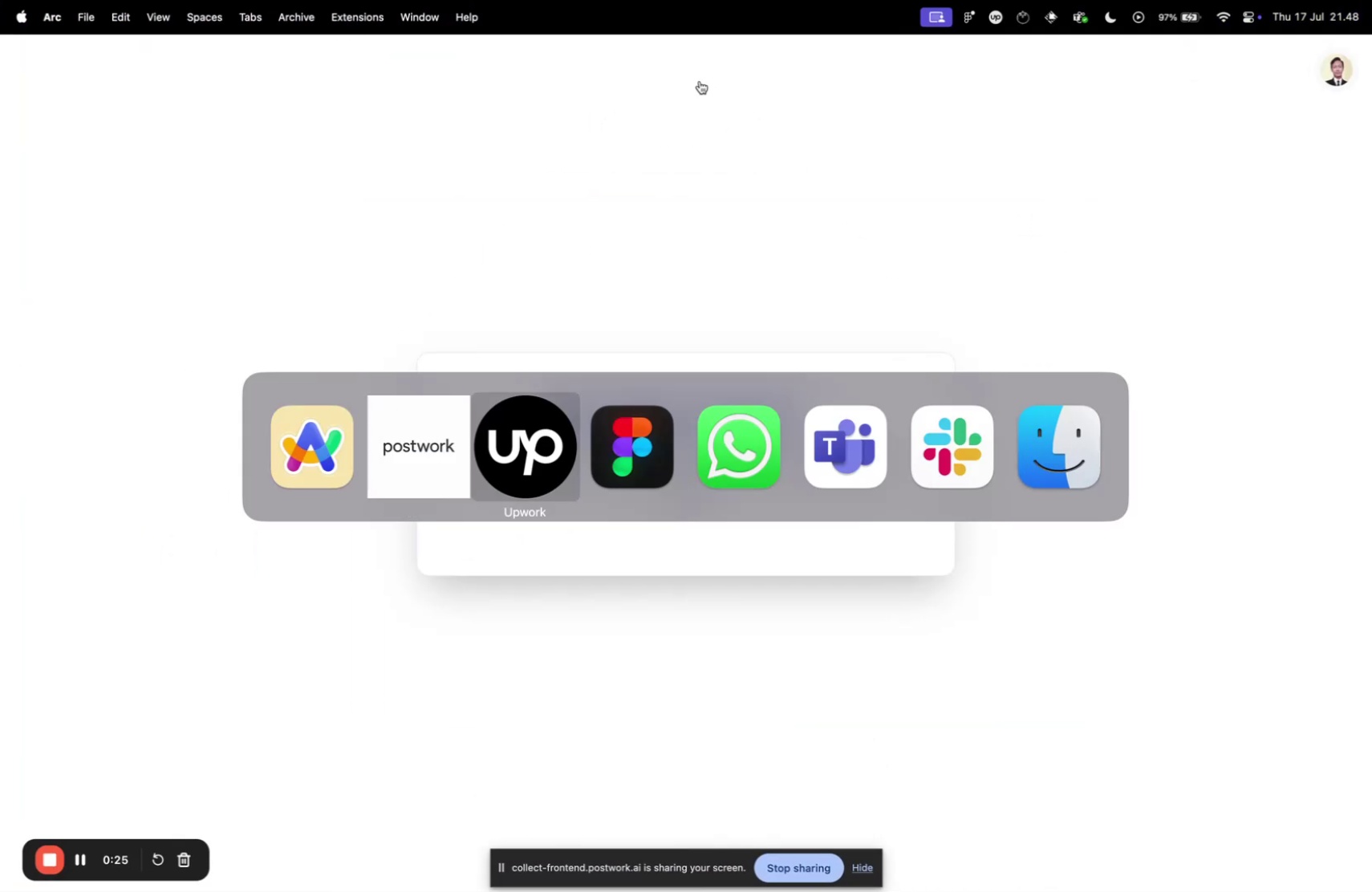 
key(Meta+Tab)
 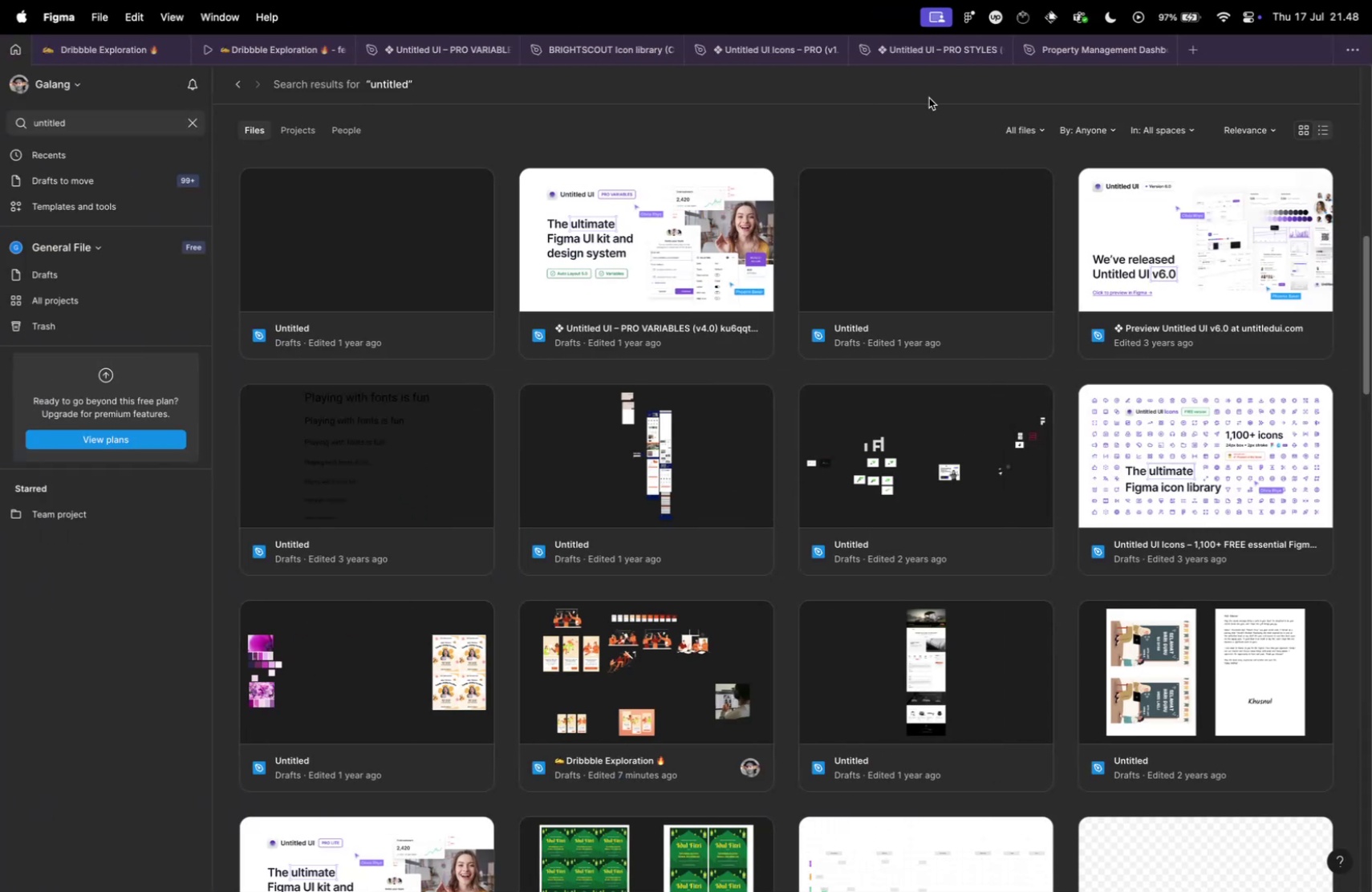 
left_click([982, 110])
 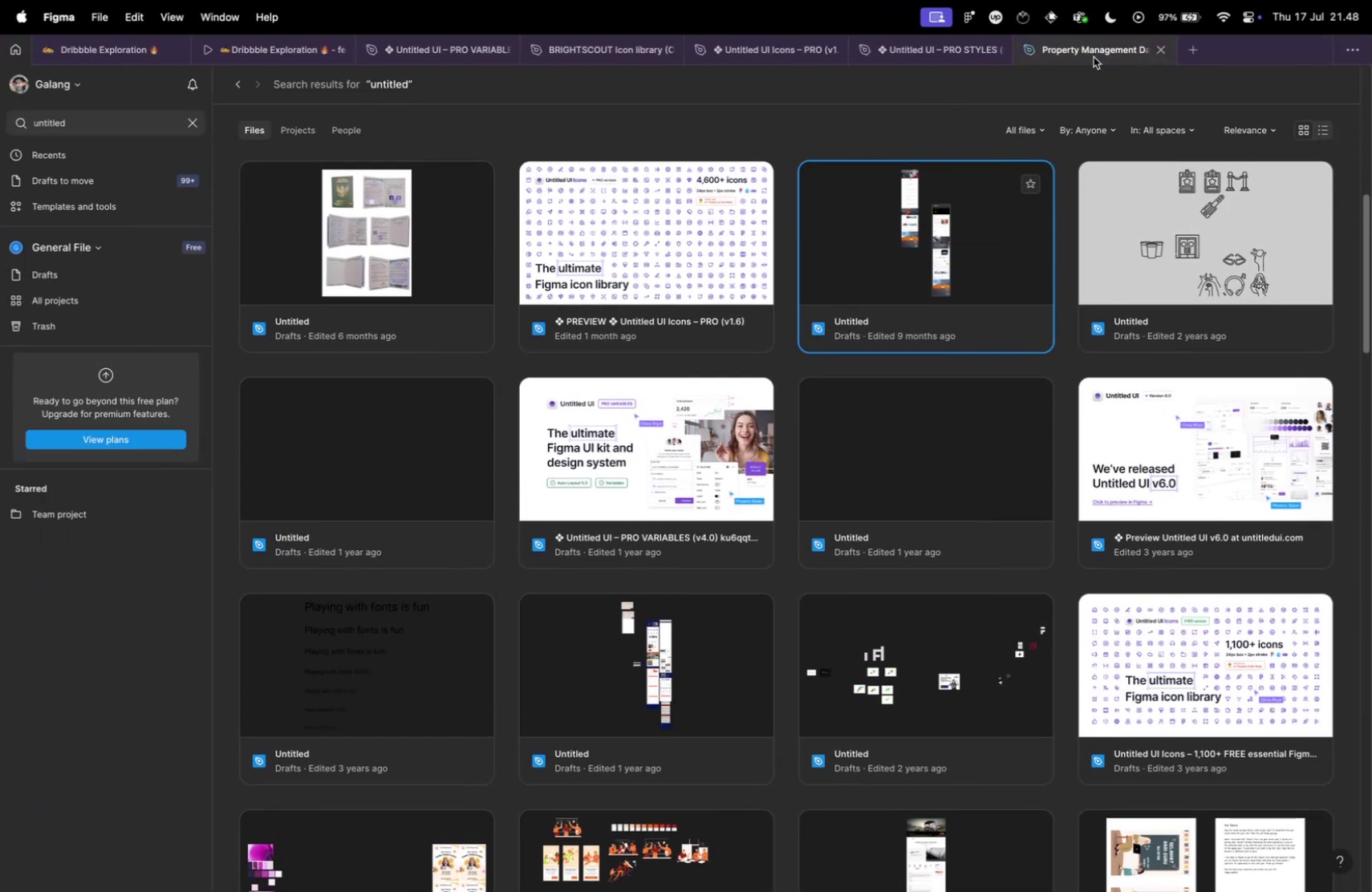 
scroll: coordinate [876, 251], scroll_direction: up, amount: 62.0
 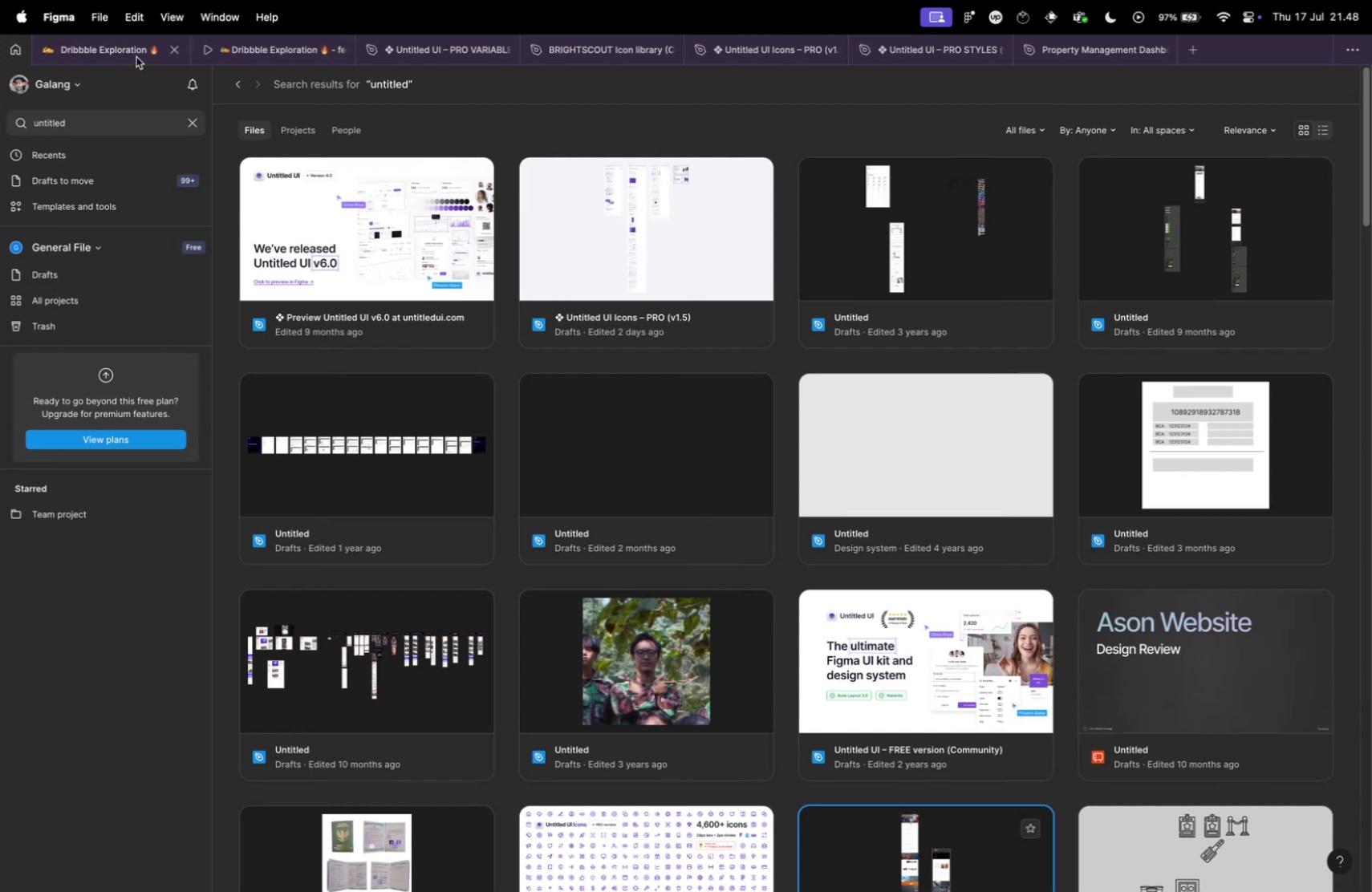 
left_click([108, 47])
 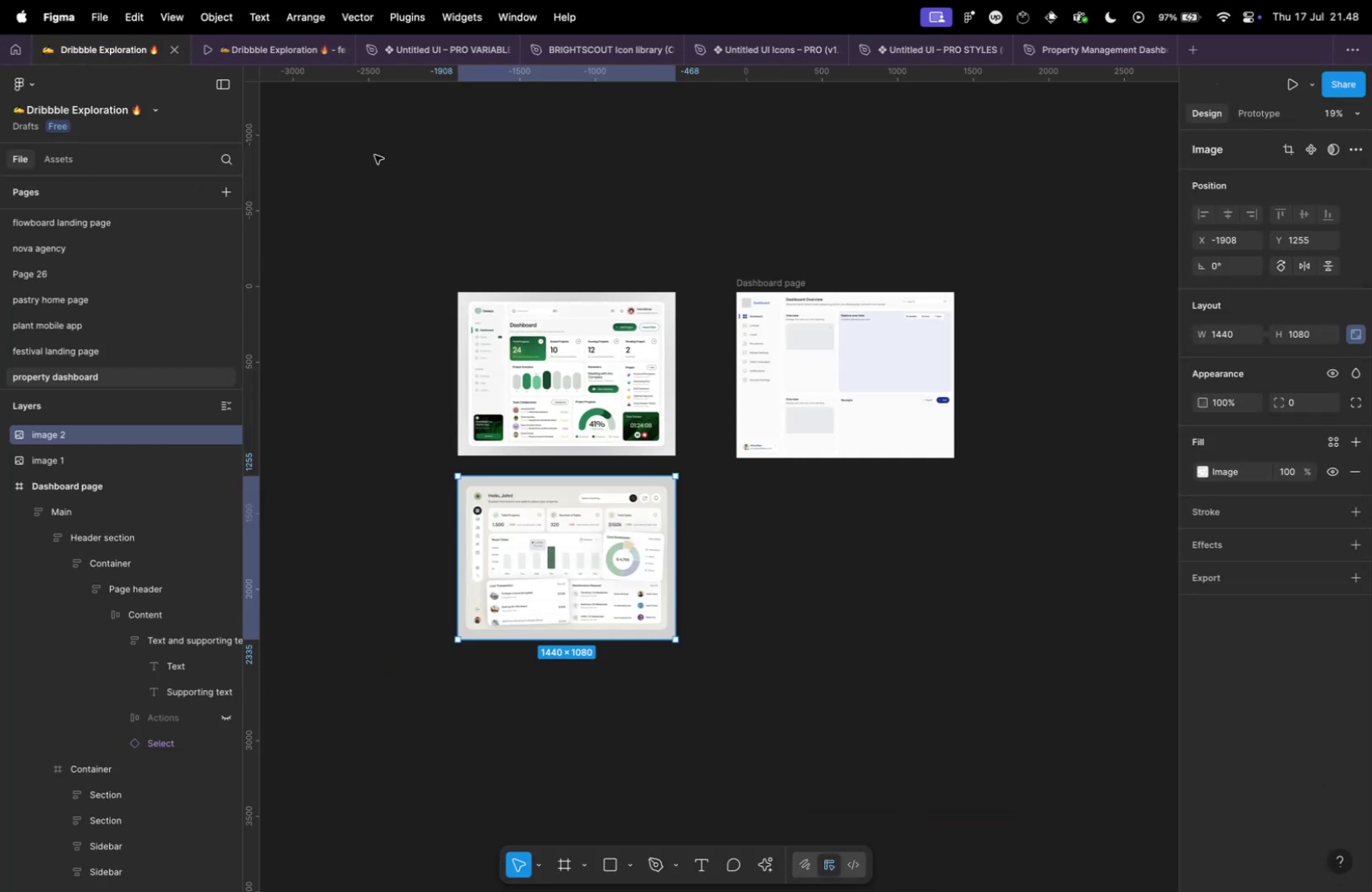 
left_click([326, 186])
 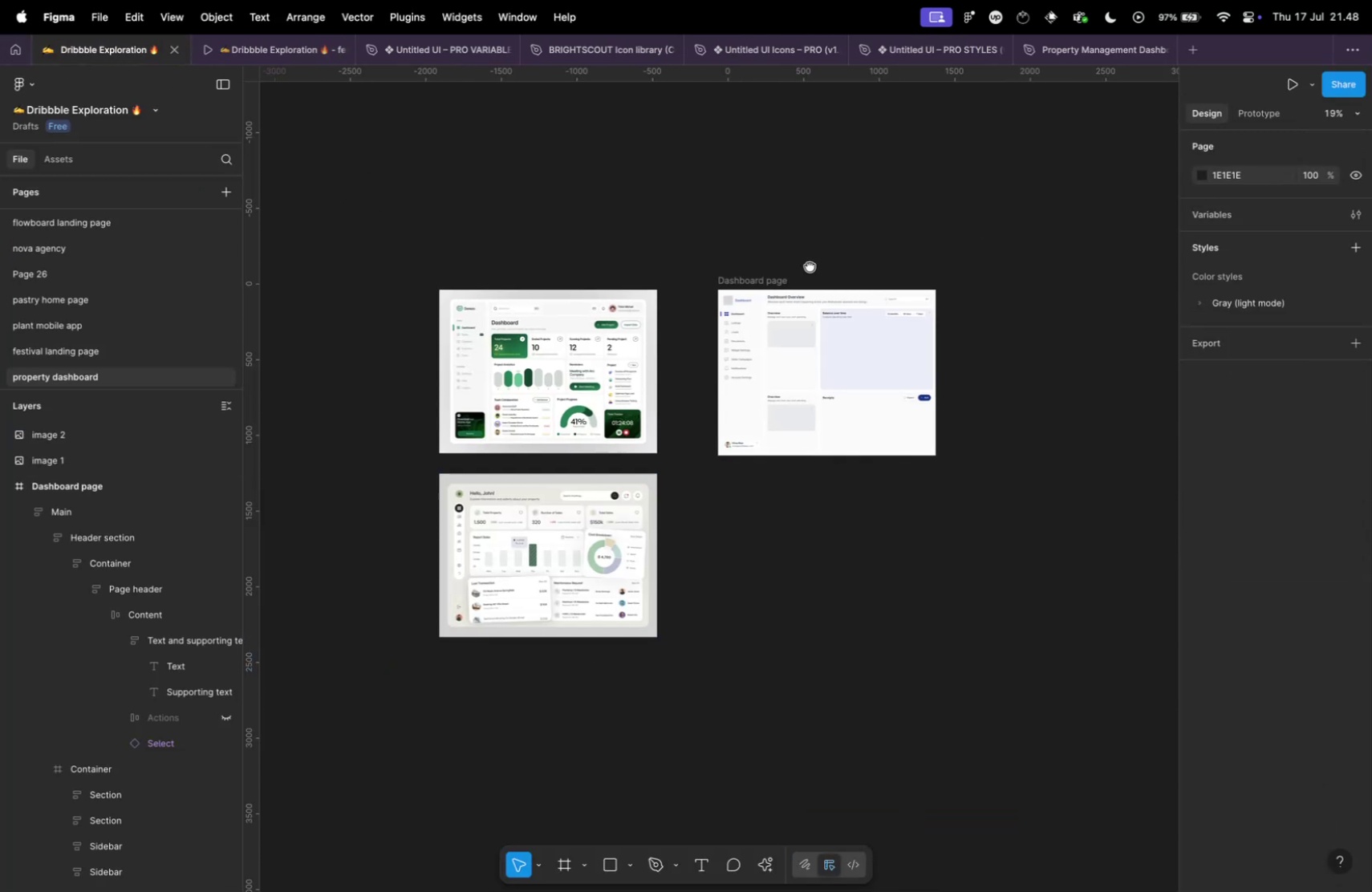 
hold_key(key=CommandLeft, duration=1.37)
scroll: coordinate [544, 277], scroll_direction: up, amount: 28.0
 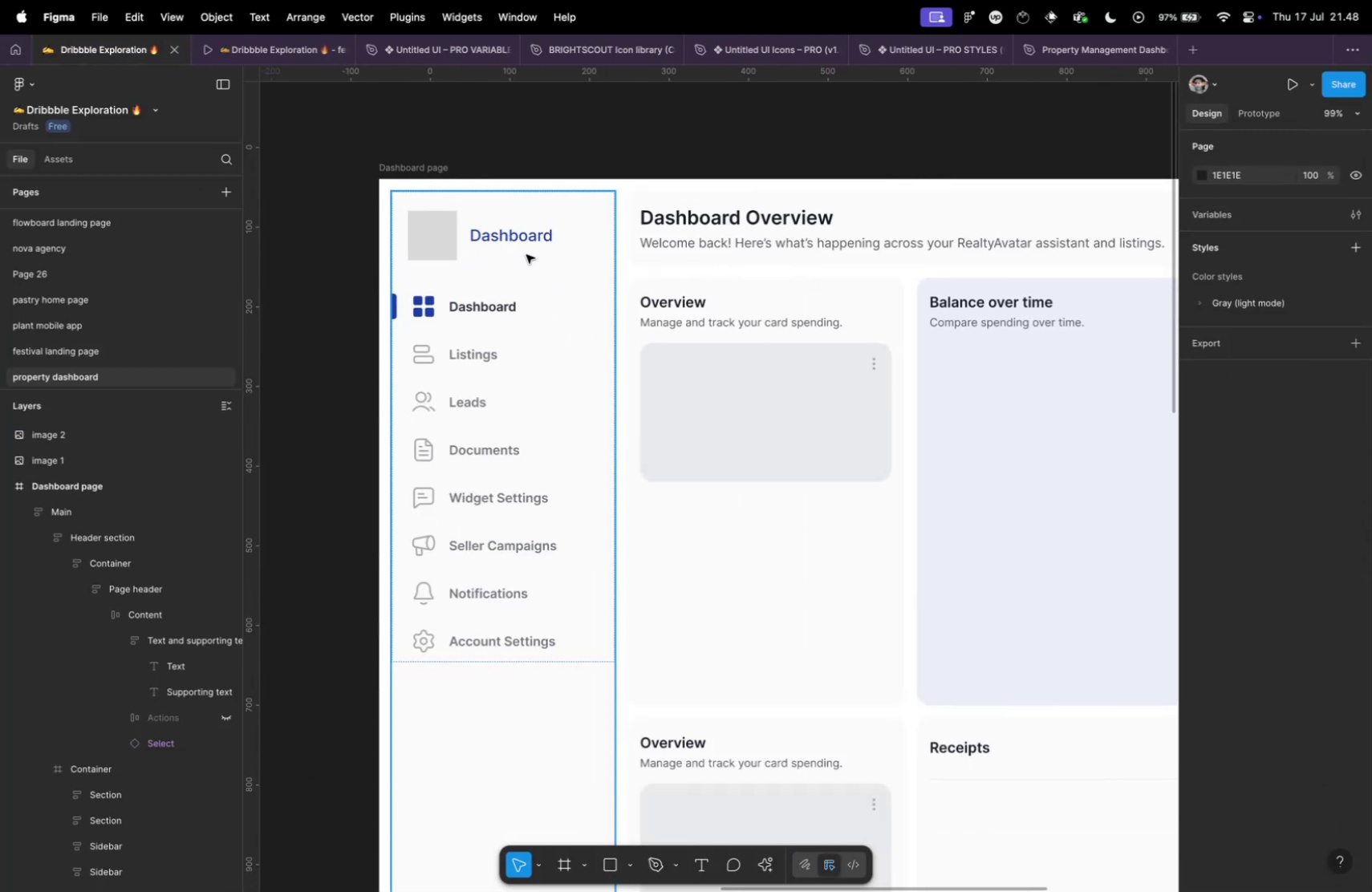 
scroll: coordinate [534, 258], scroll_direction: down, amount: 8.0
 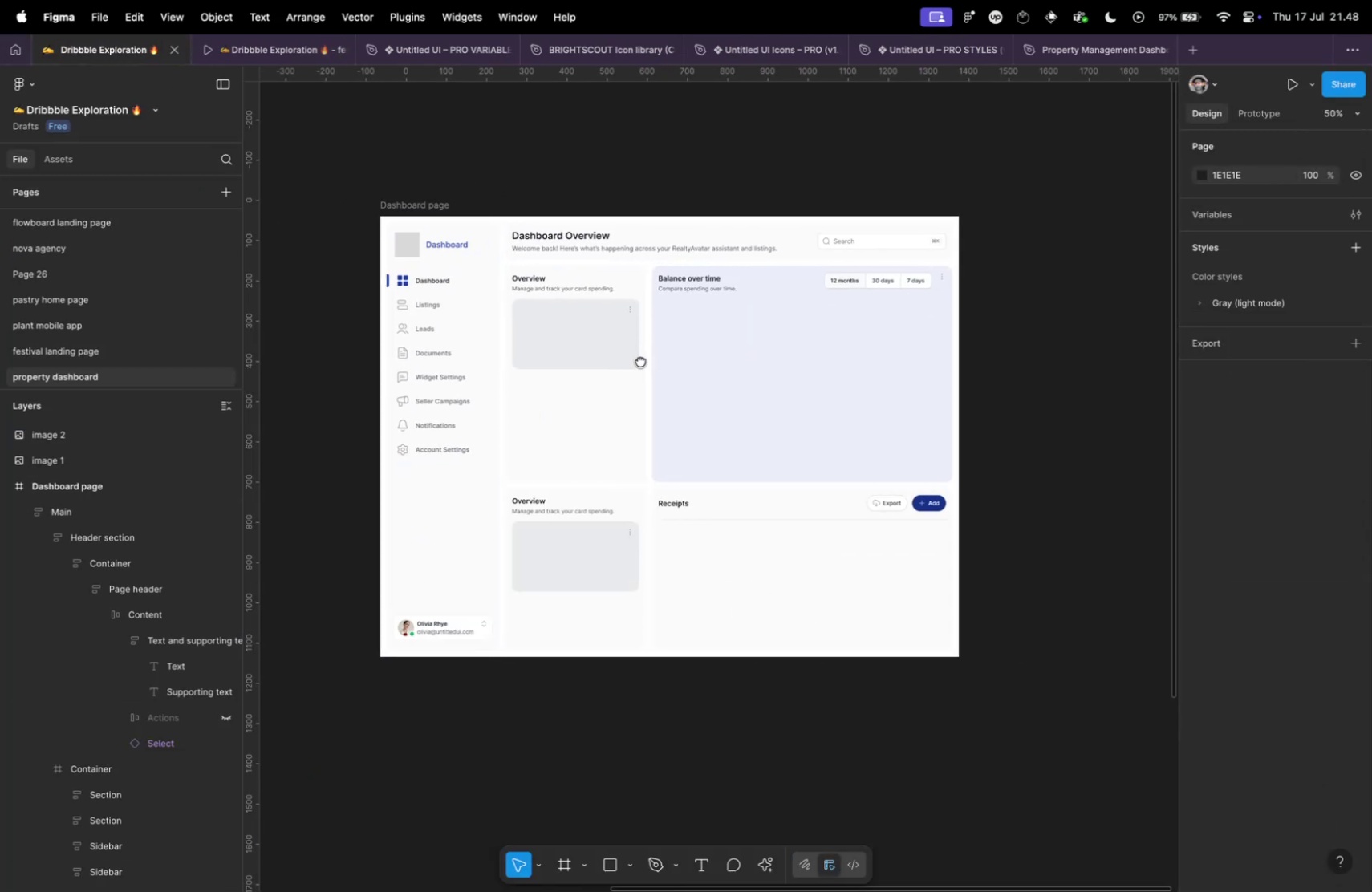 
hold_key(key=CommandLeft, duration=1.38)
scroll: coordinate [529, 245], scroll_direction: up, amount: 10.0
 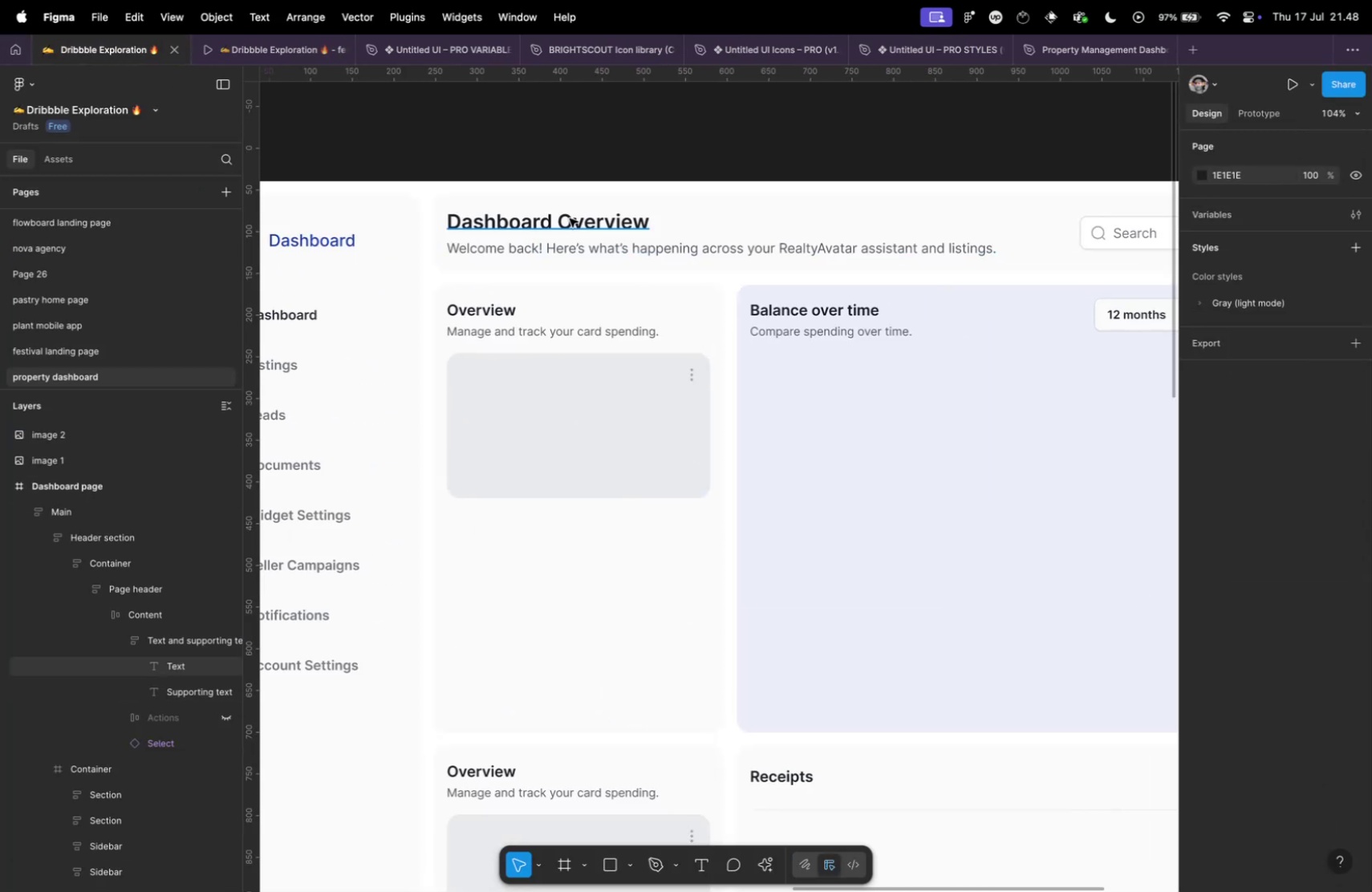 
left_click([570, 218])
 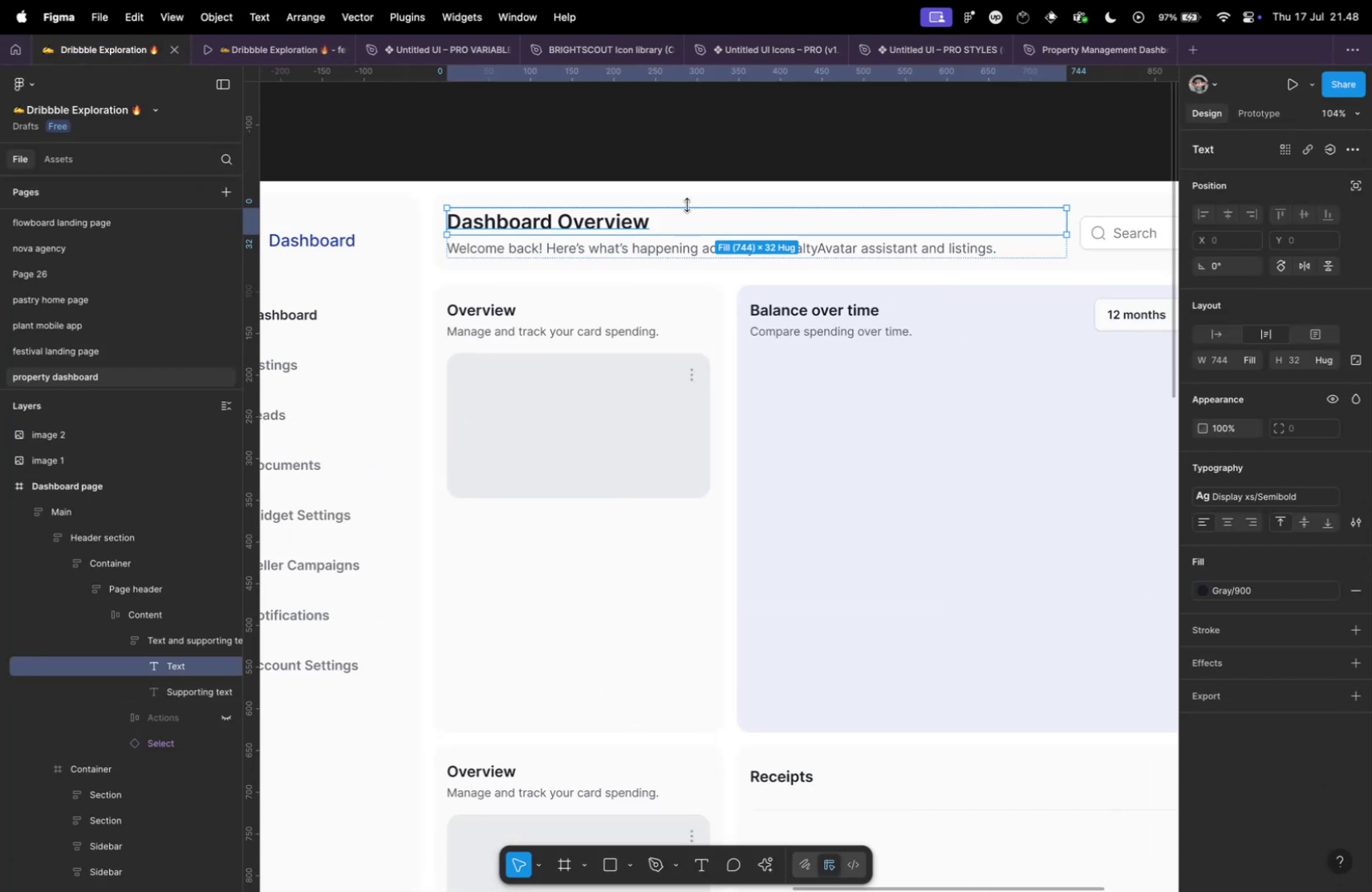 
scroll: coordinate [729, 204], scroll_direction: down, amount: 2.0
 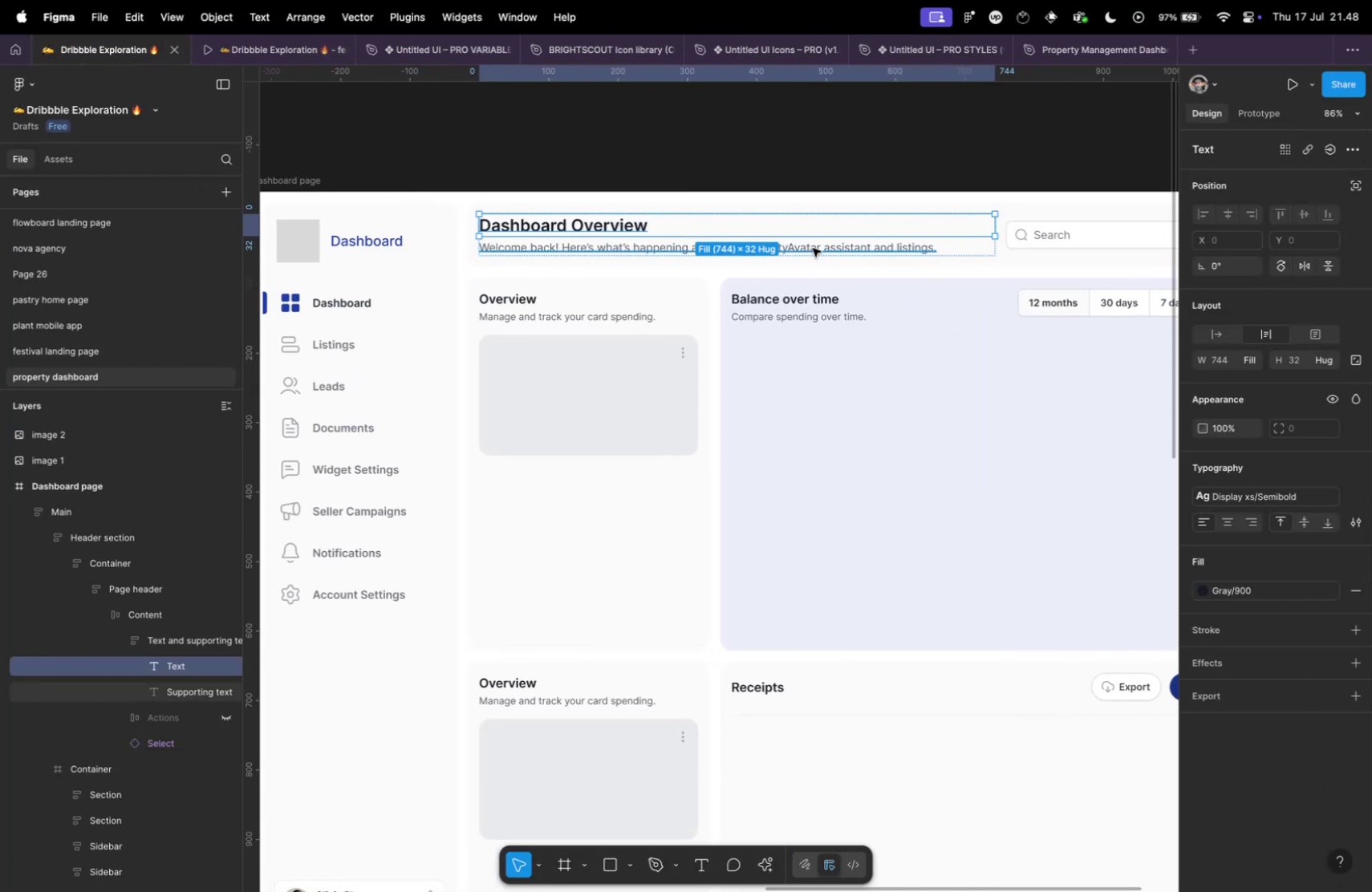 
hold_key(key=CommandLeft, duration=1.43)
left_click([574, 237])
 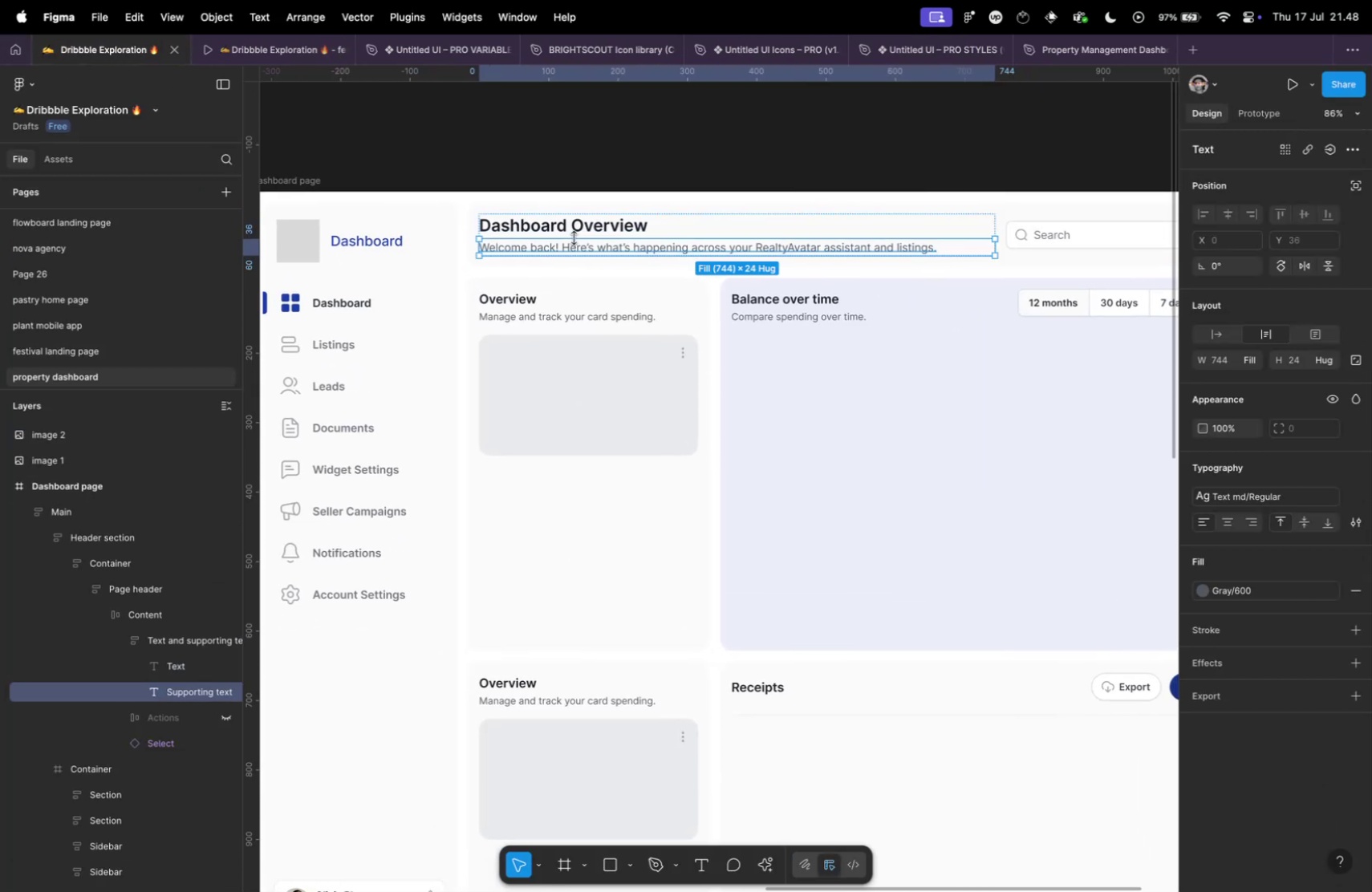 
scroll: coordinate [611, 238], scroll_direction: up, amount: 1.0
 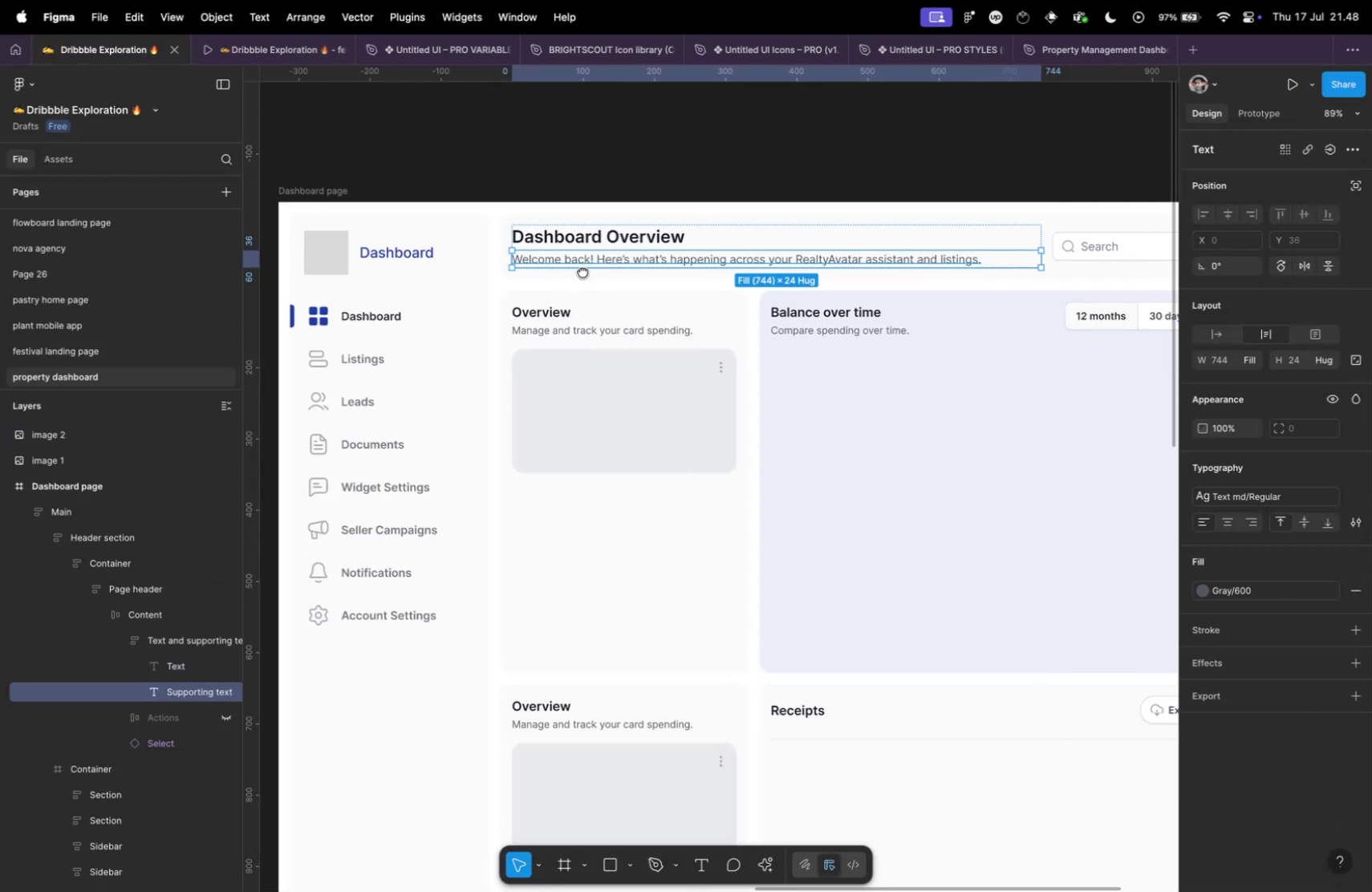 
hold_key(key=CommandLeft, duration=1.29)
scroll: coordinate [798, 270], scroll_direction: up, amount: 15.0
 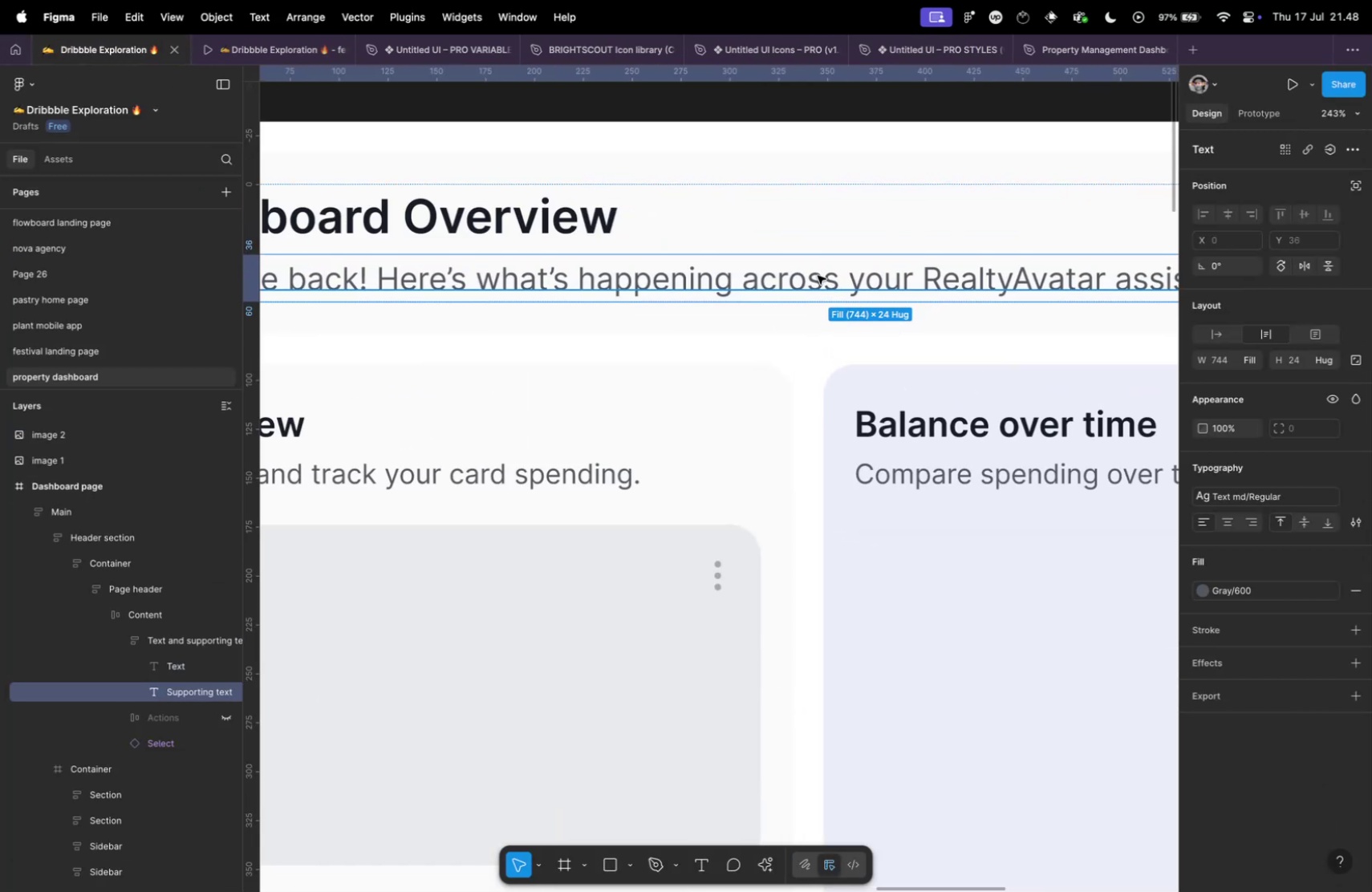 
double_click([818, 275])
 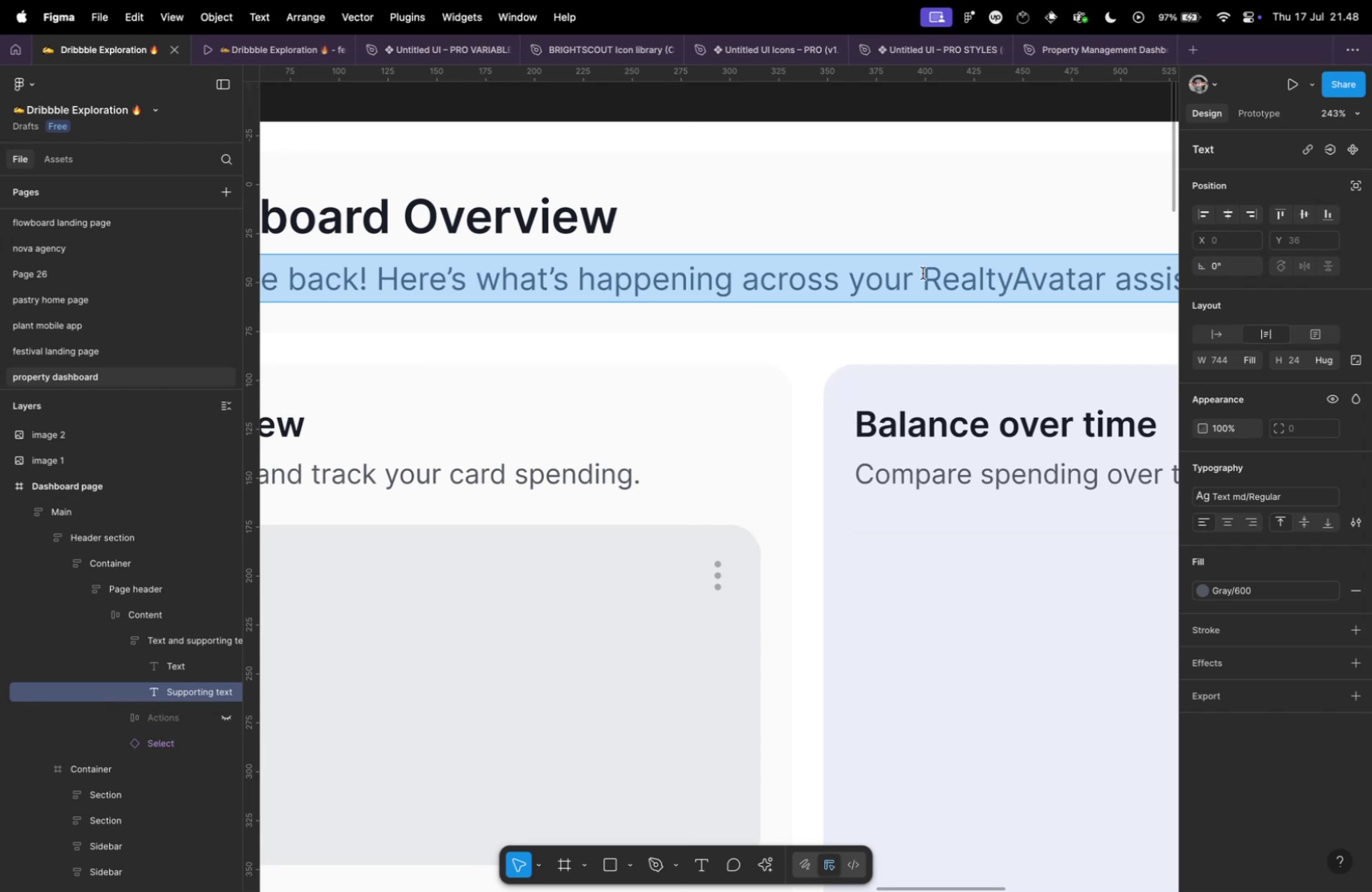 
left_click_drag(start_coordinate=[923, 273], to_coordinate=[1104, 282])
 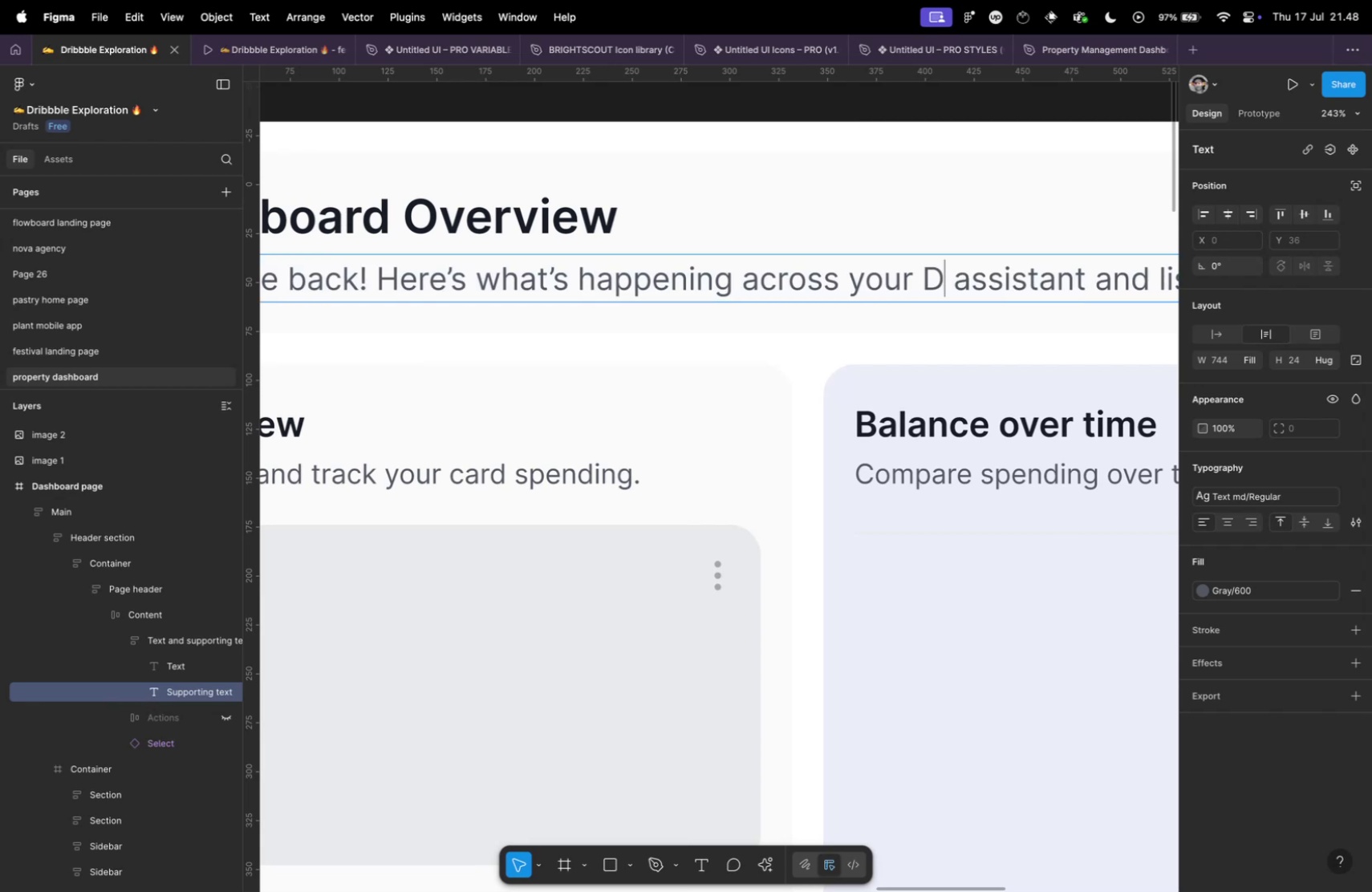 
type(Dashboard)
key(Escape)
 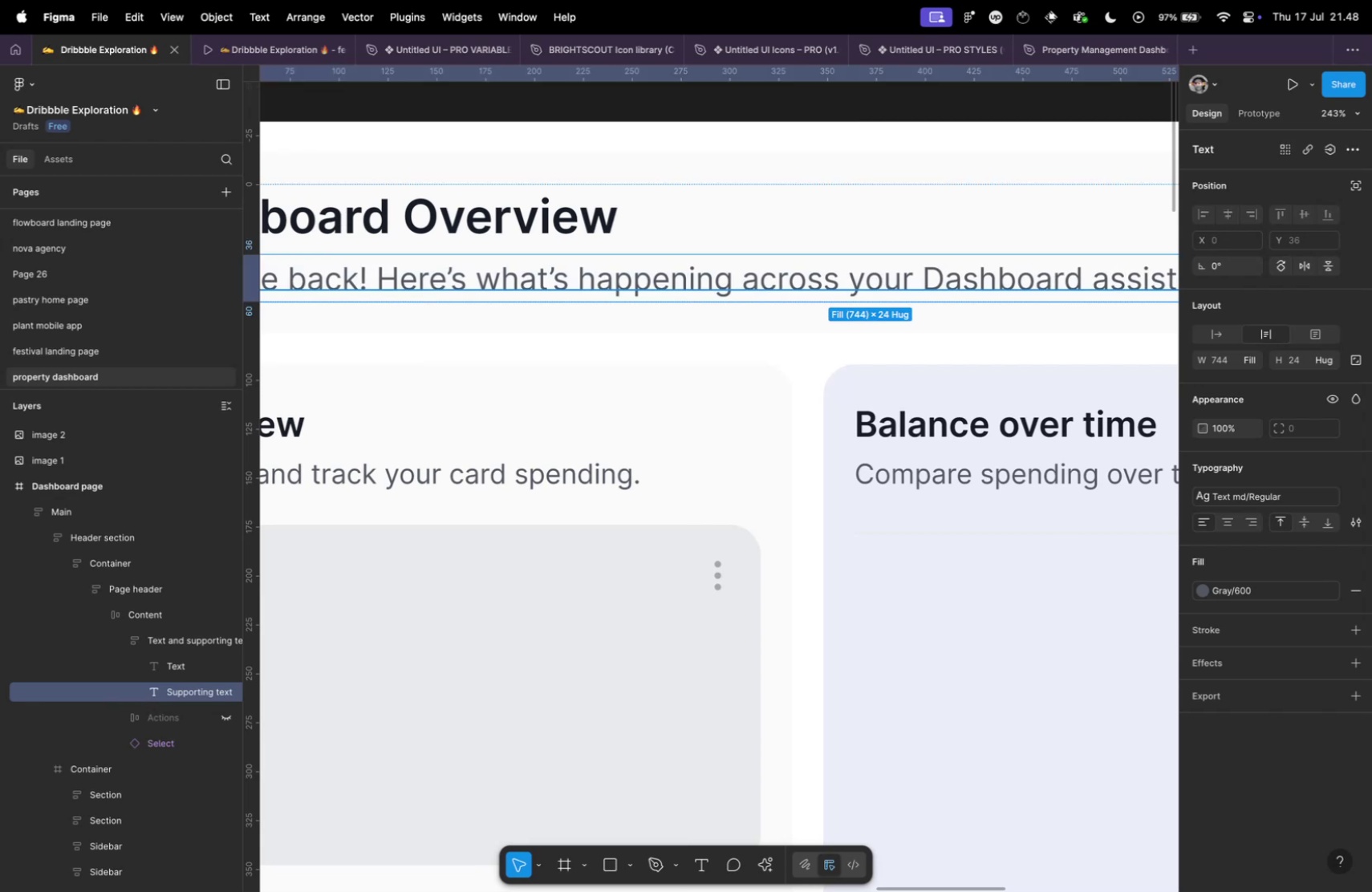 
hold_key(key=CommandLeft, duration=0.43)
scroll: coordinate [859, 292], scroll_direction: down, amount: 16.0
 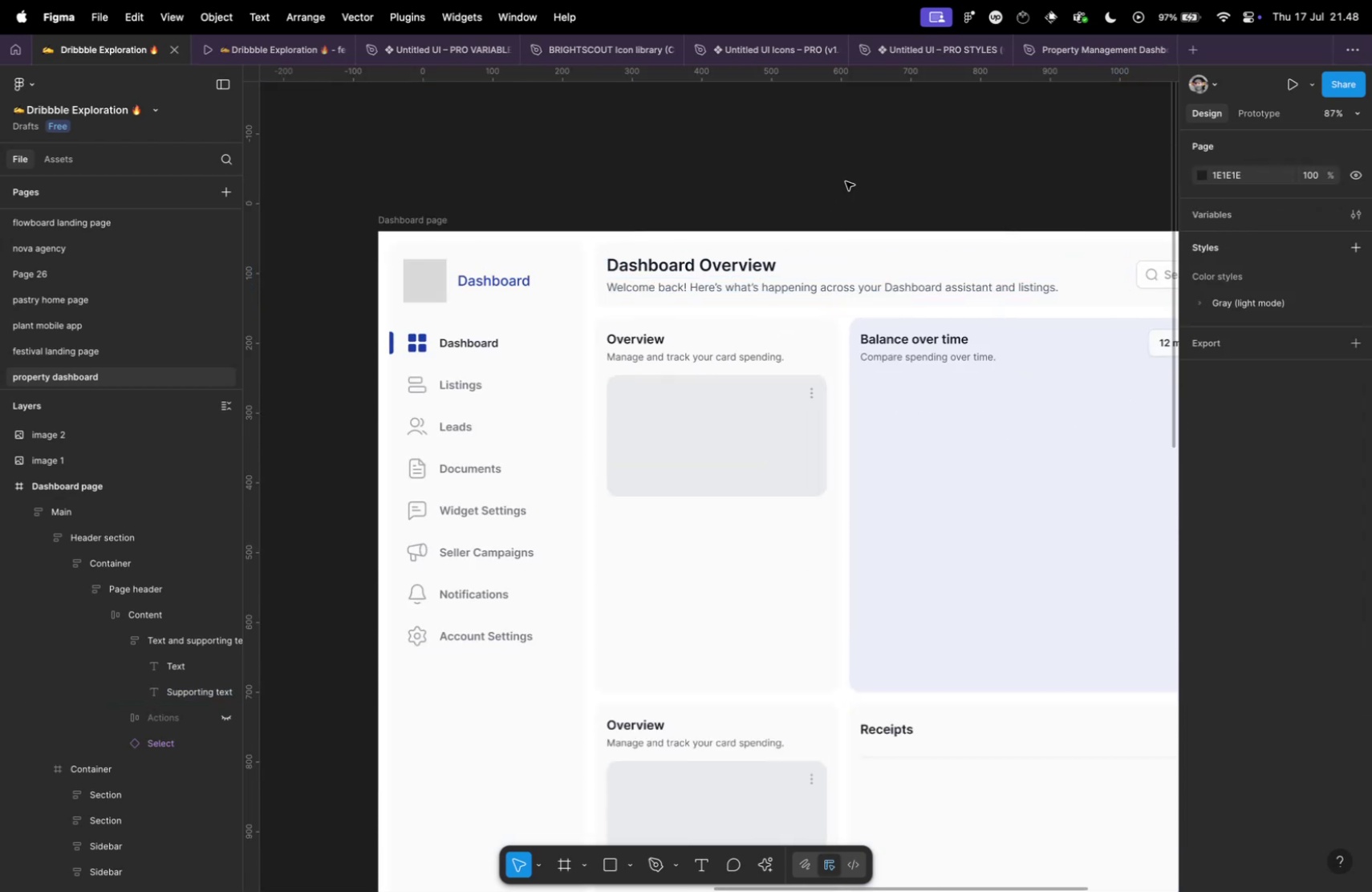 
double_click([846, 181])
 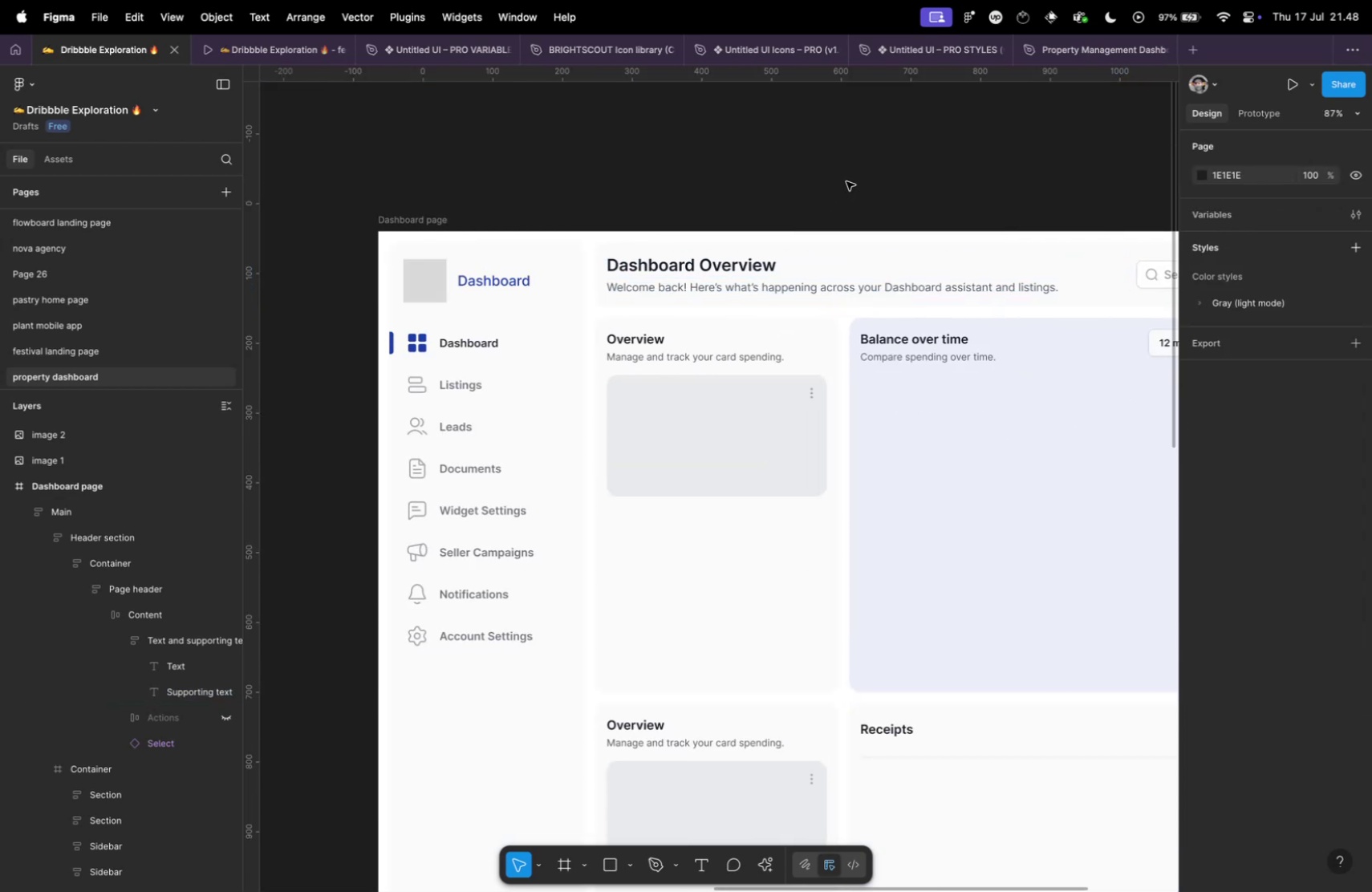 
hold_key(key=CommandLeft, duration=0.73)
scroll: coordinate [846, 181], scroll_direction: down, amount: 3.0
 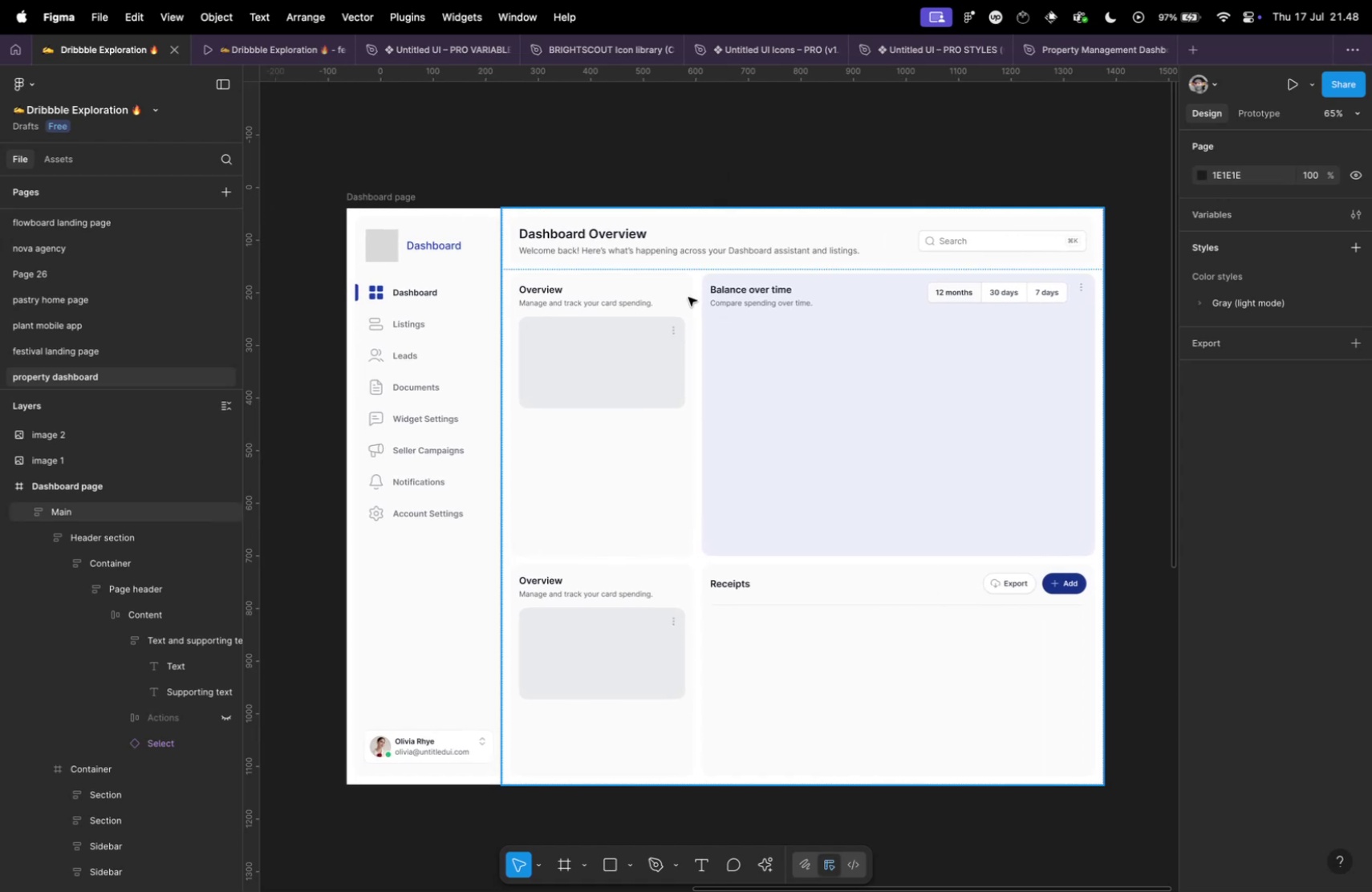 
hold_key(key=CommandLeft, duration=0.64)
left_click([358, 187])
 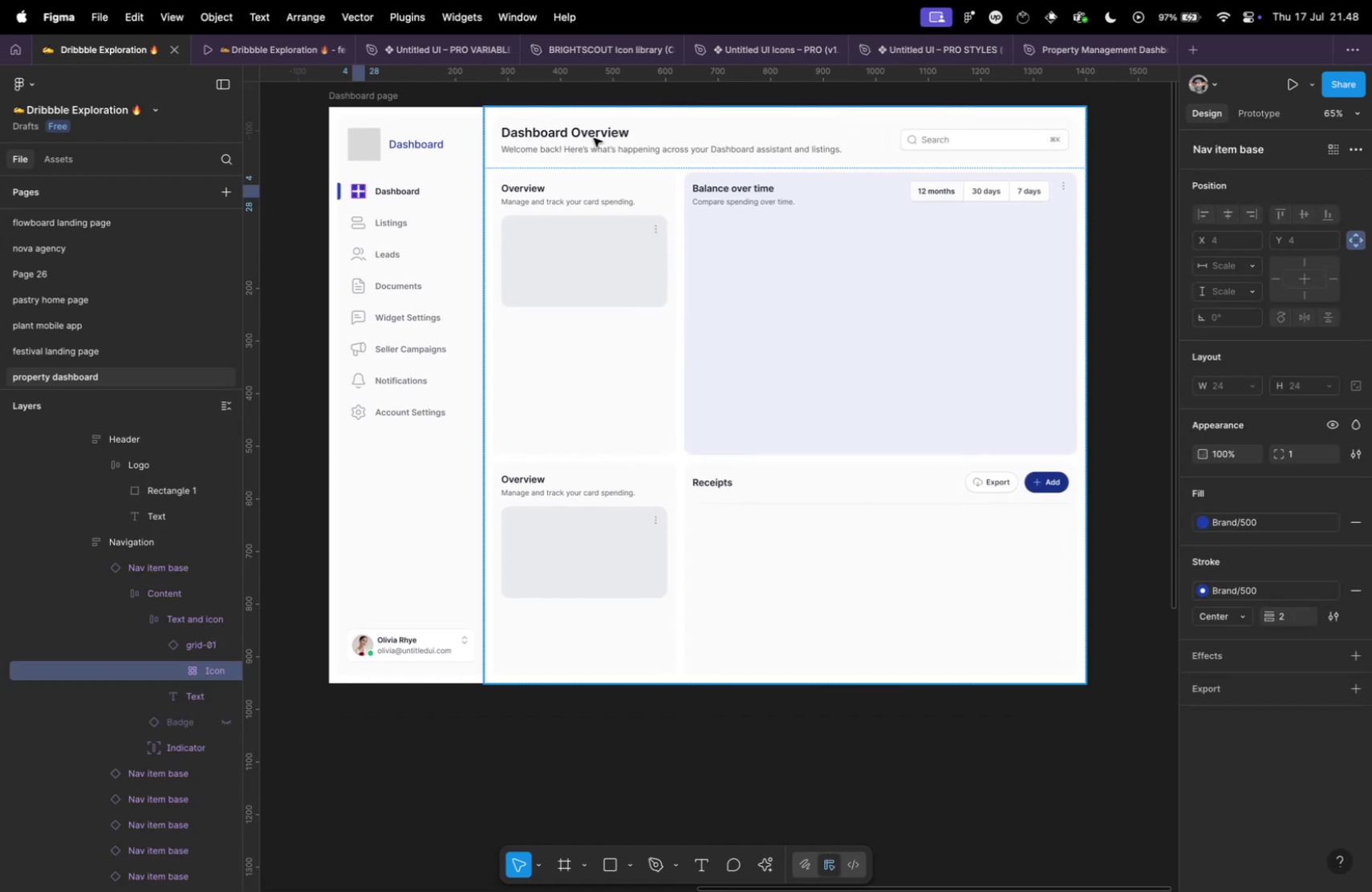 
double_click([594, 138])
 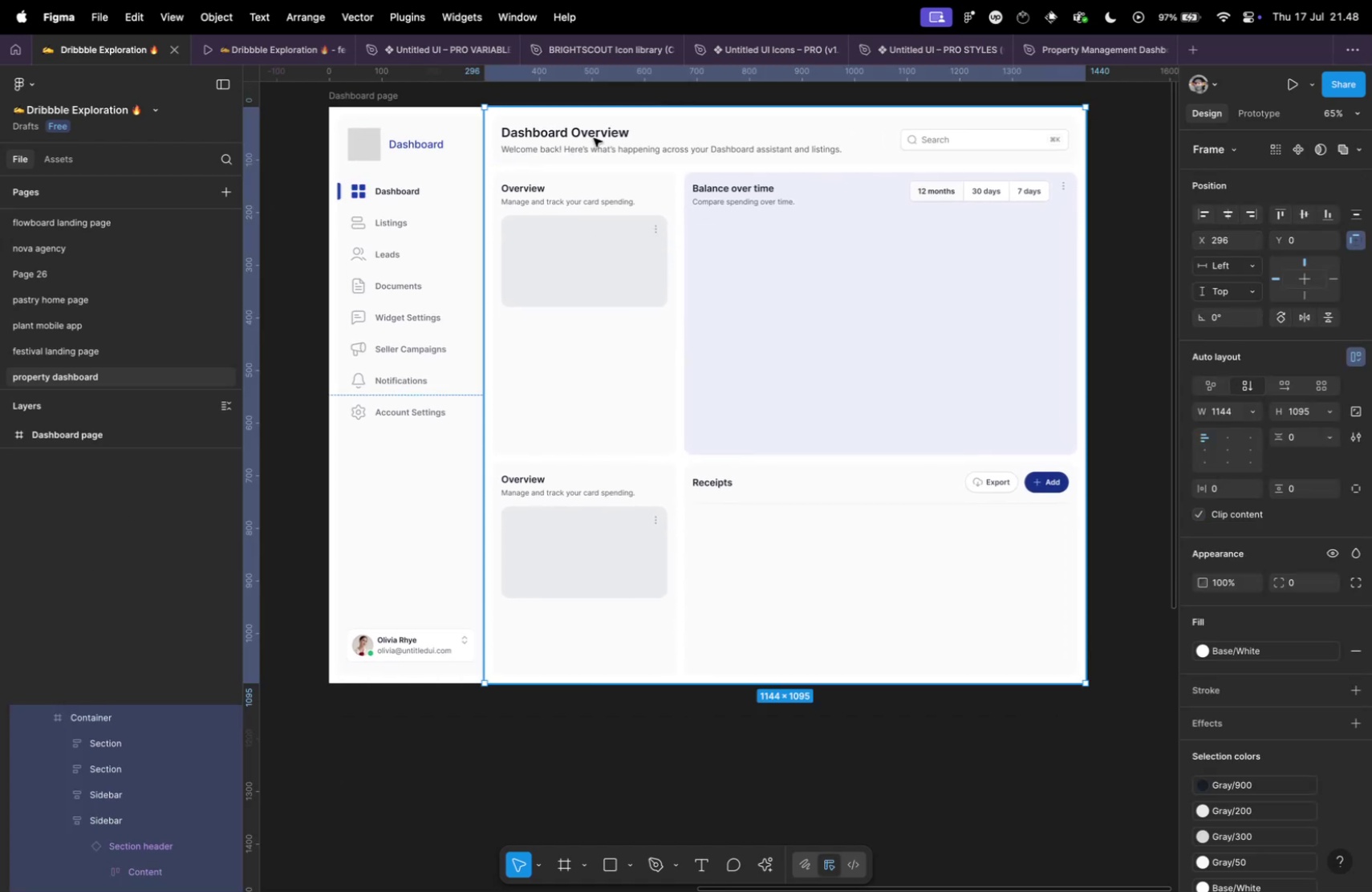 
hold_key(key=CommandLeft, duration=0.44)
left_click([583, 143])
 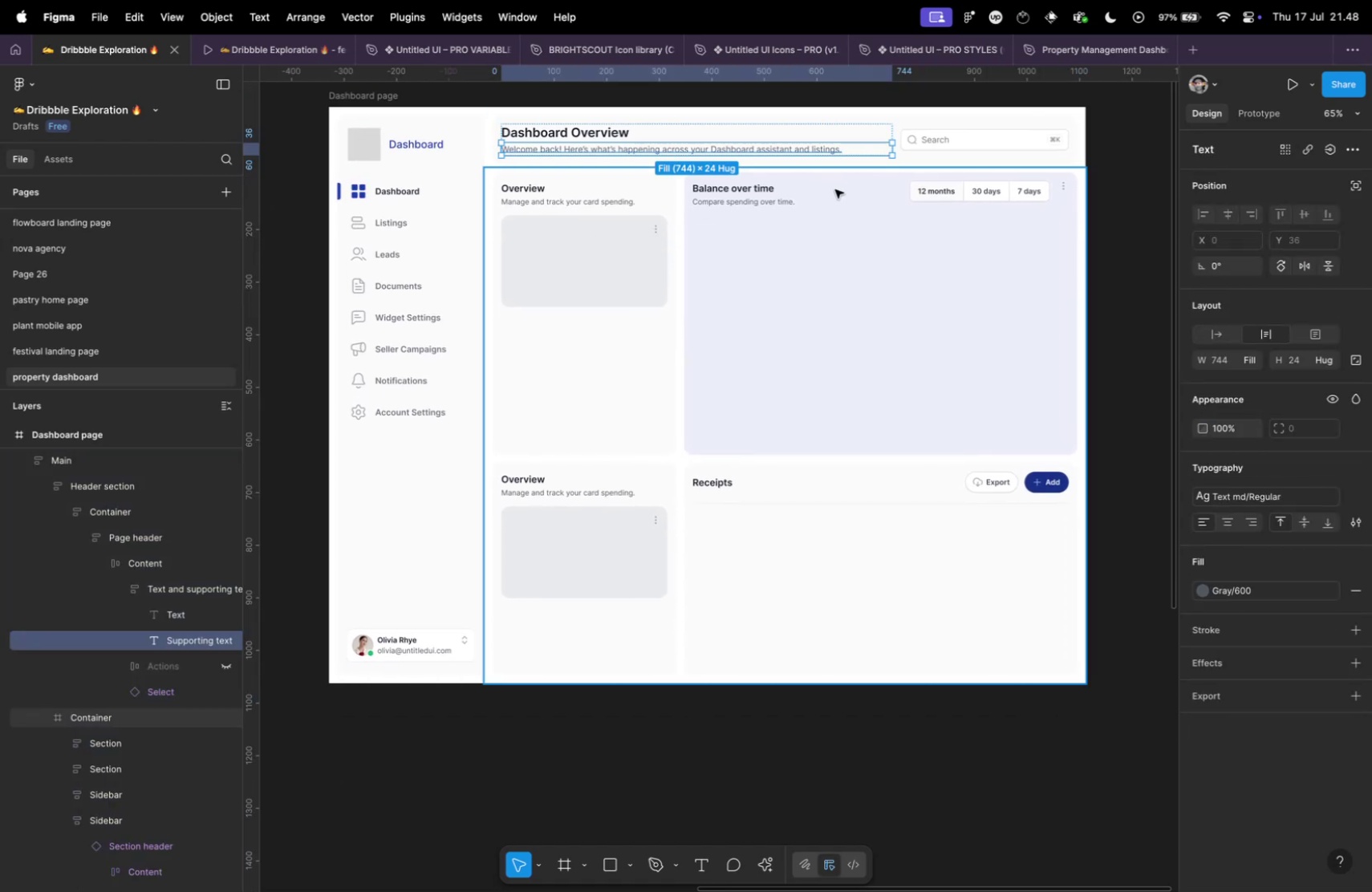 
double_click([839, 189])
 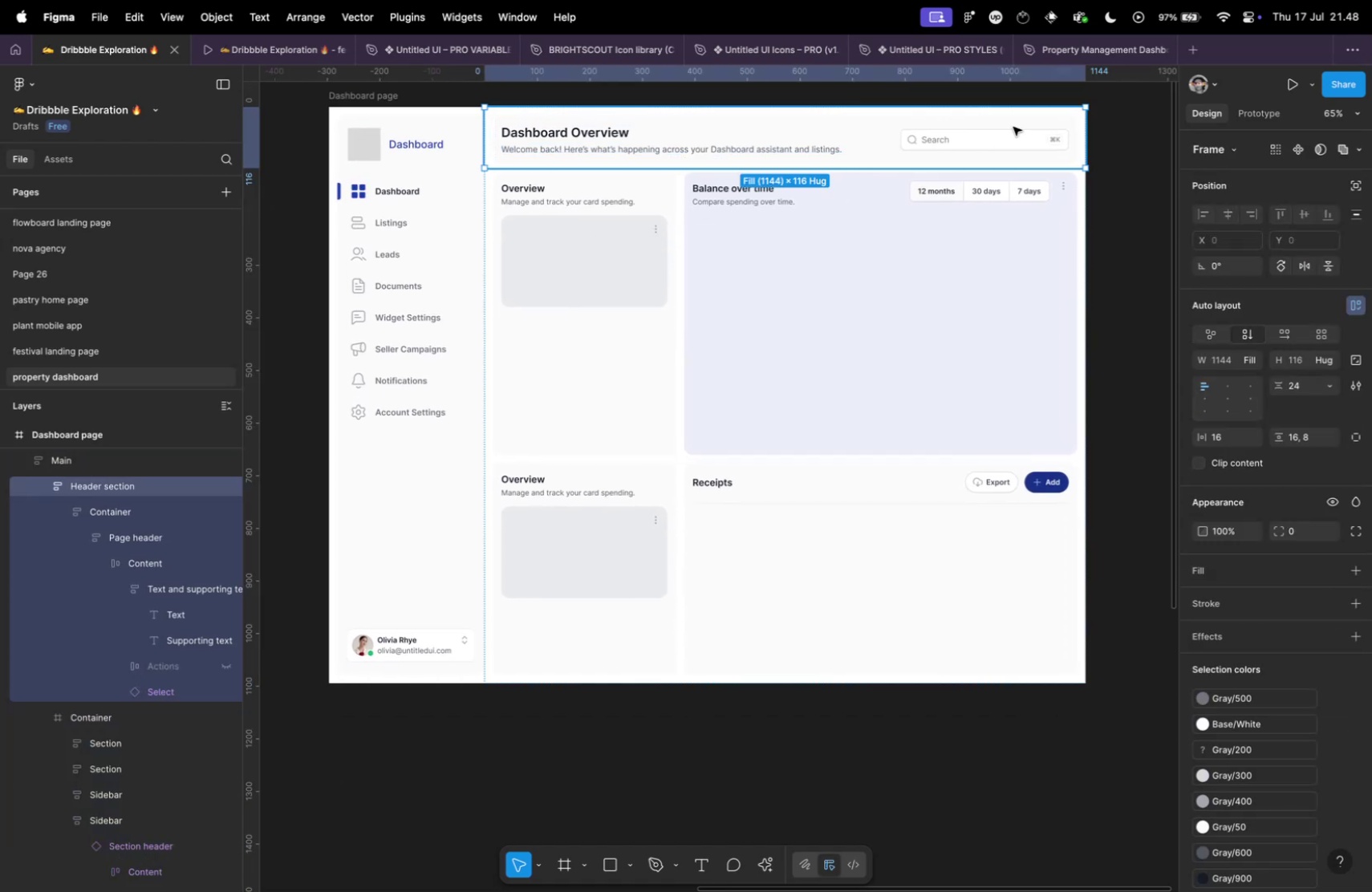 
double_click([1013, 127])
 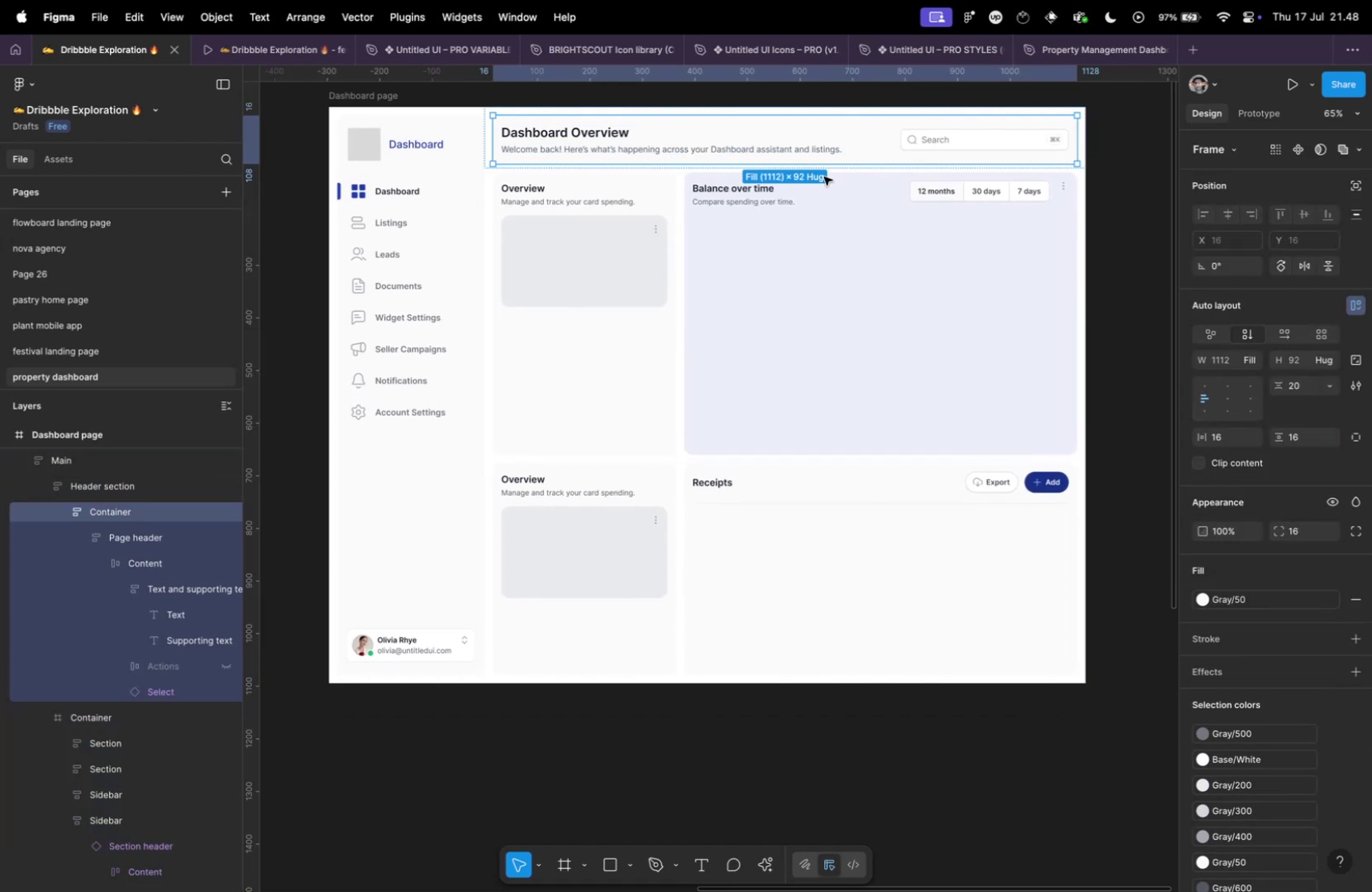 
hold_key(key=CommandLeft, duration=0.5)
scroll: coordinate [392, 133], scroll_direction: up, amount: 5.0
 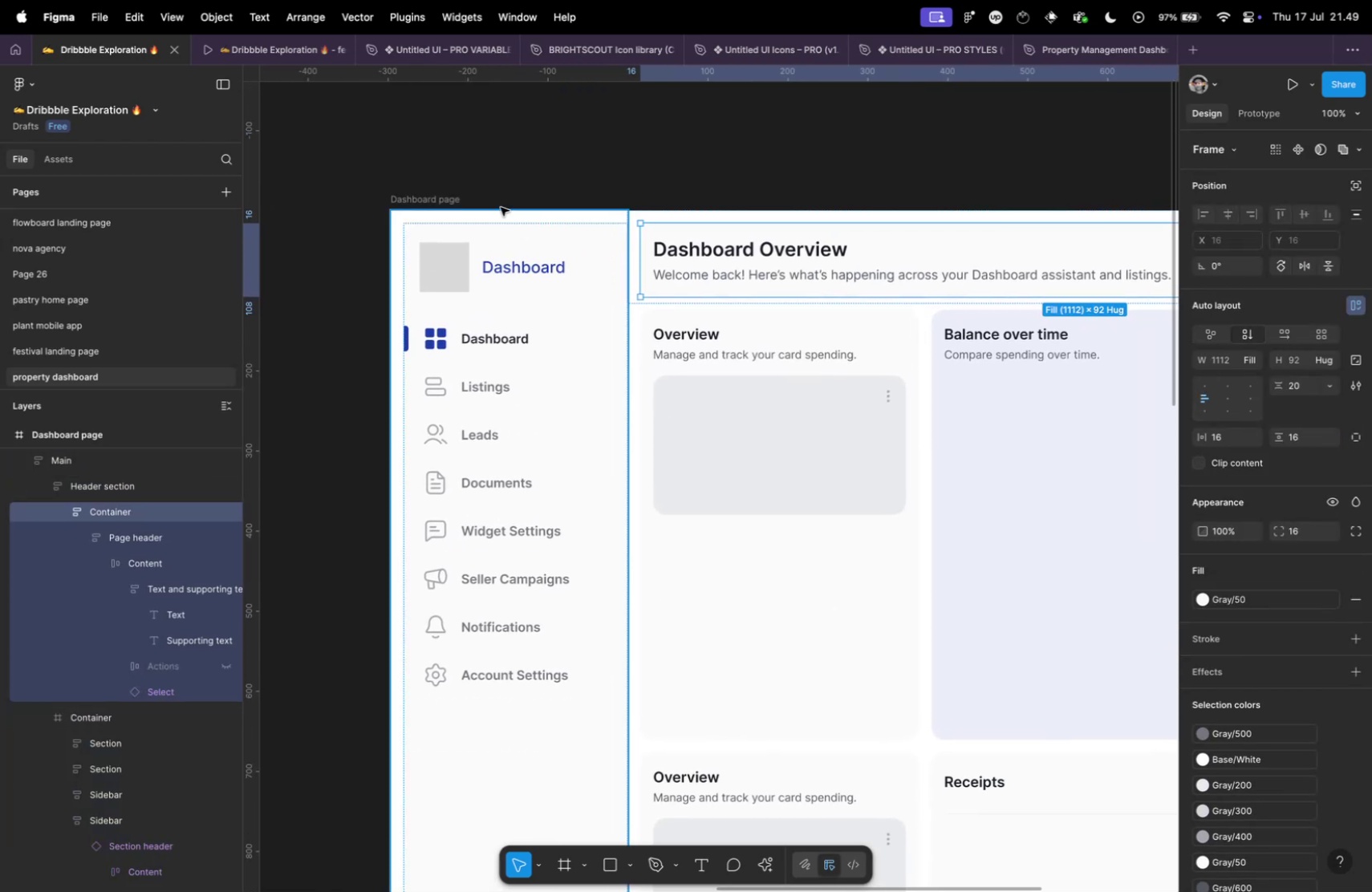 
left_click([502, 171])
 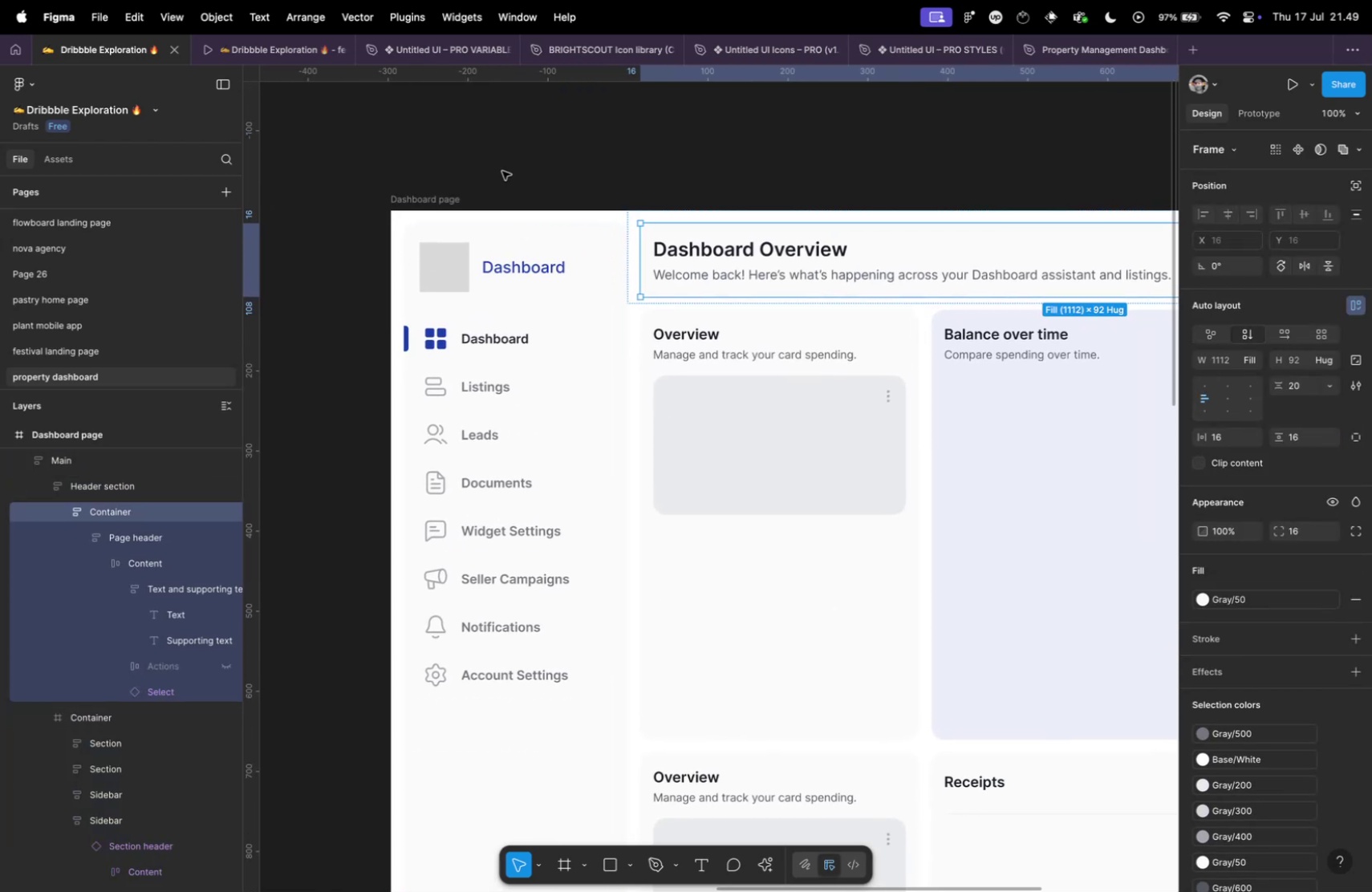 
type(GG)
 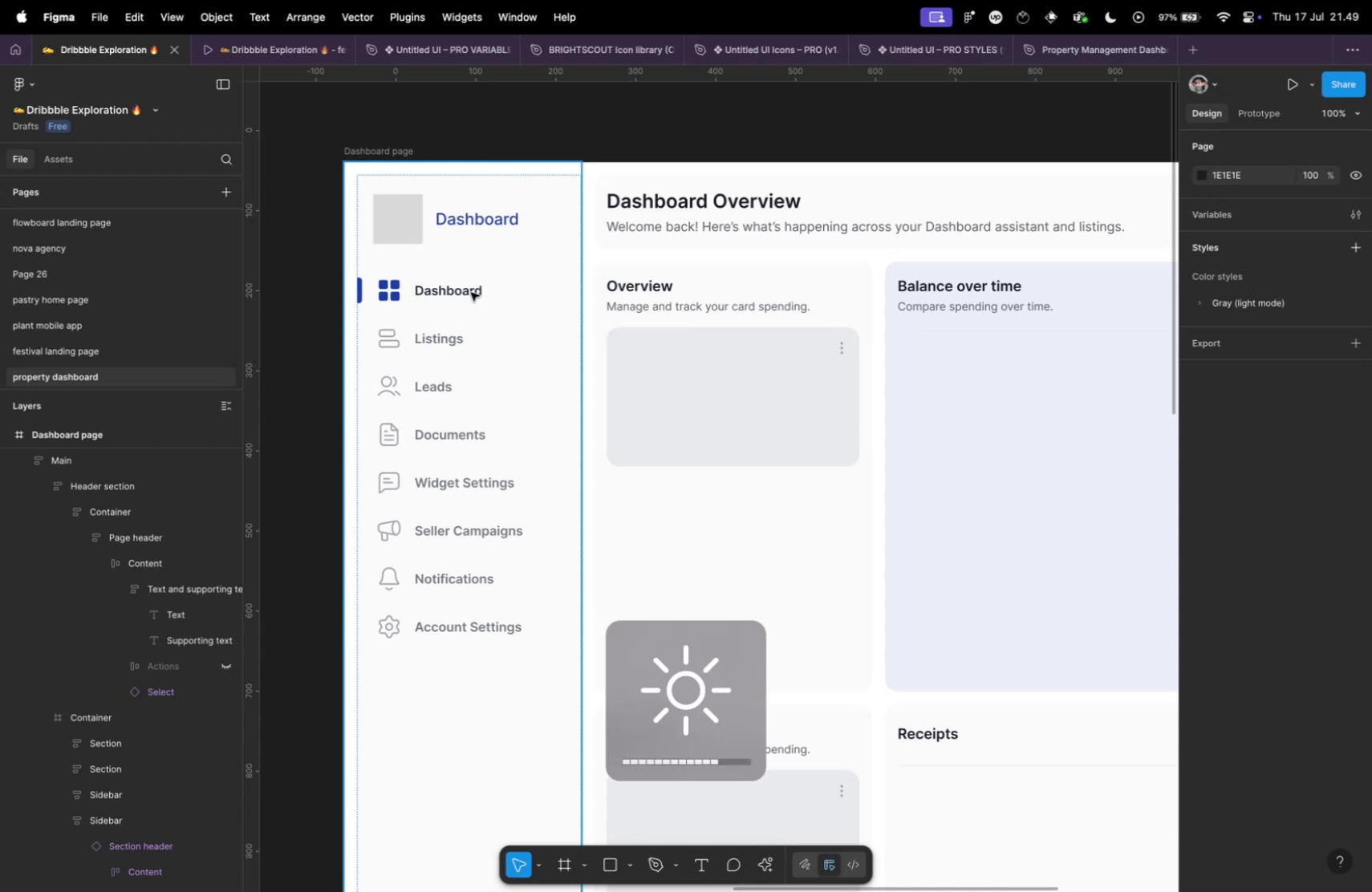 
wait(5.23)
 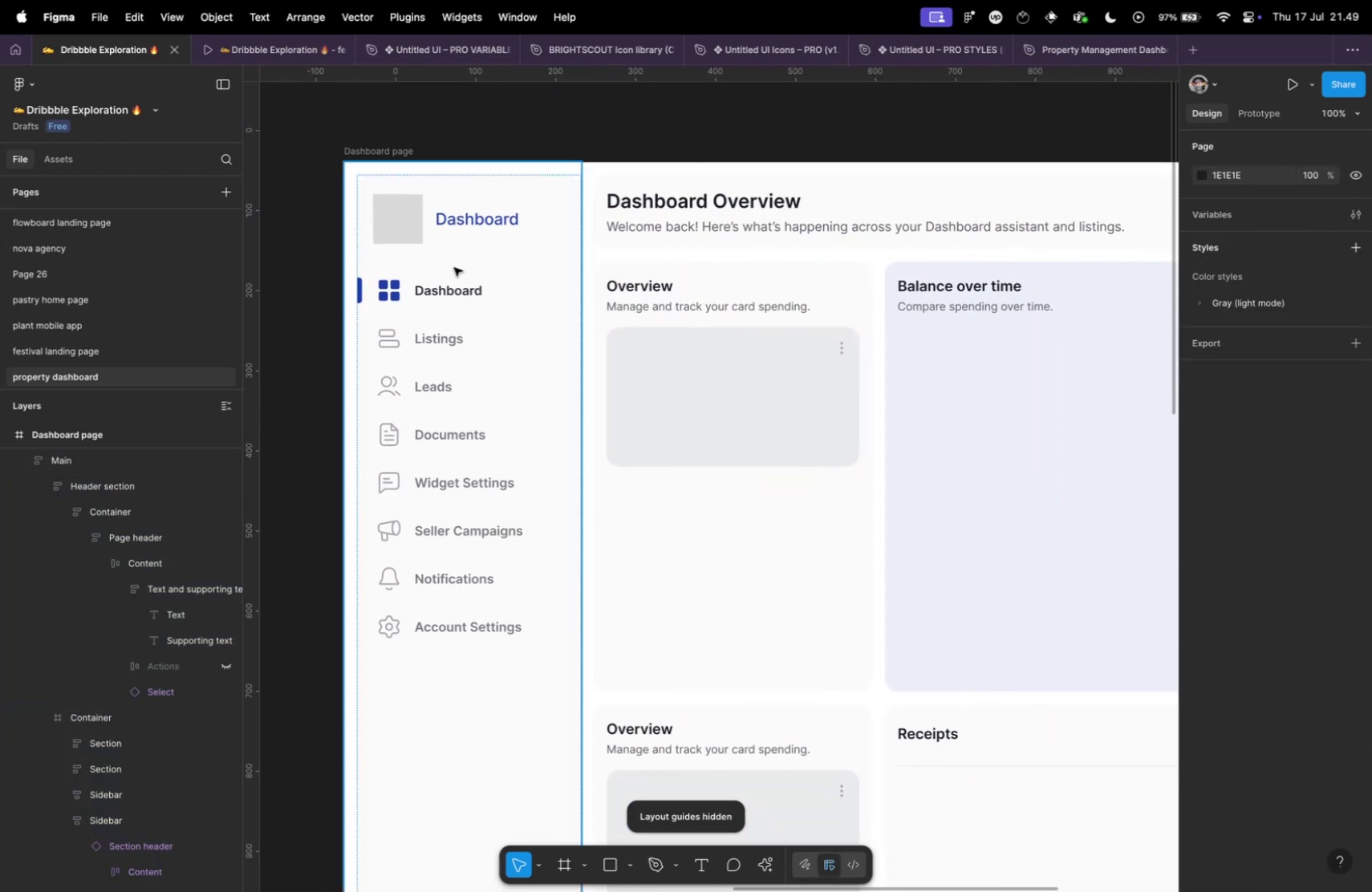 
double_click([352, 139])
 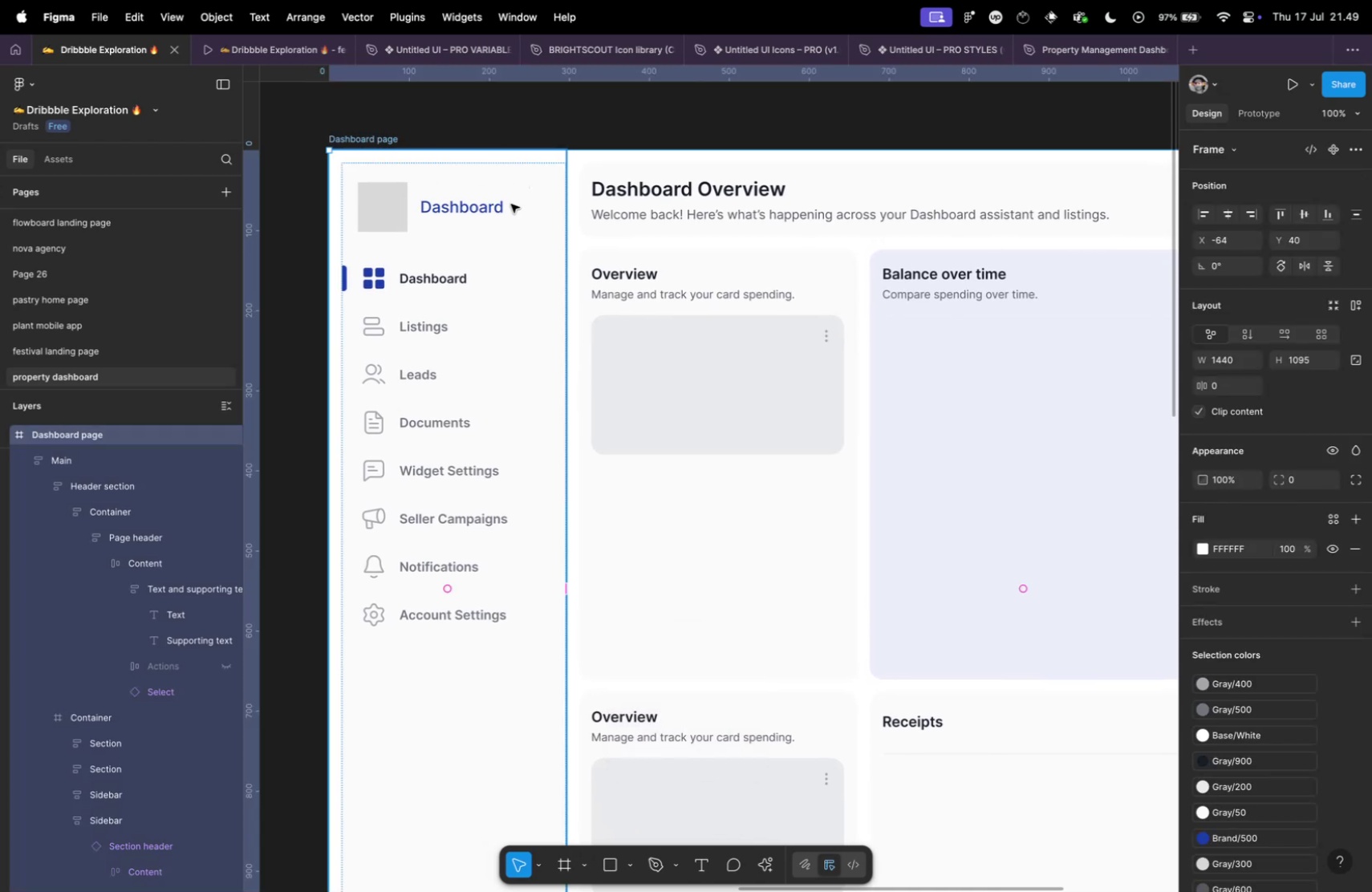 
key(I)
 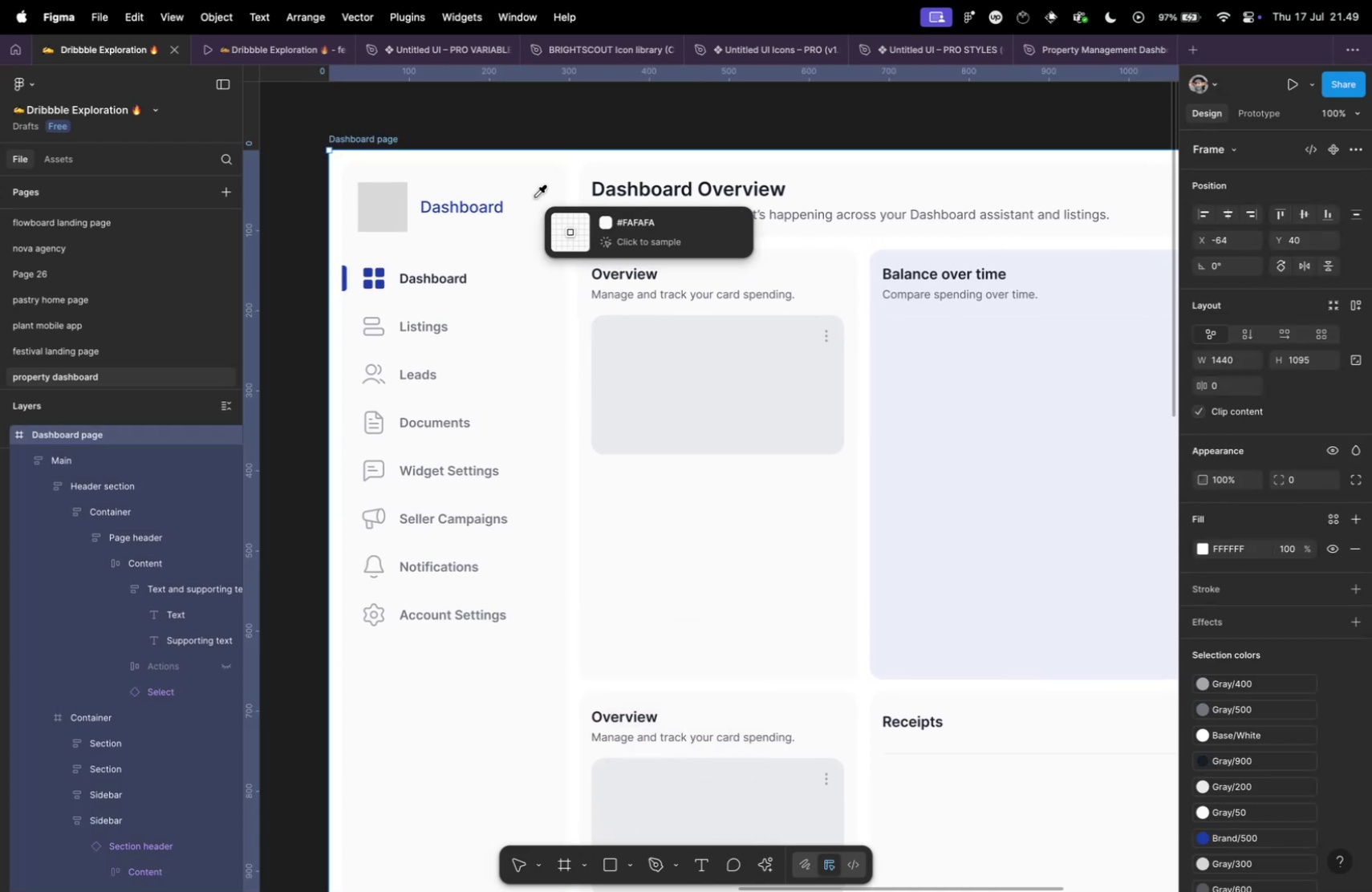 
left_click([535, 197])
 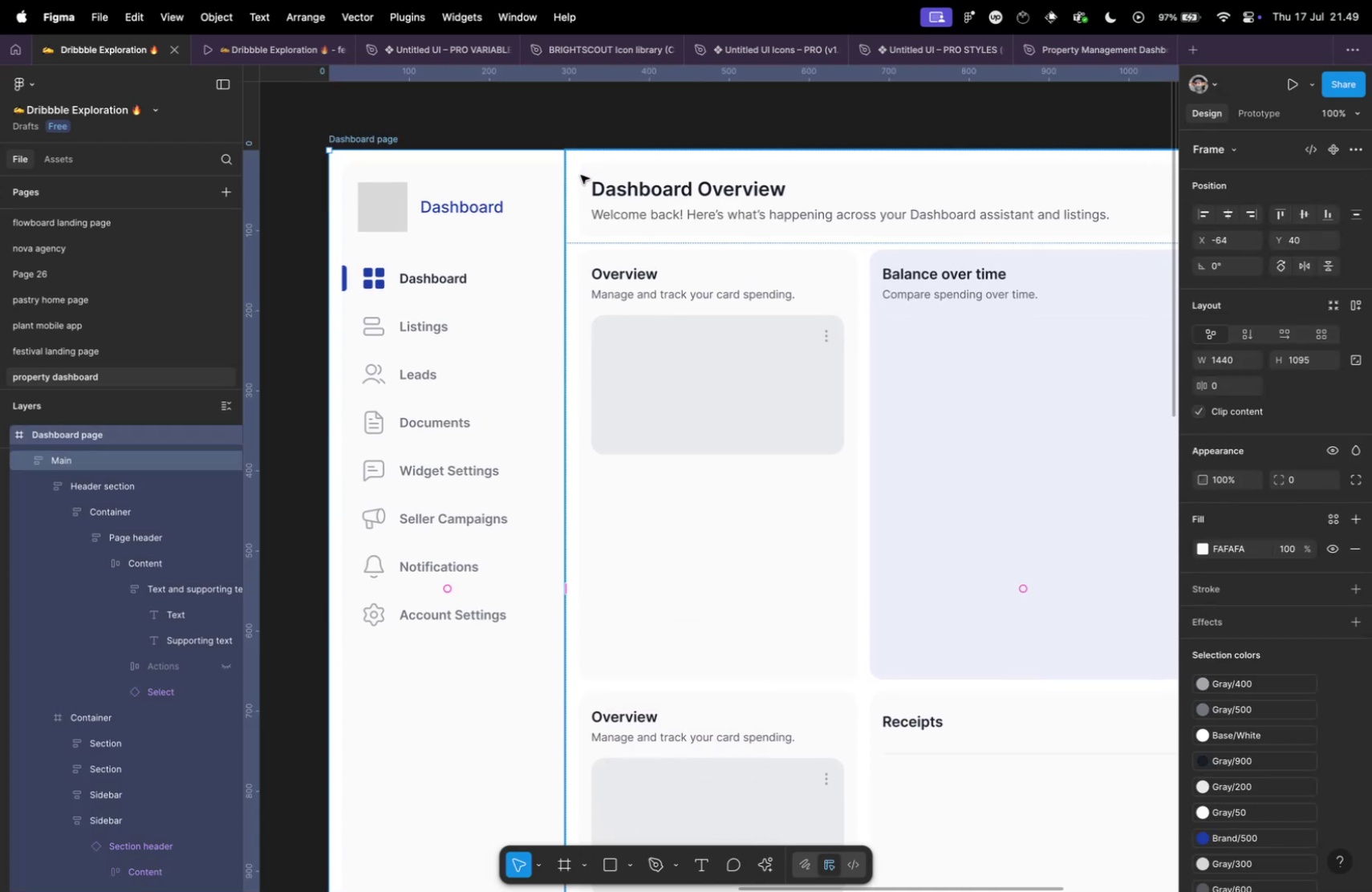 
hold_key(key=CommandLeft, duration=0.94)
left_click([505, 268])
 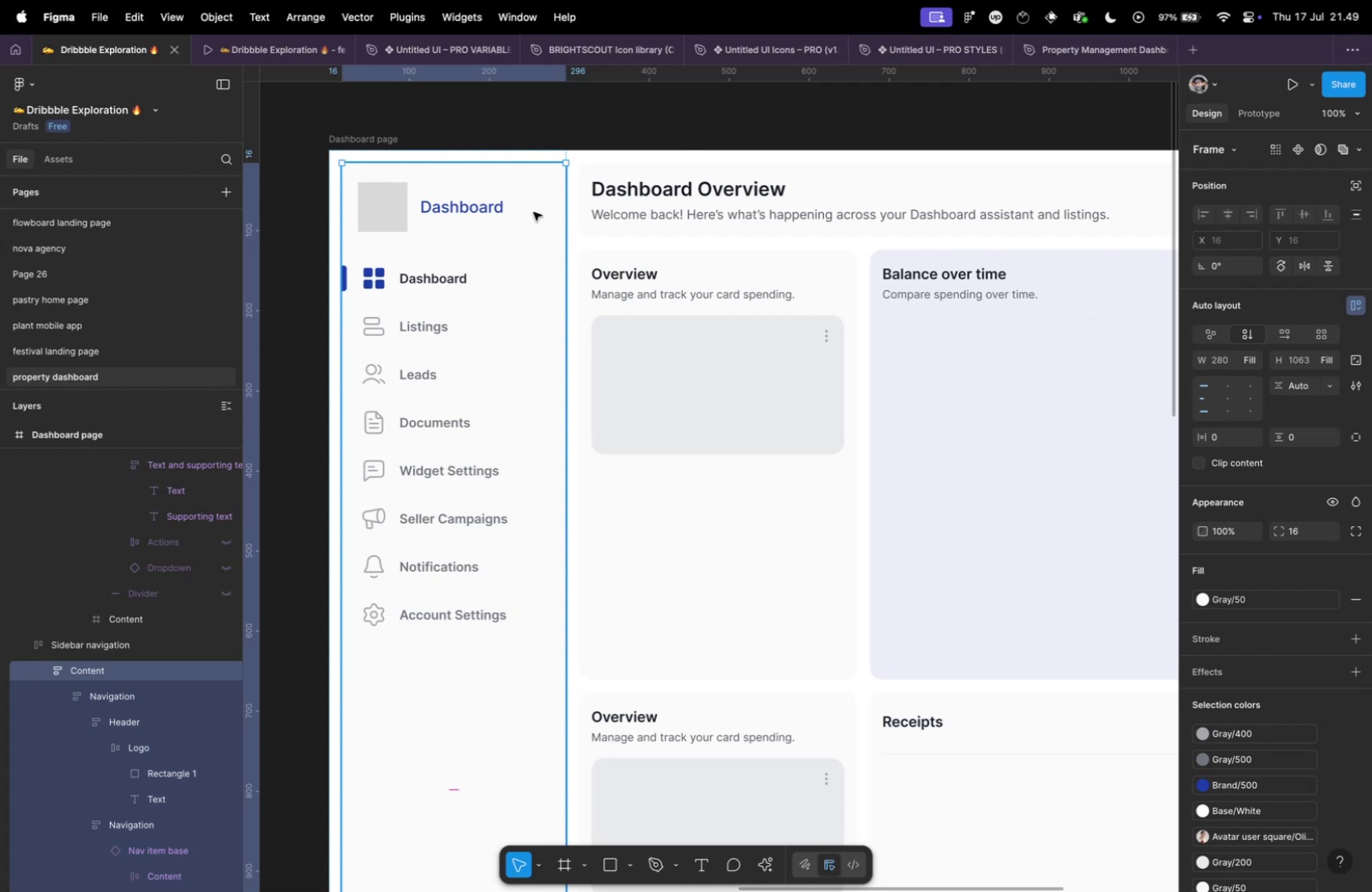 
left_click([363, 139])
 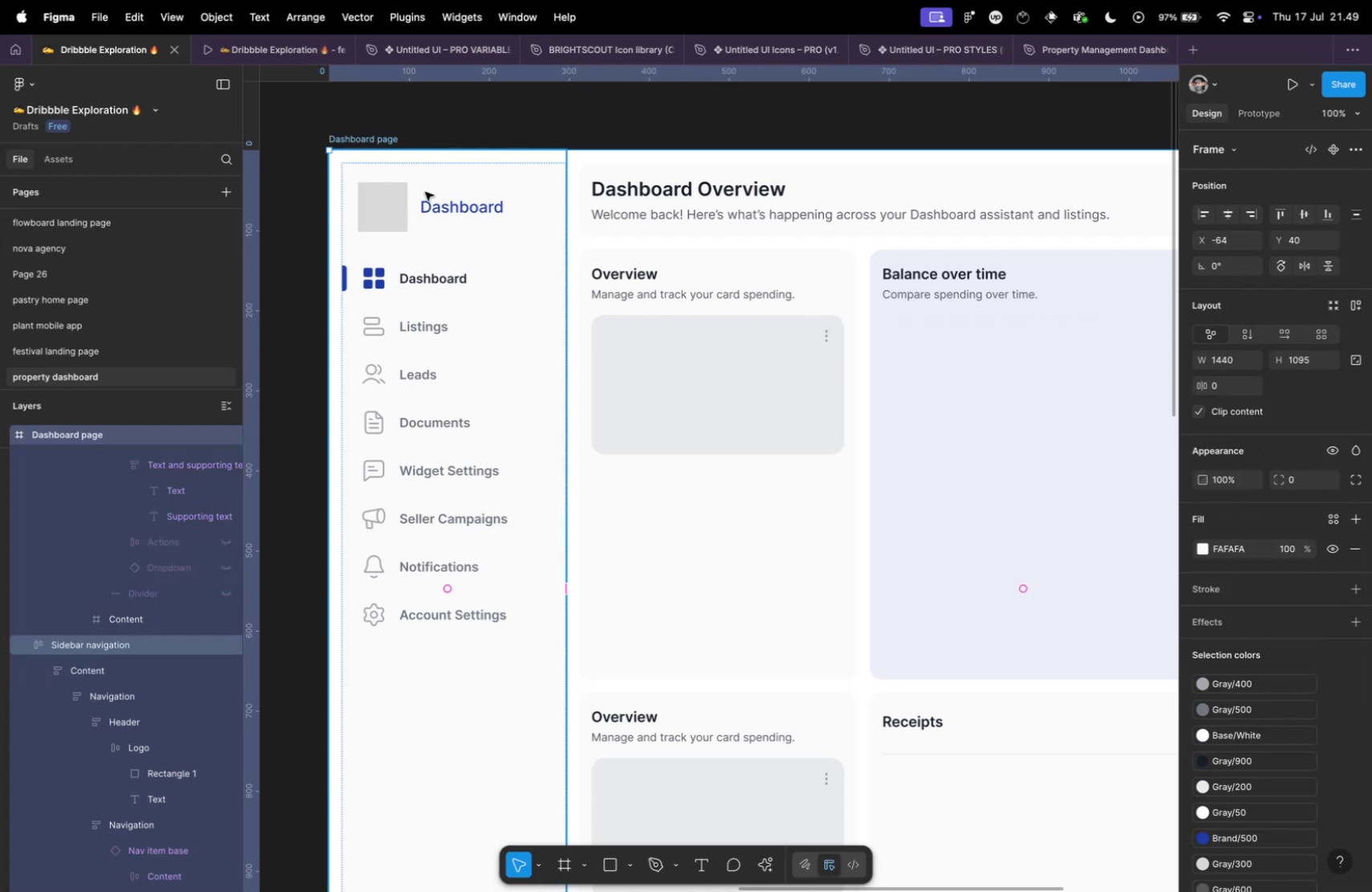 
key(I)
 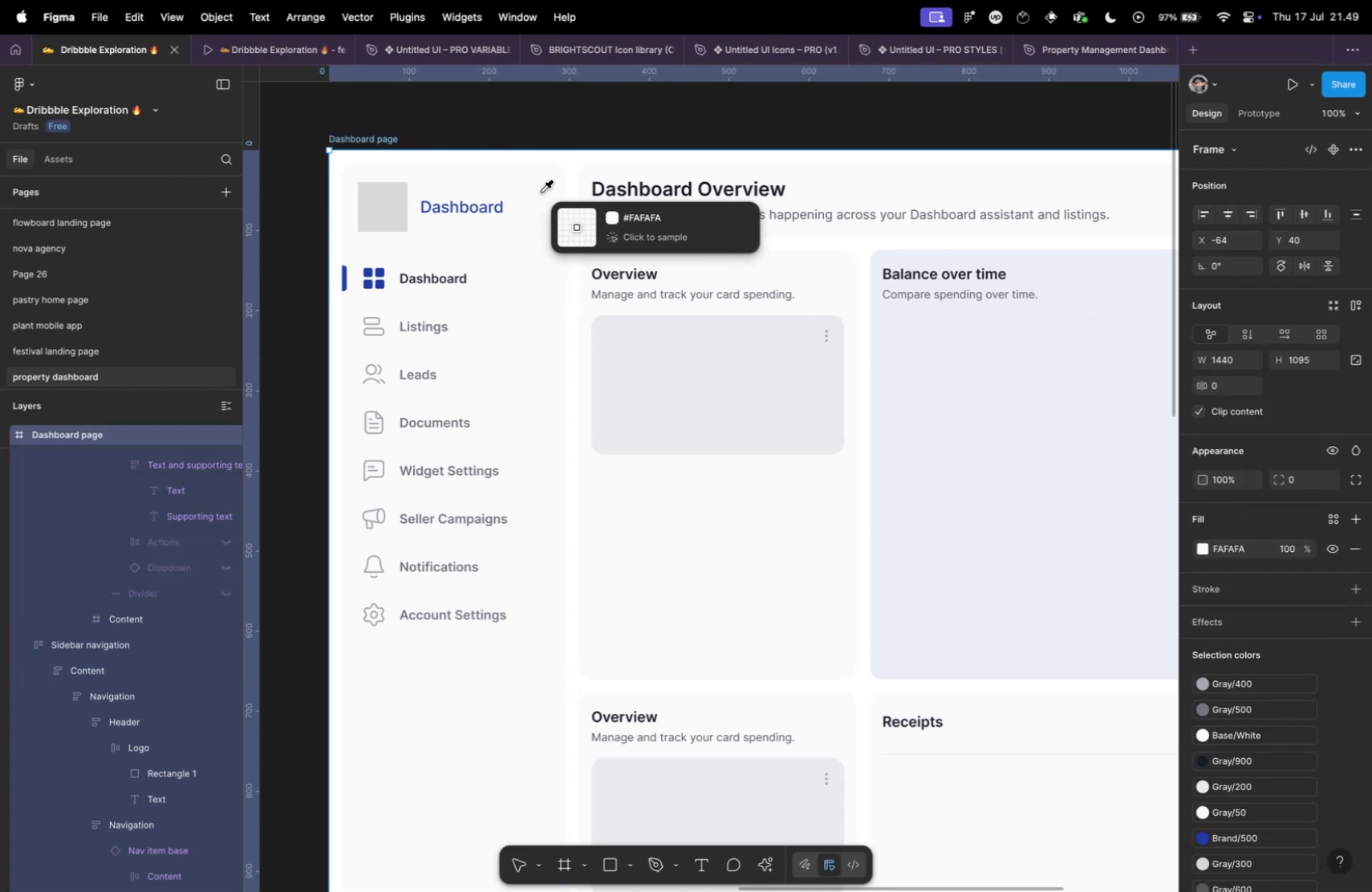 
left_click([542, 192])
 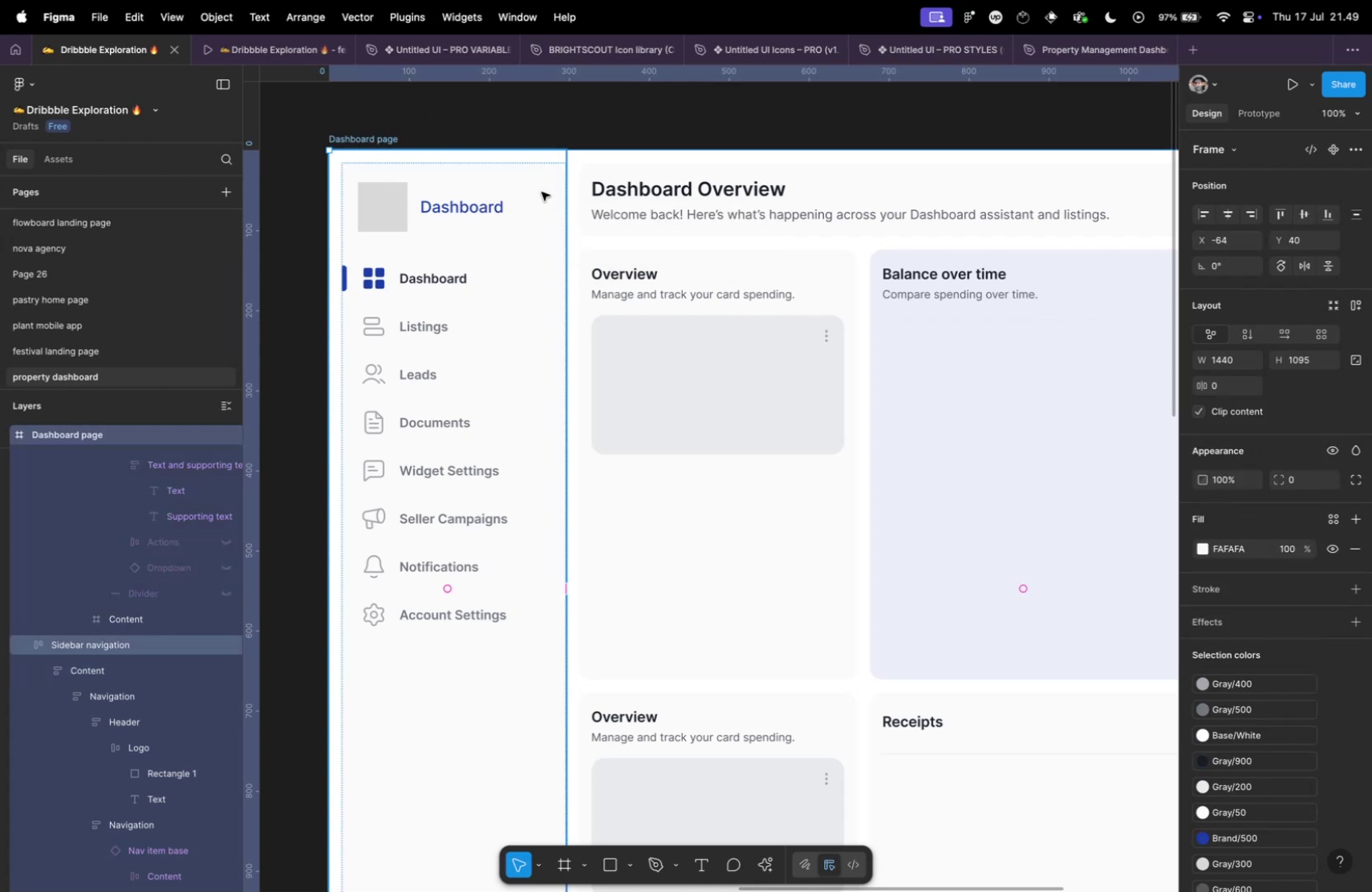 
left_click([542, 192])
 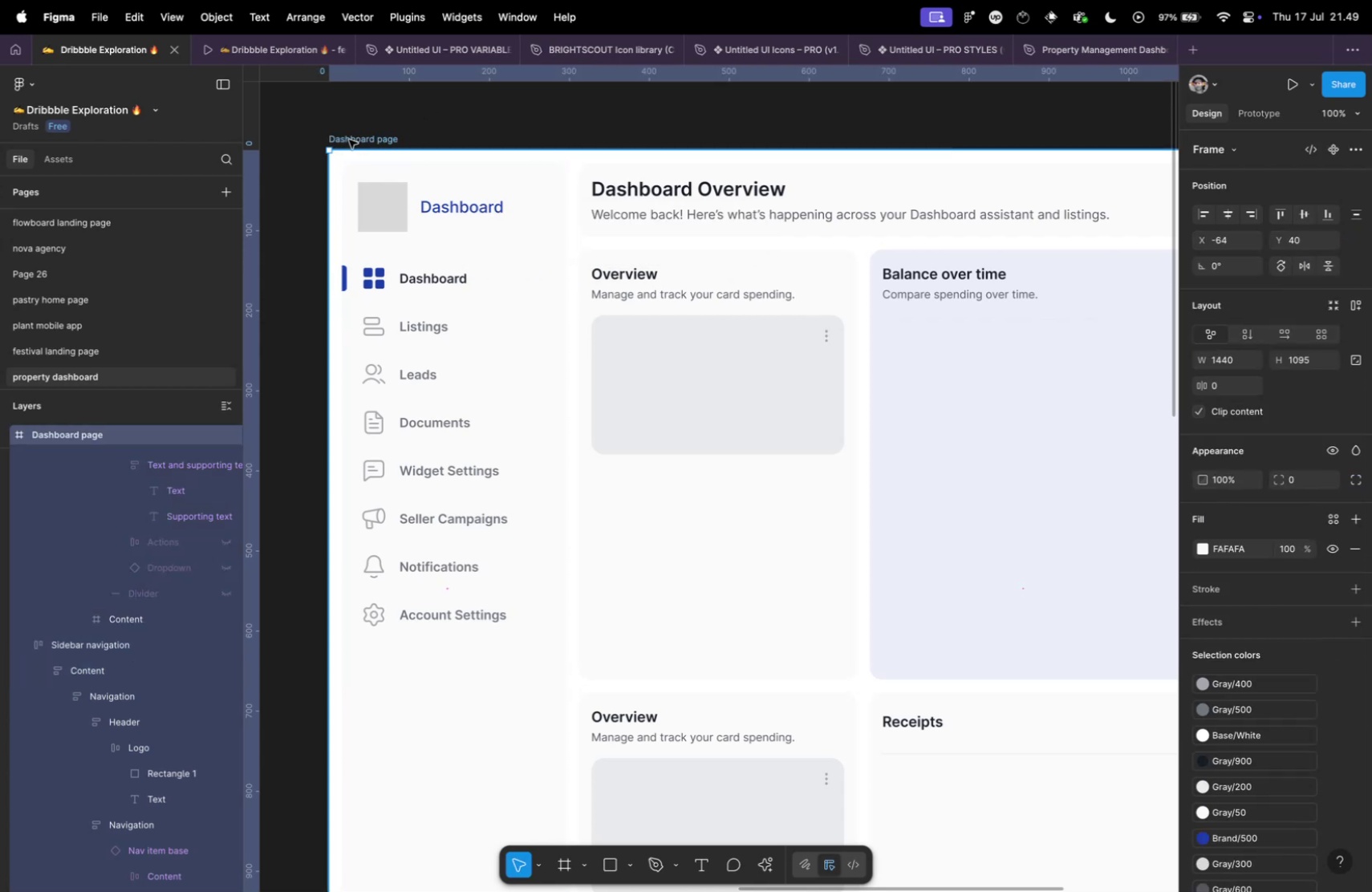 
left_click([495, 175])
 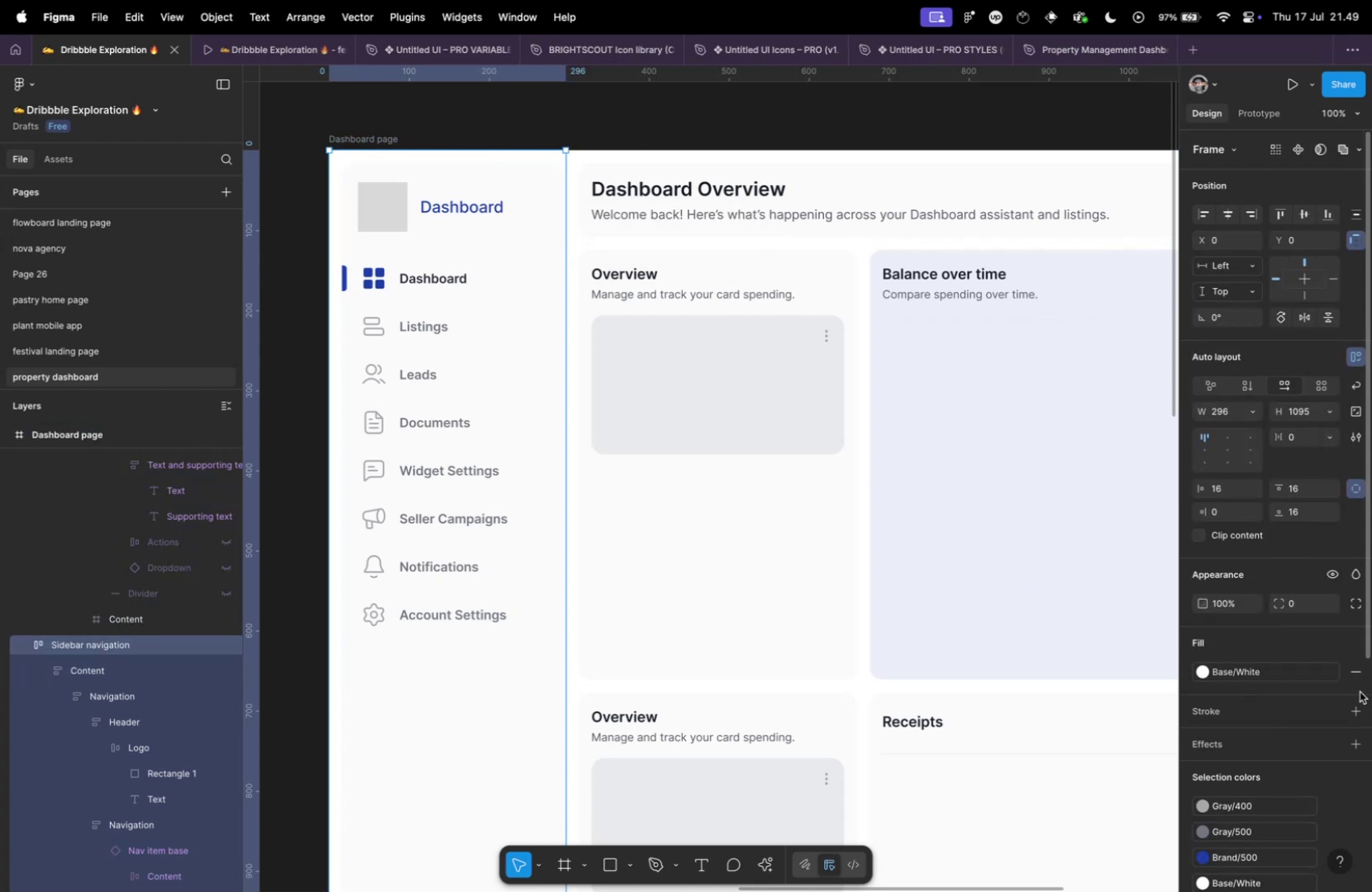 
left_click([1354, 669])
 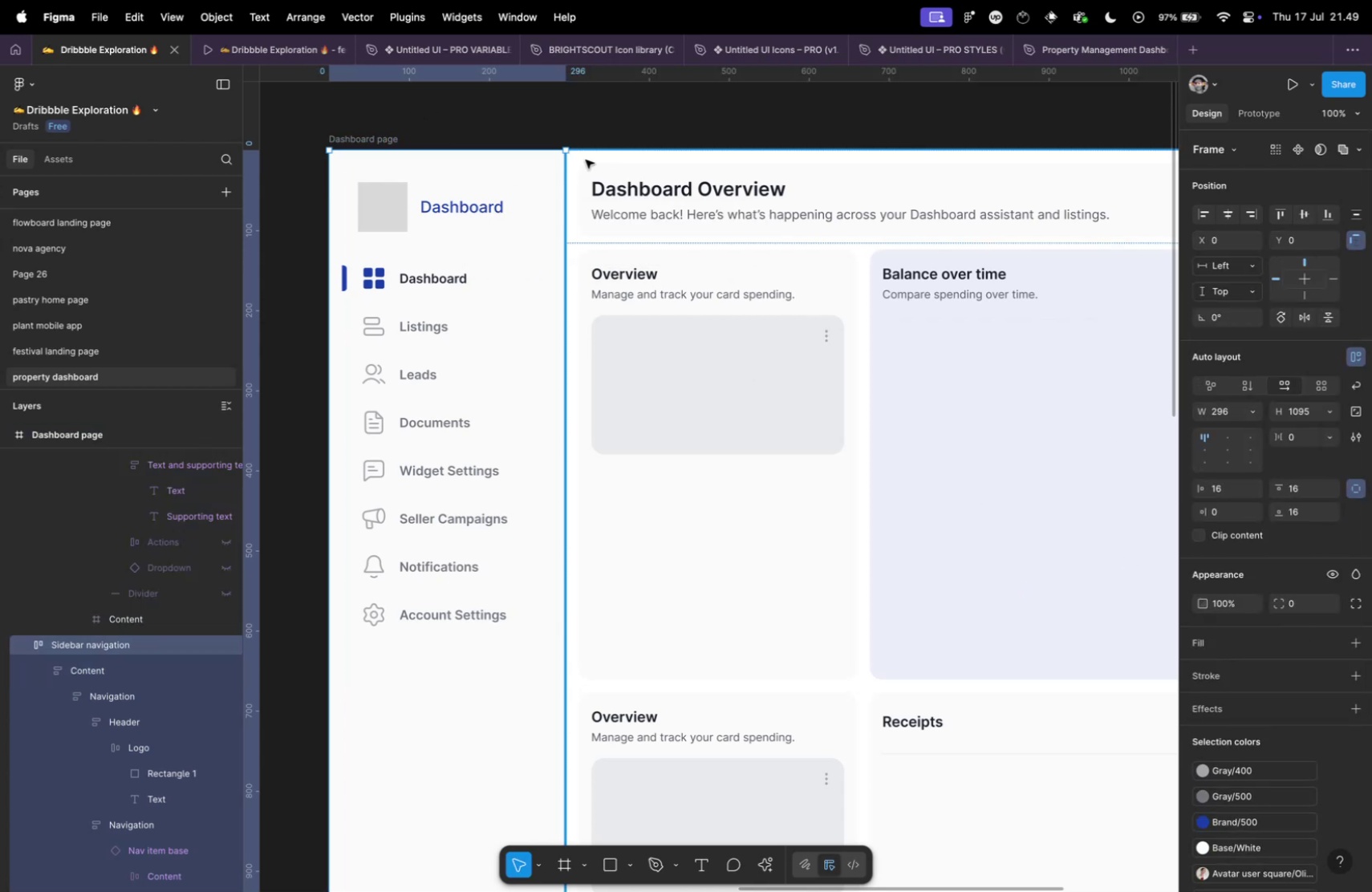 
left_click([584, 159])
 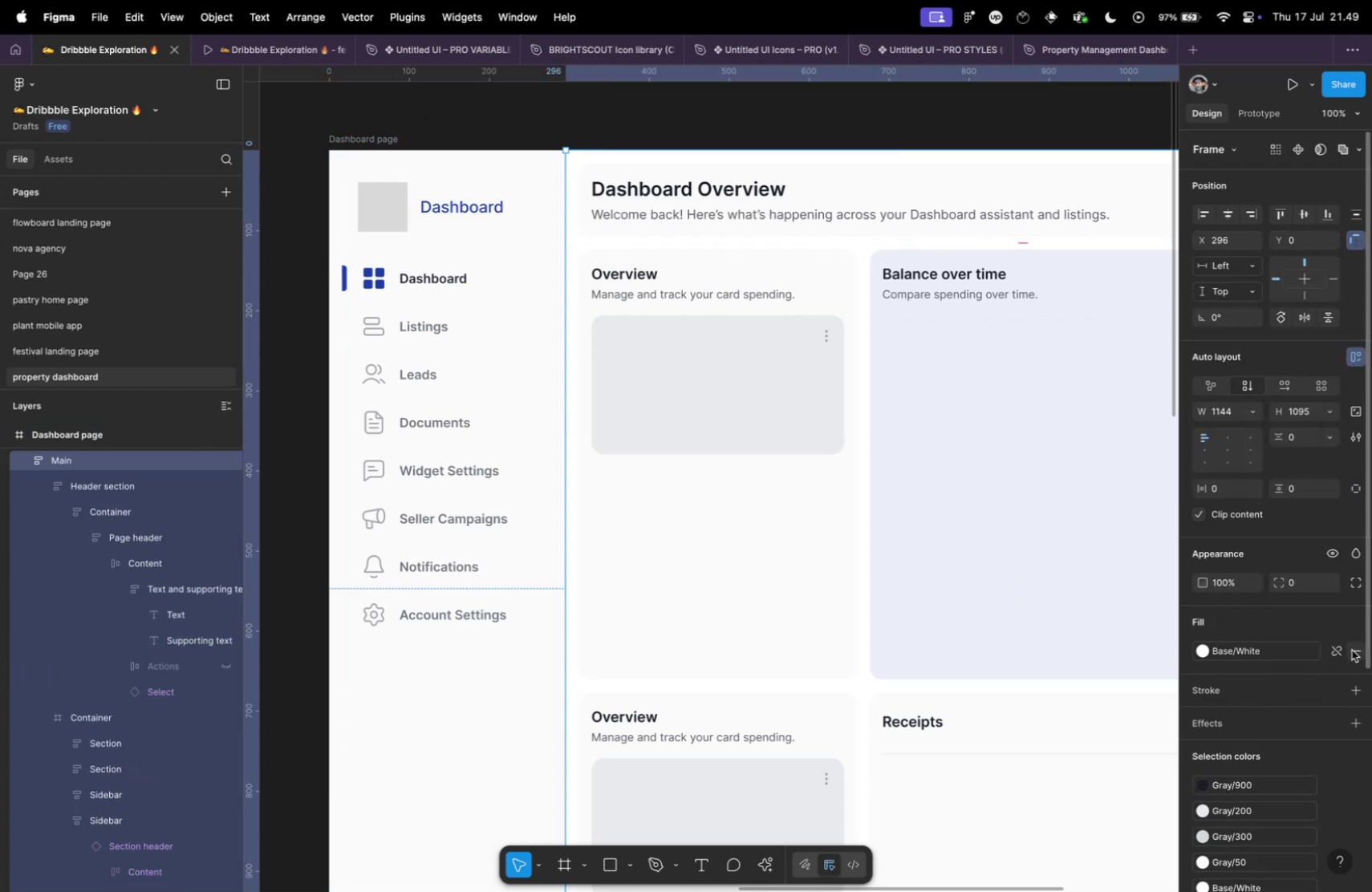 
left_click([1359, 652])
 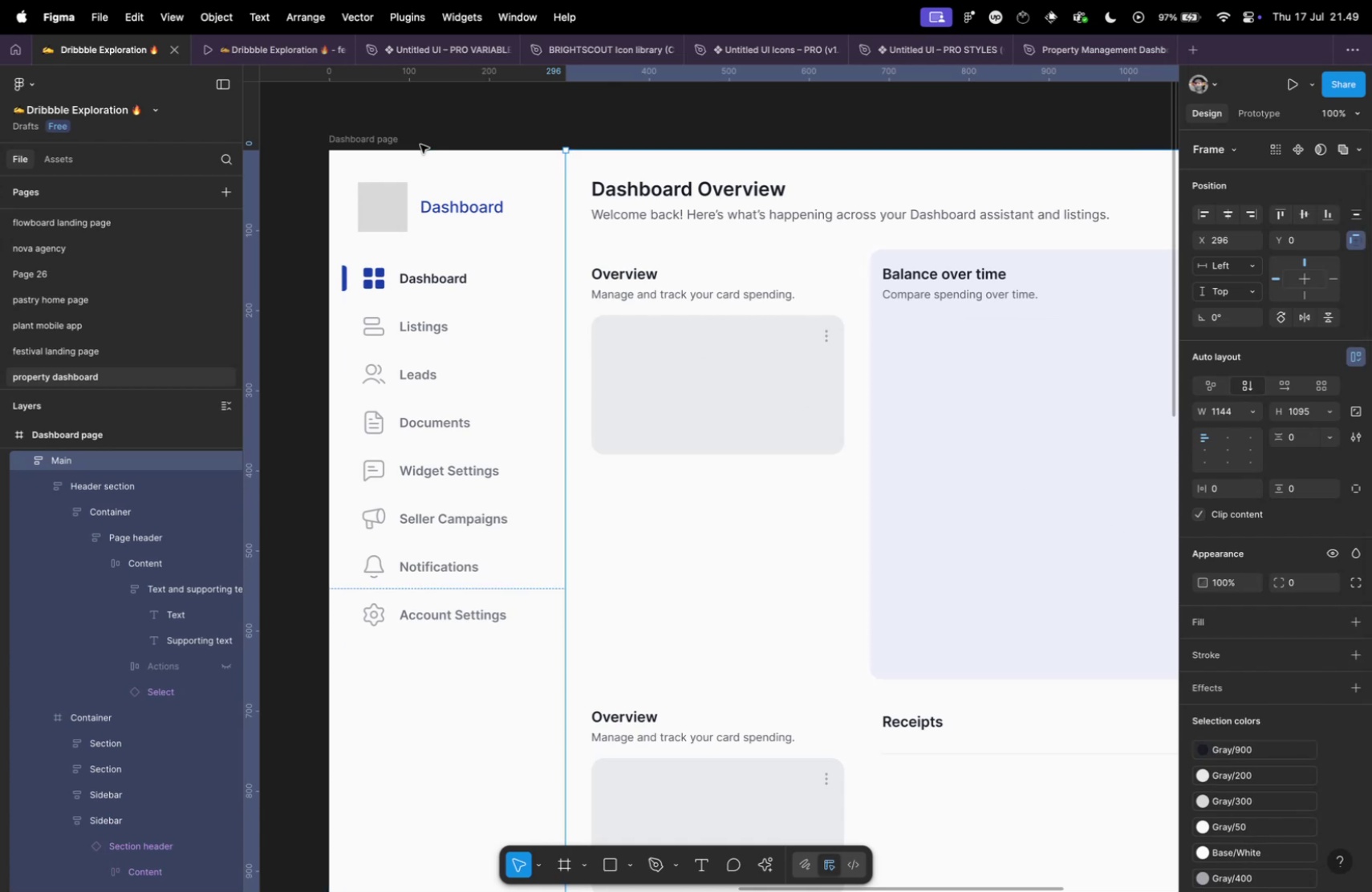 
left_click([416, 137])
 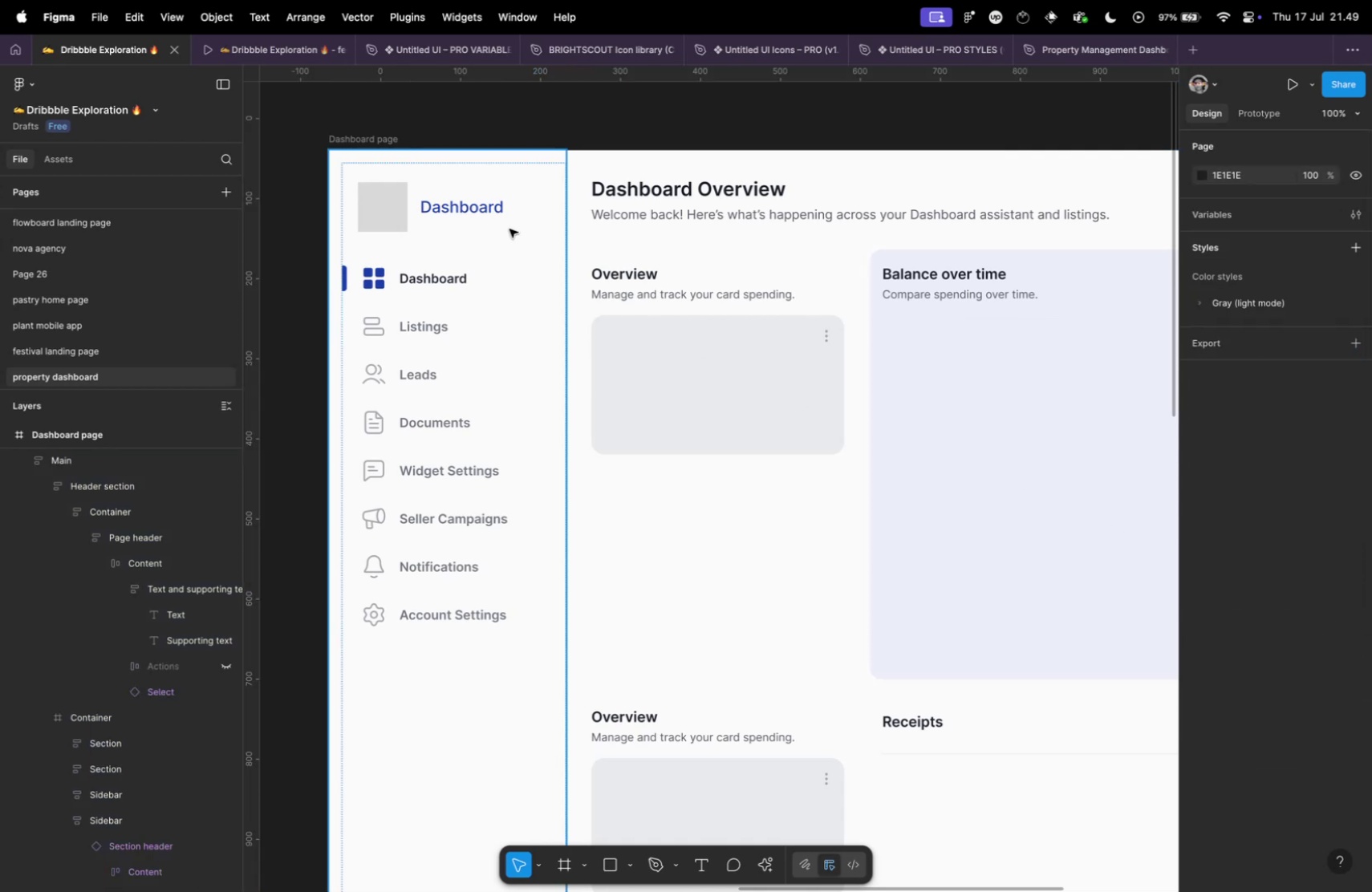 
double_click([509, 229])
 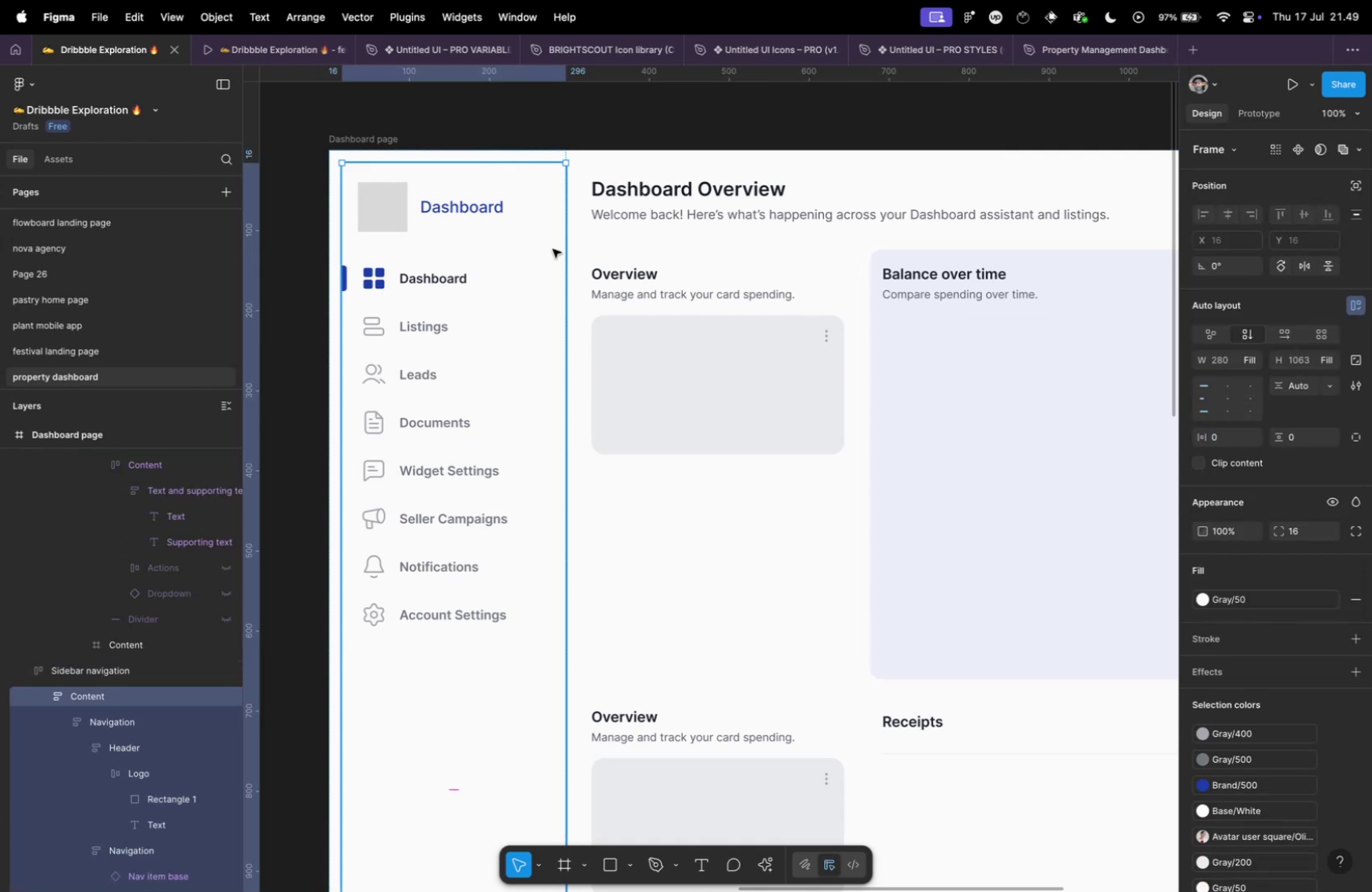 
hold_key(key=ShiftLeft, duration=2.82)
double_click([623, 249])
 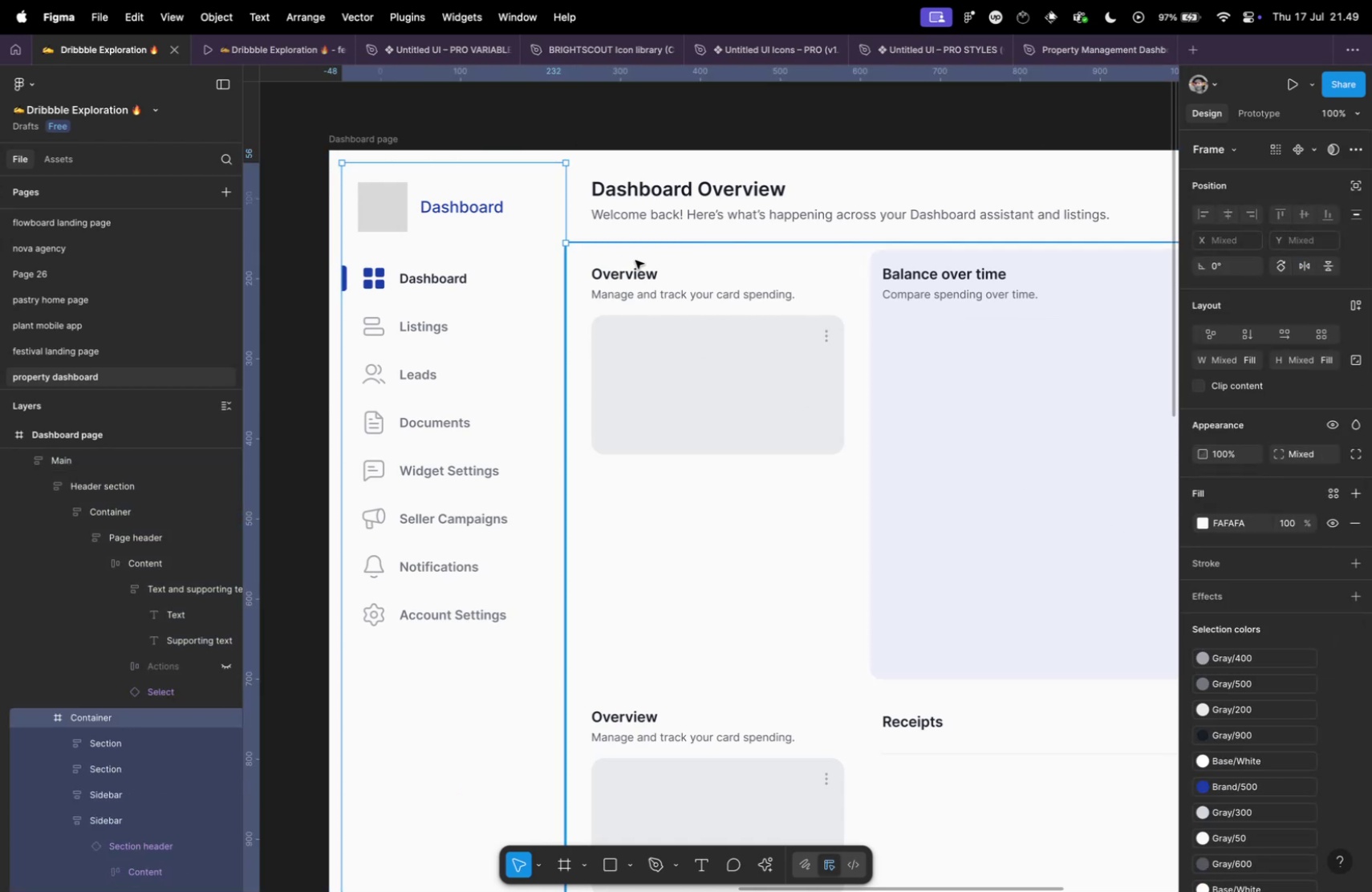 
left_click([643, 266])
 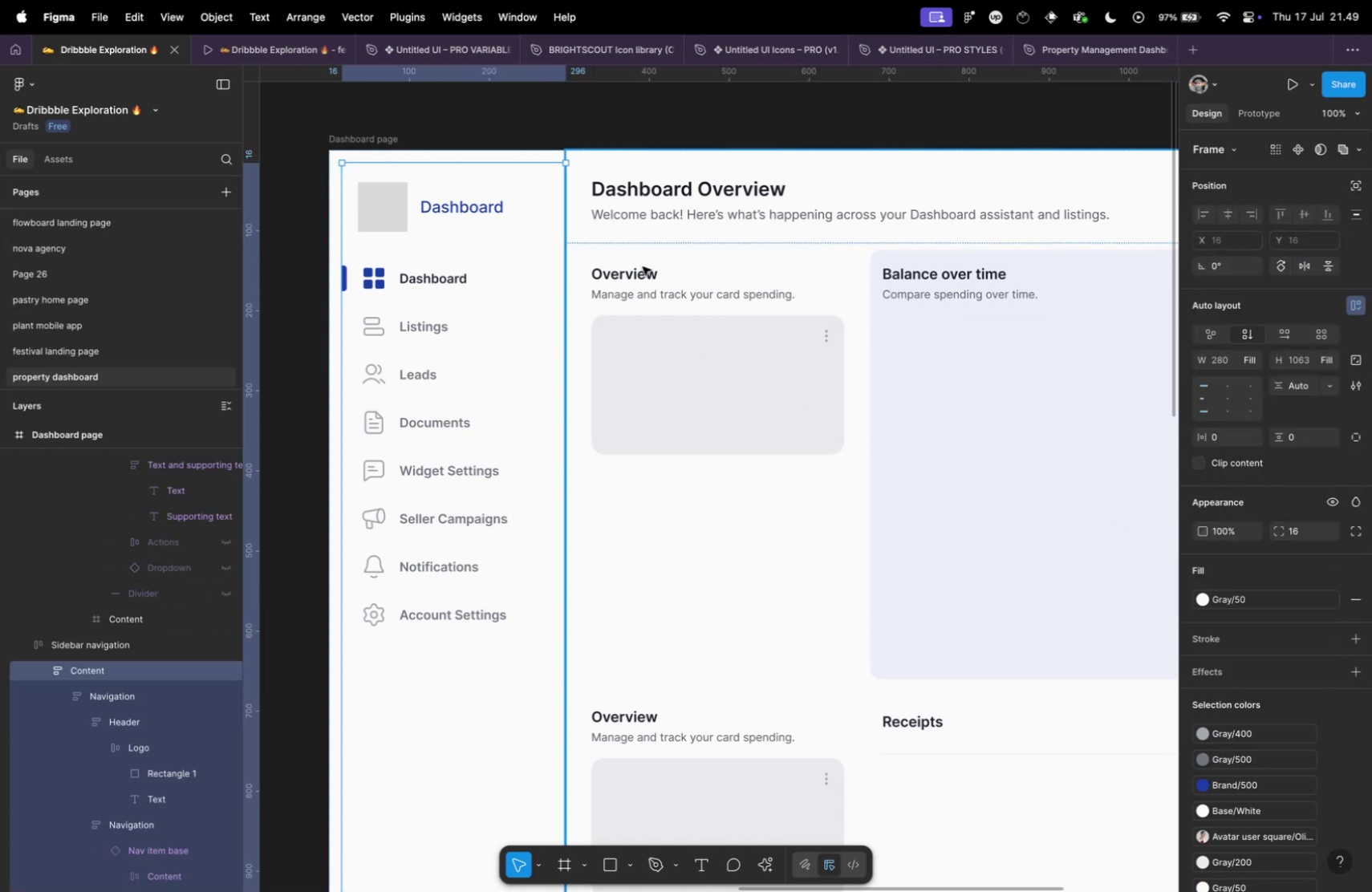 
hold_key(key=CommandLeft, duration=5.53)
left_click([656, 253])
 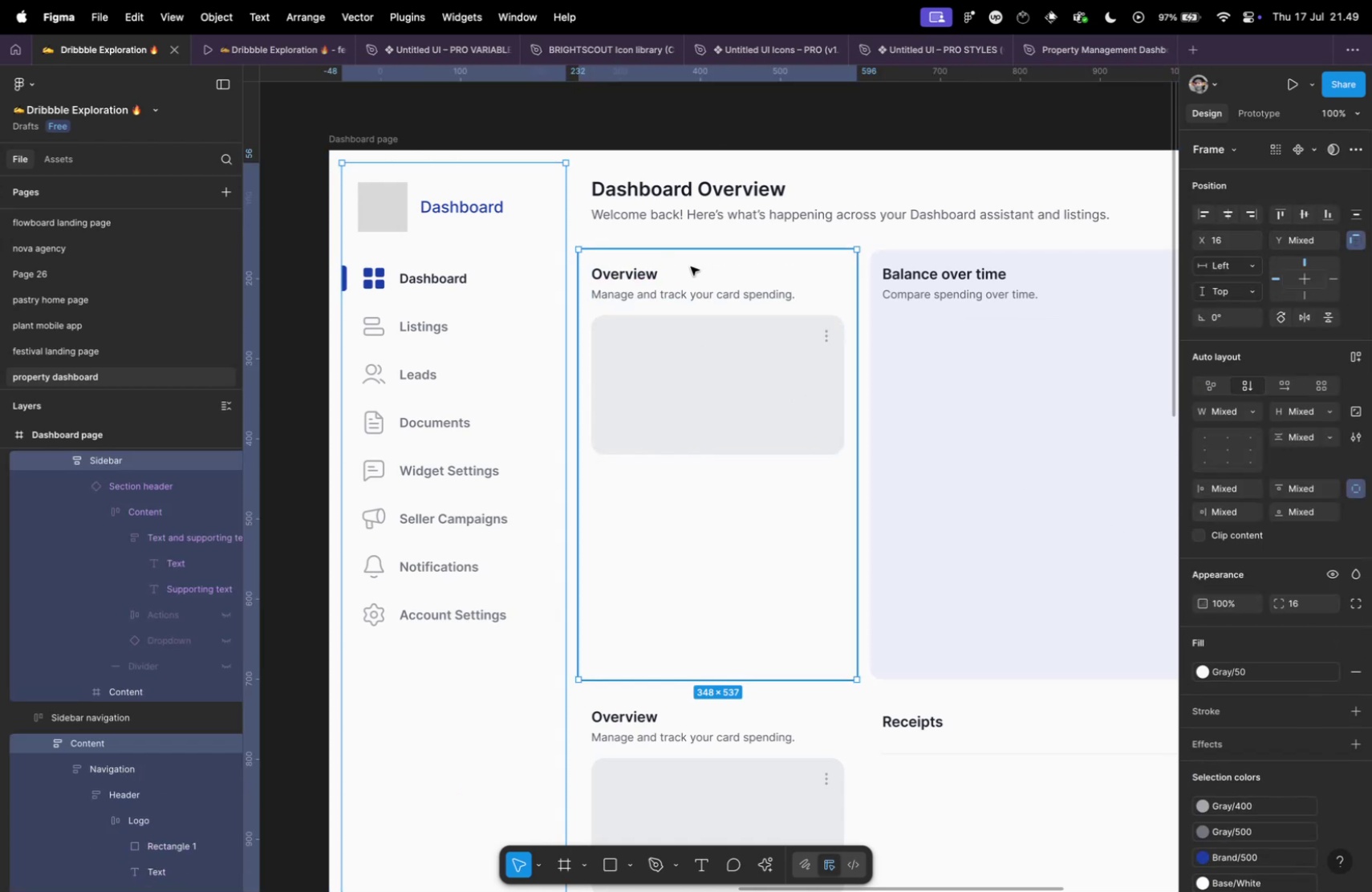 
scroll: coordinate [794, 403], scroll_direction: down, amount: 7.0
 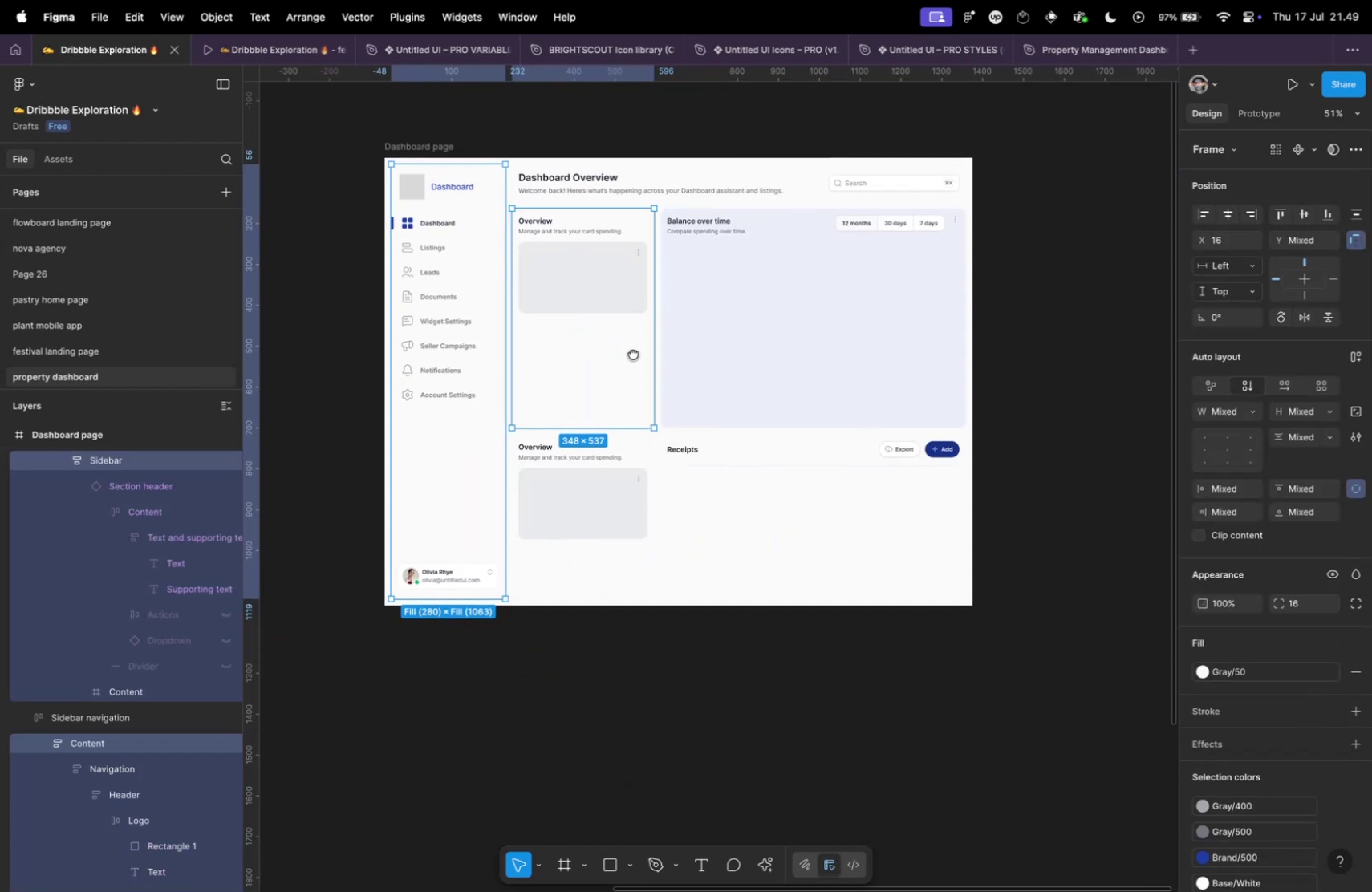 
hold_key(key=ShiftLeft, duration=3.59)
left_click([651, 447])
 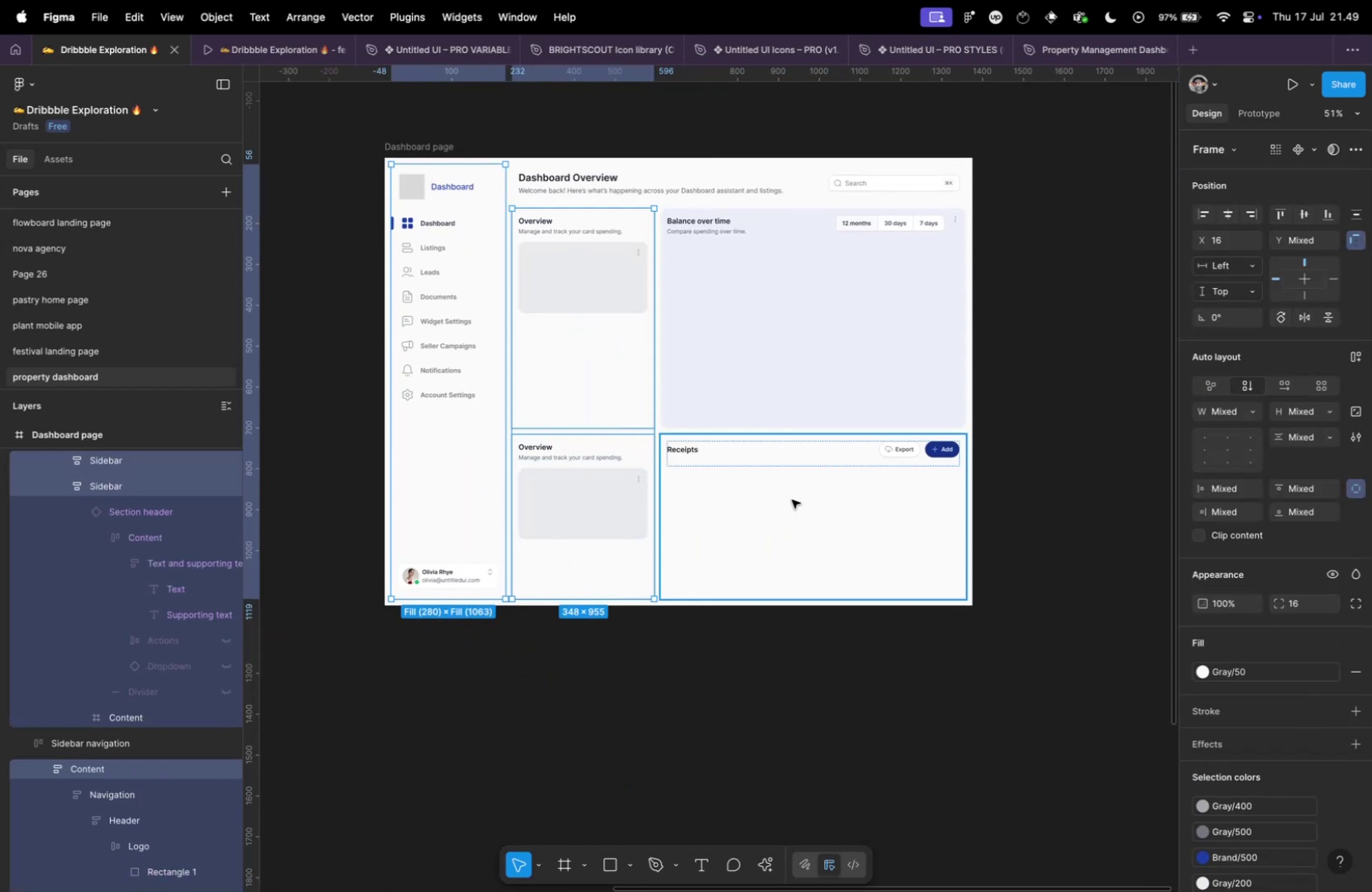 
left_click([792, 499])
 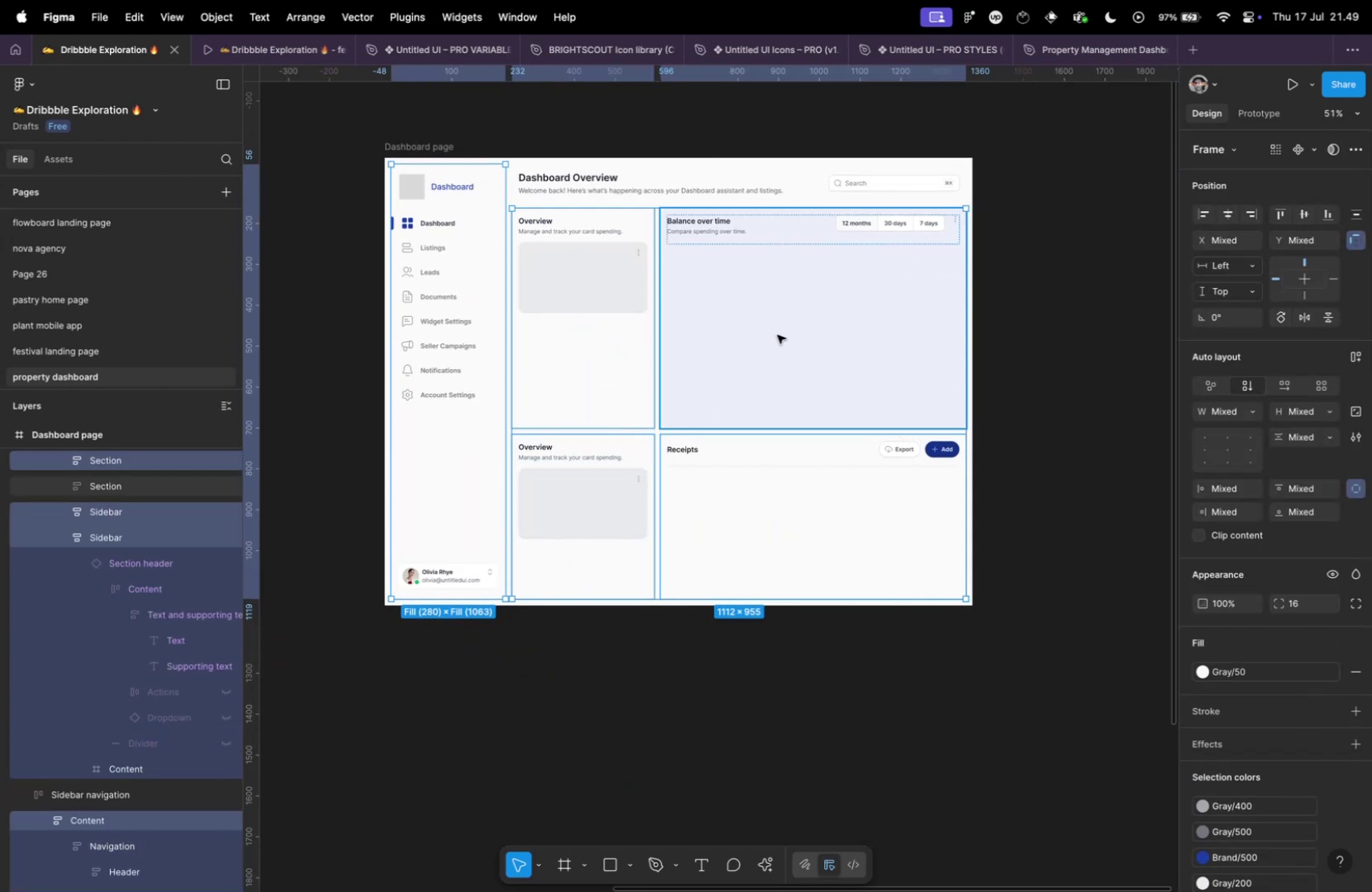 
left_click([777, 334])
 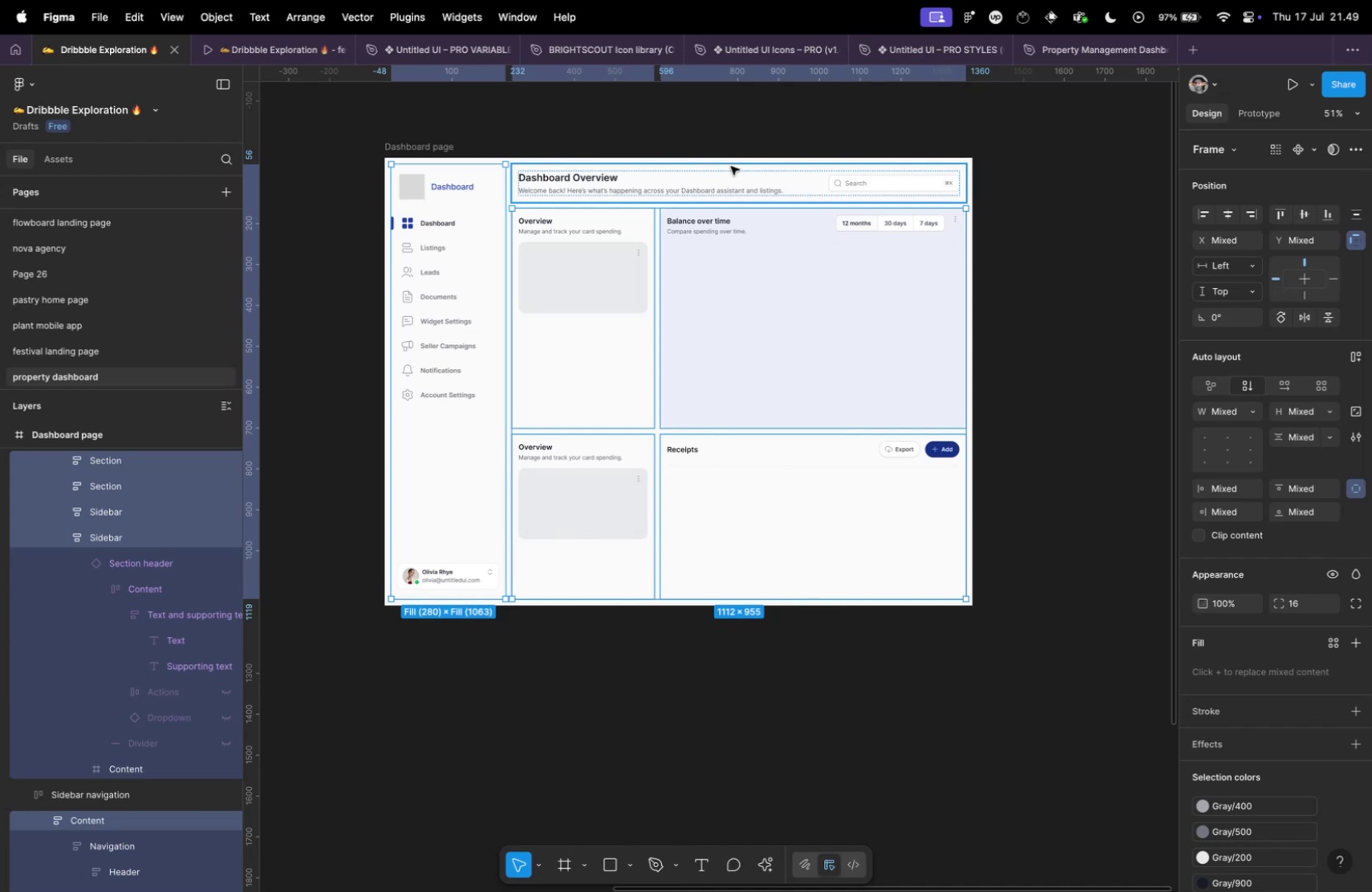 
left_click([731, 166])
 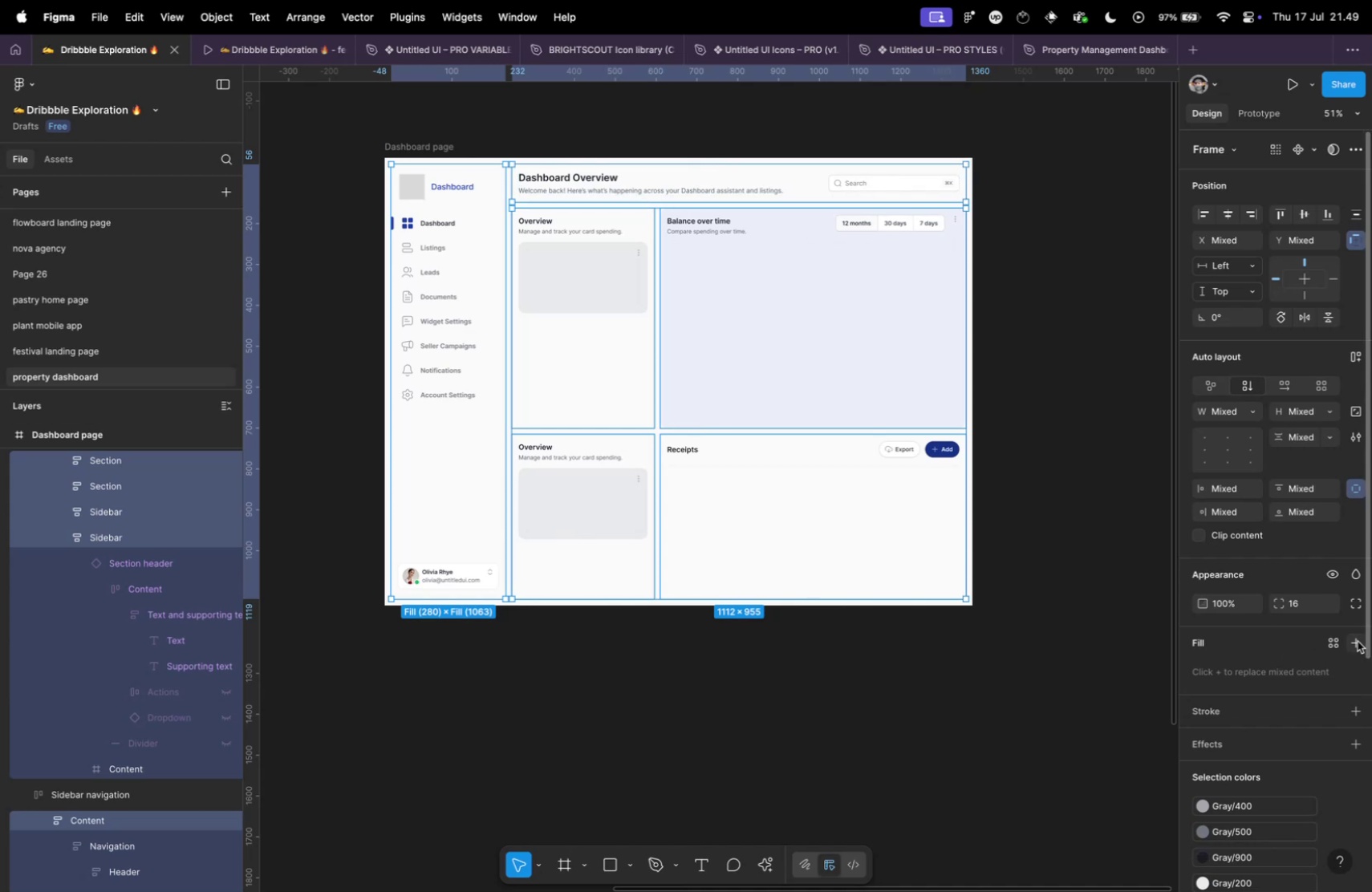 
left_click([1357, 641])
 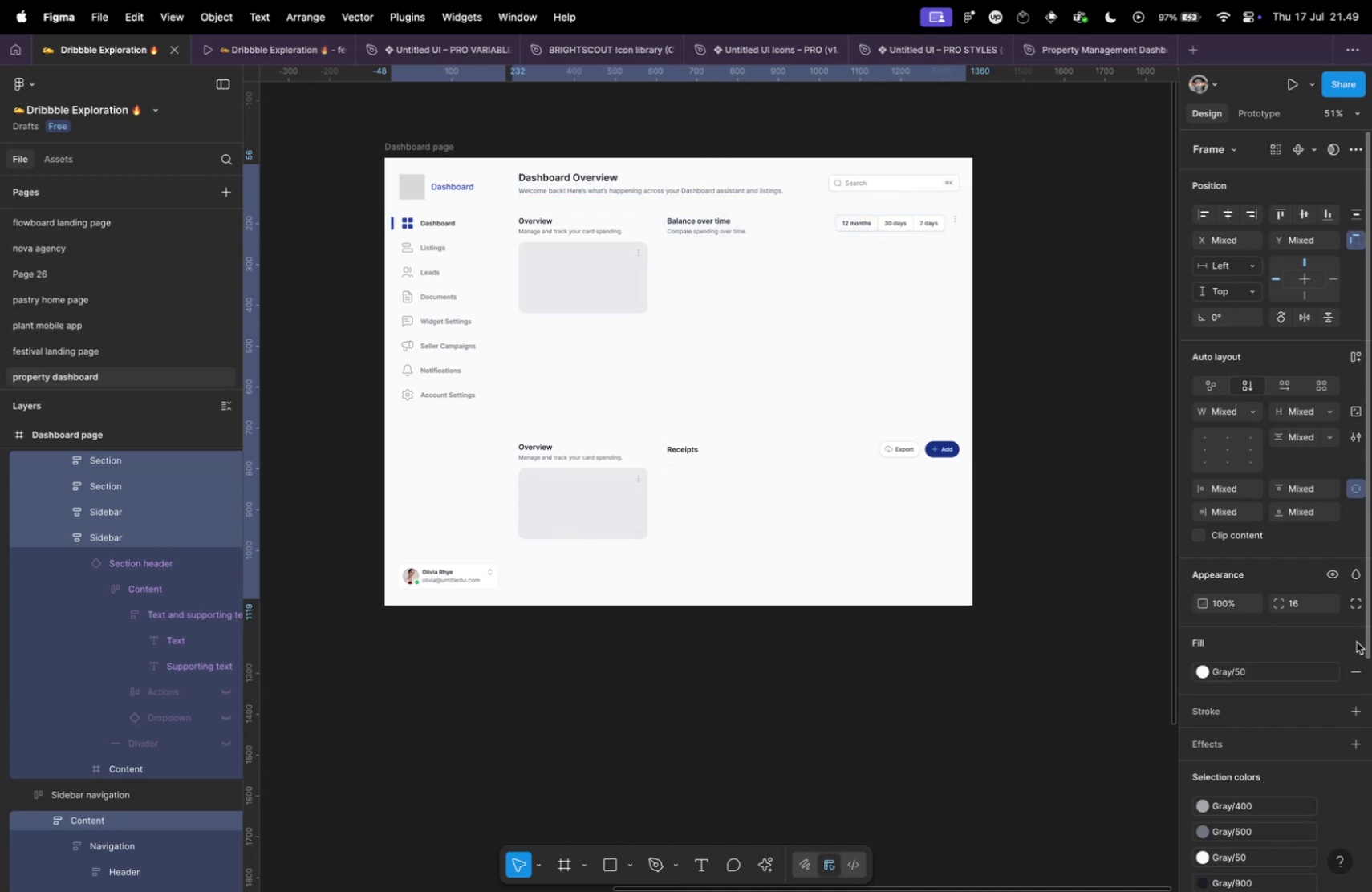 
hold_key(key=CommandLeft, duration=0.58)
scroll: coordinate [413, 330], scroll_direction: up, amount: 9.0
 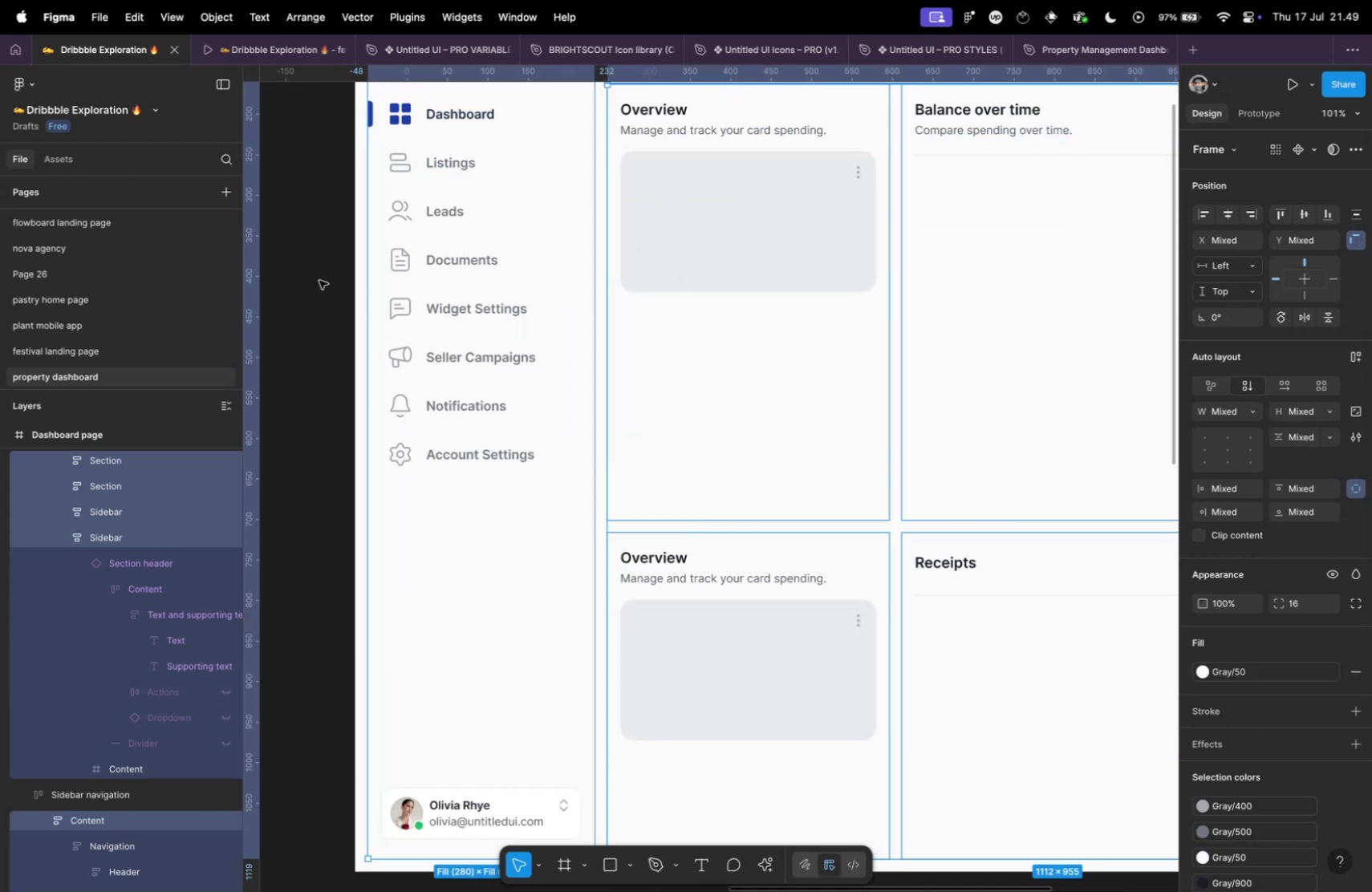 
left_click([319, 280])
 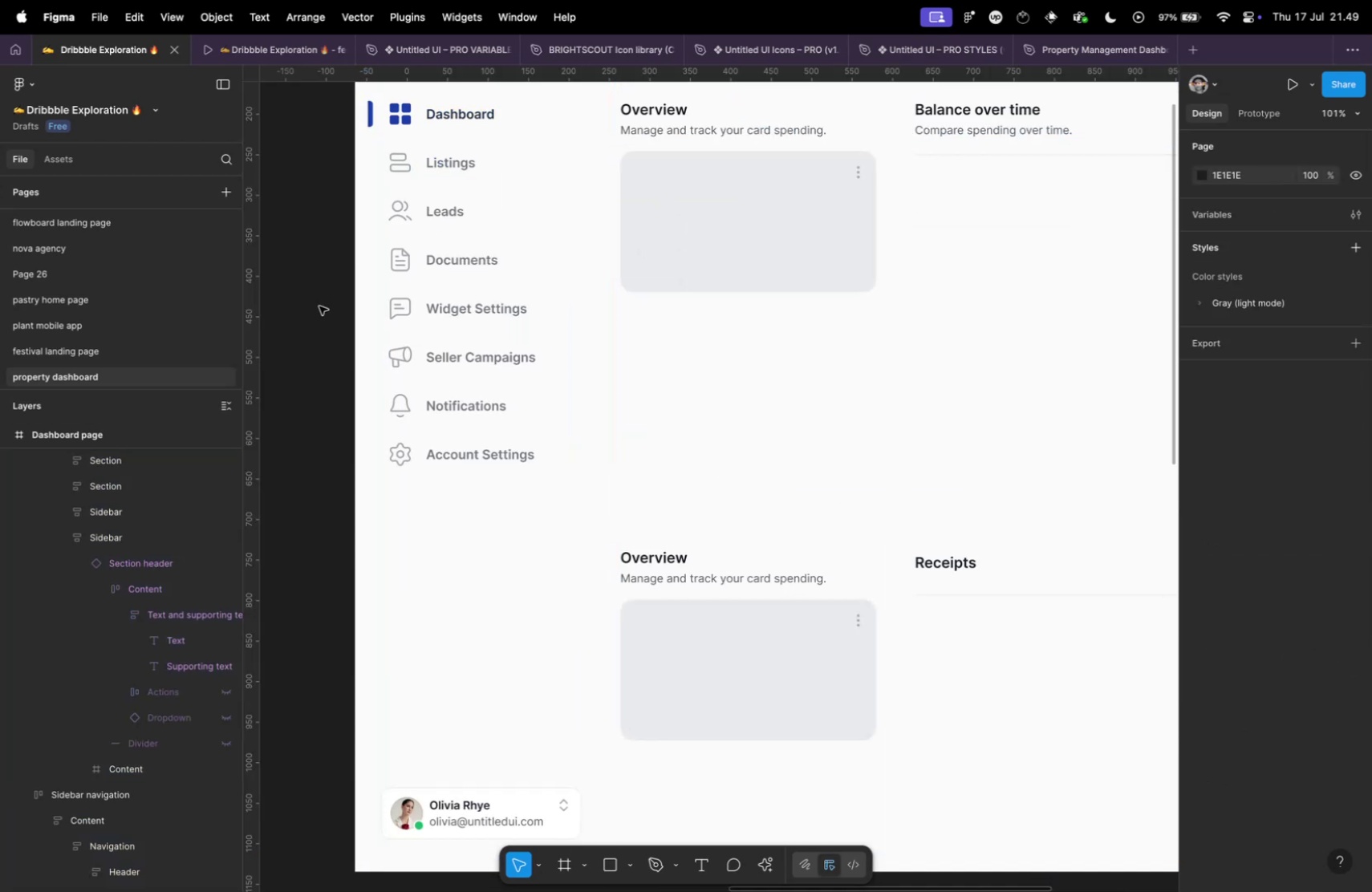 
hold_key(key=CommandLeft, duration=0.32)
scroll: coordinate [319, 310], scroll_direction: down, amount: 15.0
 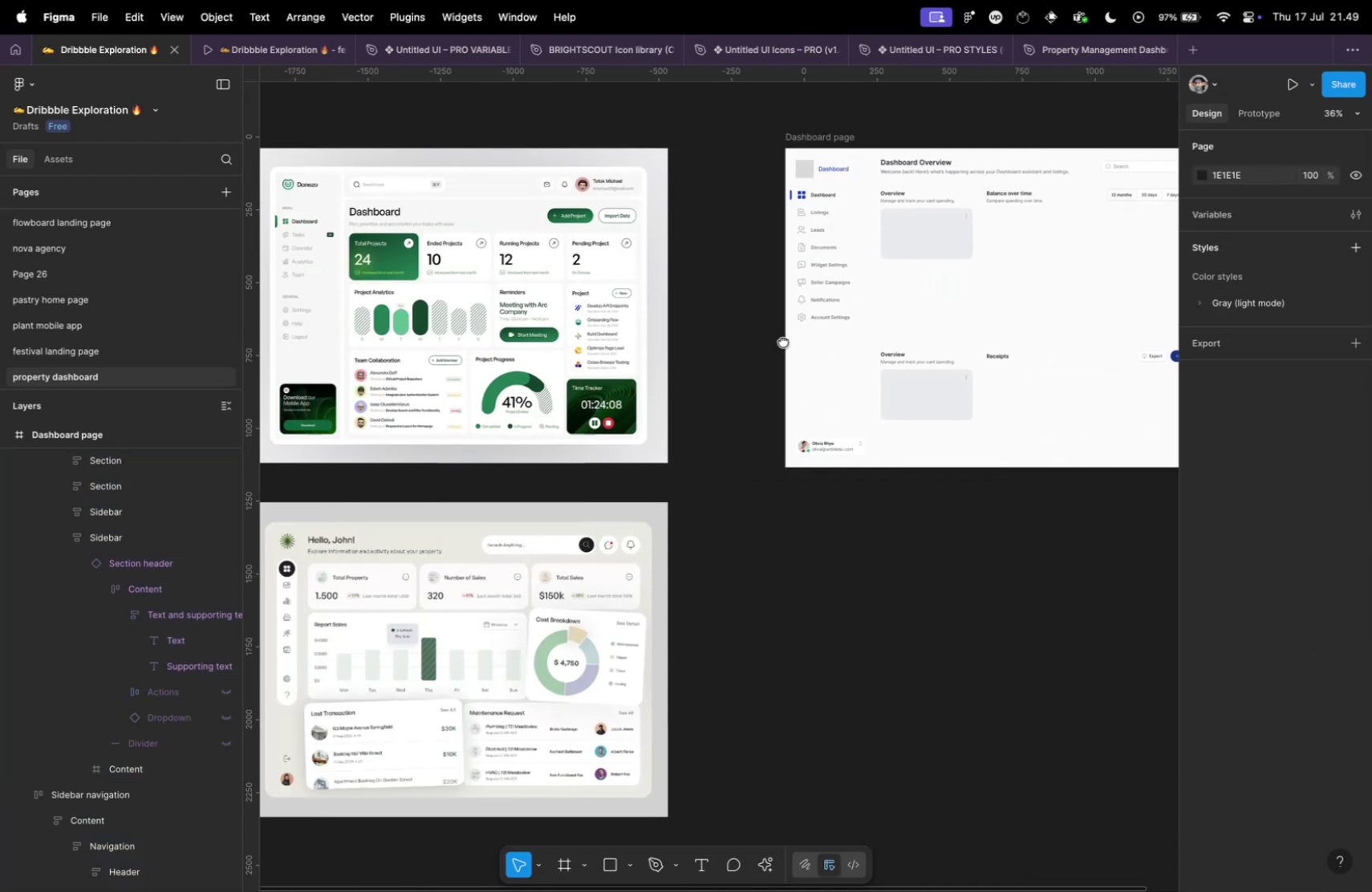 
hold_key(key=CommandLeft, duration=1.07)
scroll: coordinate [338, 292], scroll_direction: down, amount: 4.0
 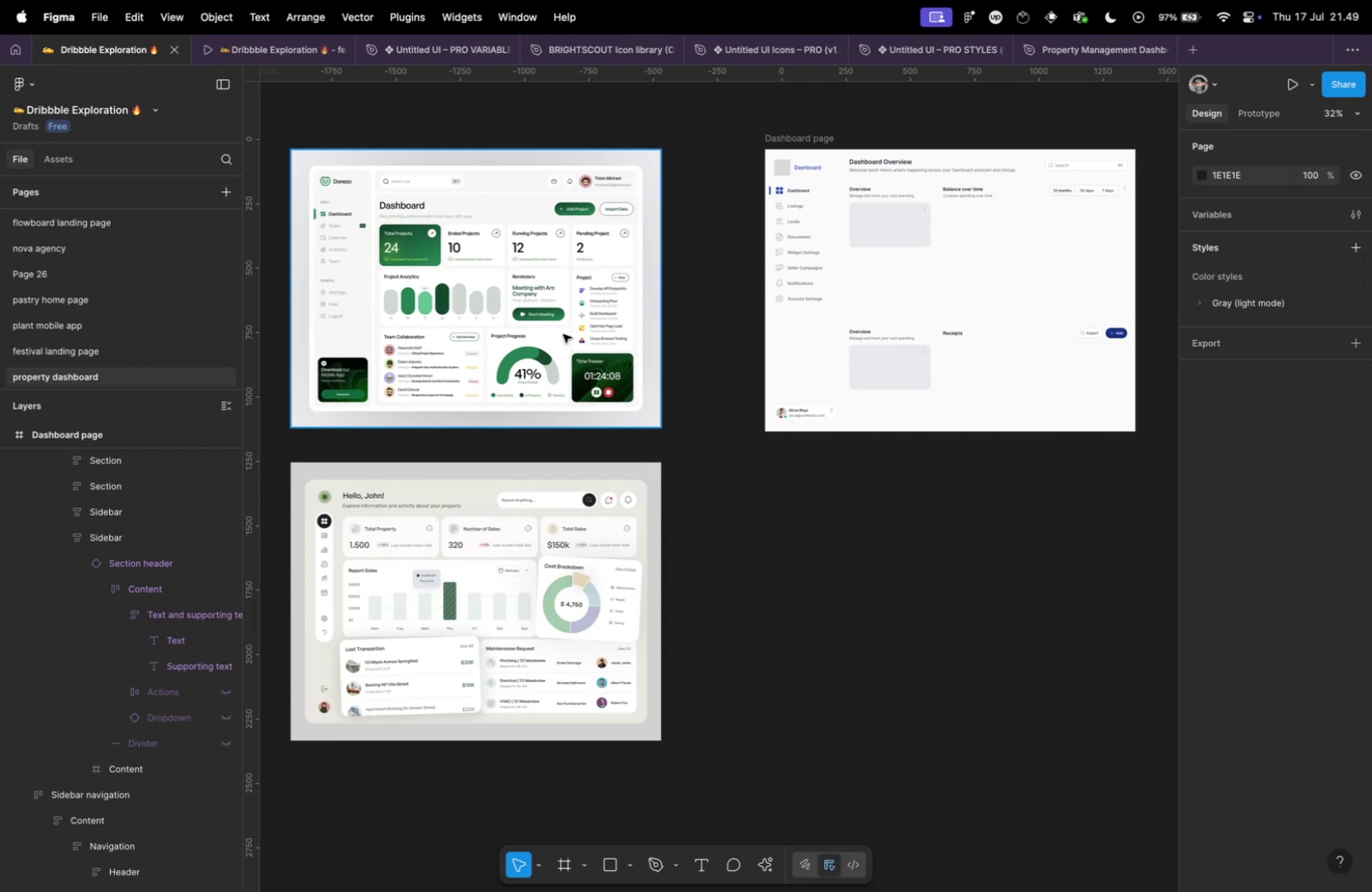 
left_click([809, 134])
 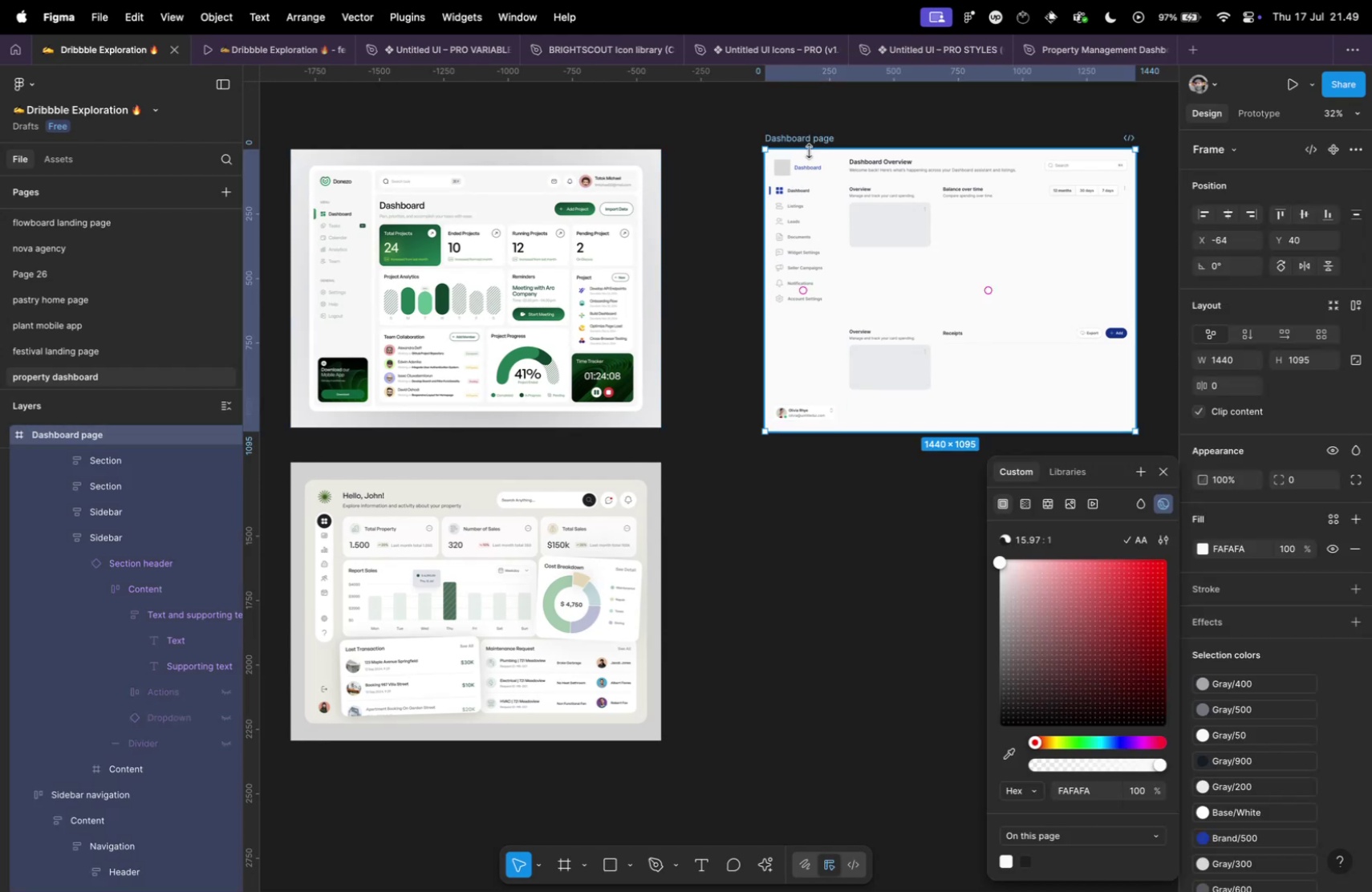 
hold_key(key=CommandLeft, duration=0.47)
scroll: coordinate [787, 252], scroll_direction: up, amount: 3.0
 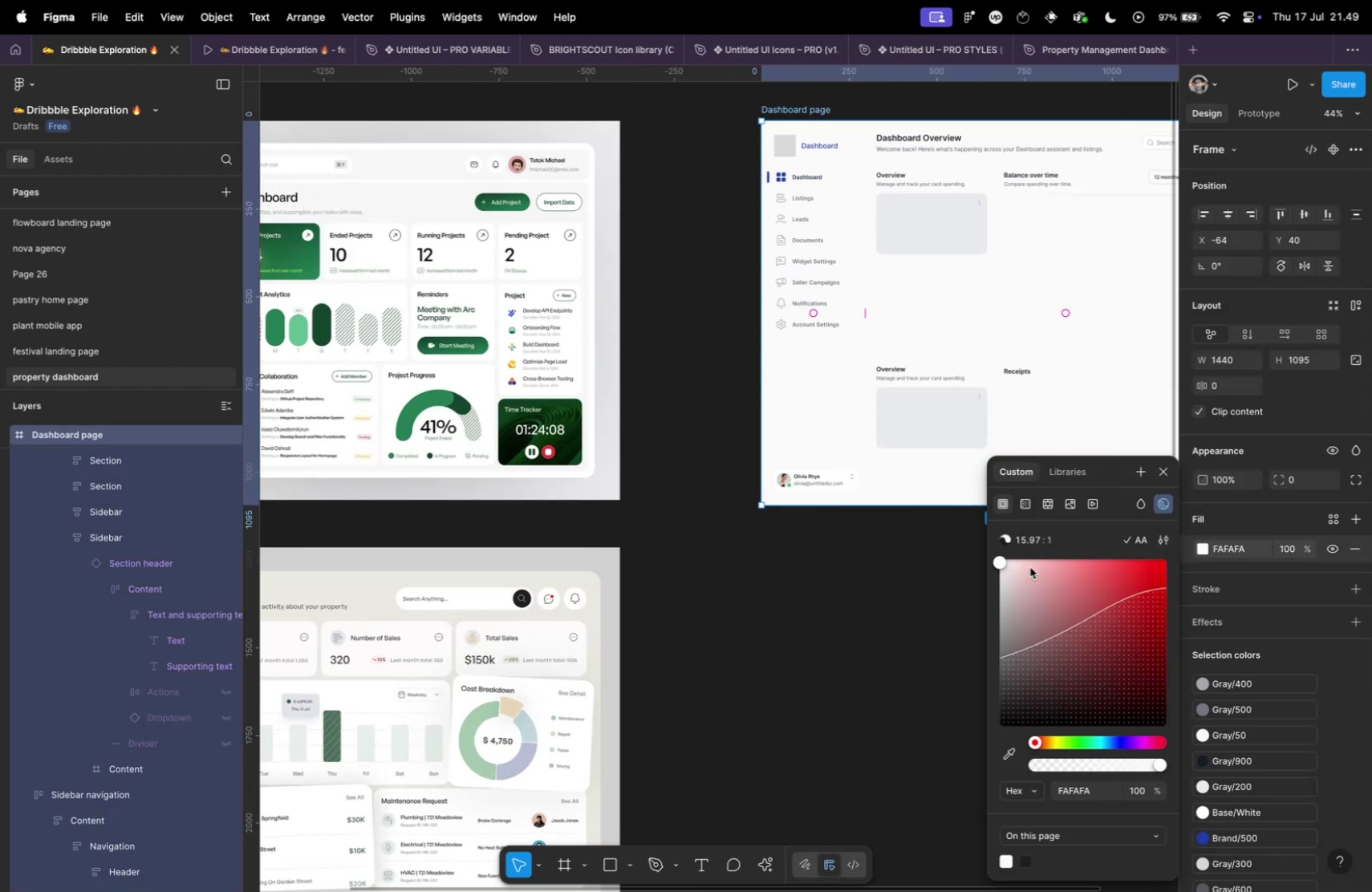 
left_click_drag(start_coordinate=[1005, 564], to_coordinate=[968, 572])
 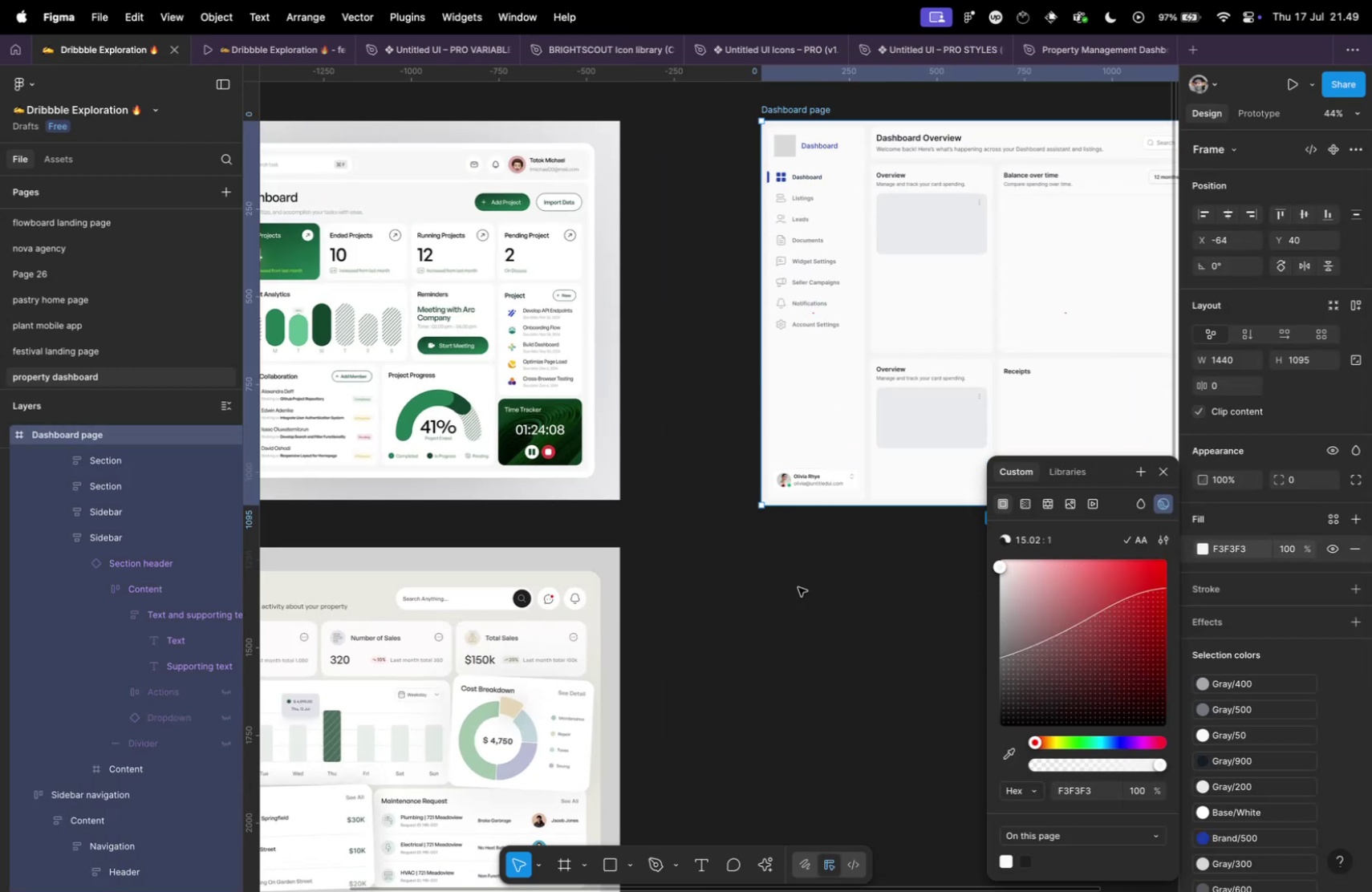 
hold_key(key=CommandLeft, duration=1.14)
scroll: coordinate [630, 409], scroll_direction: up, amount: 6.0
 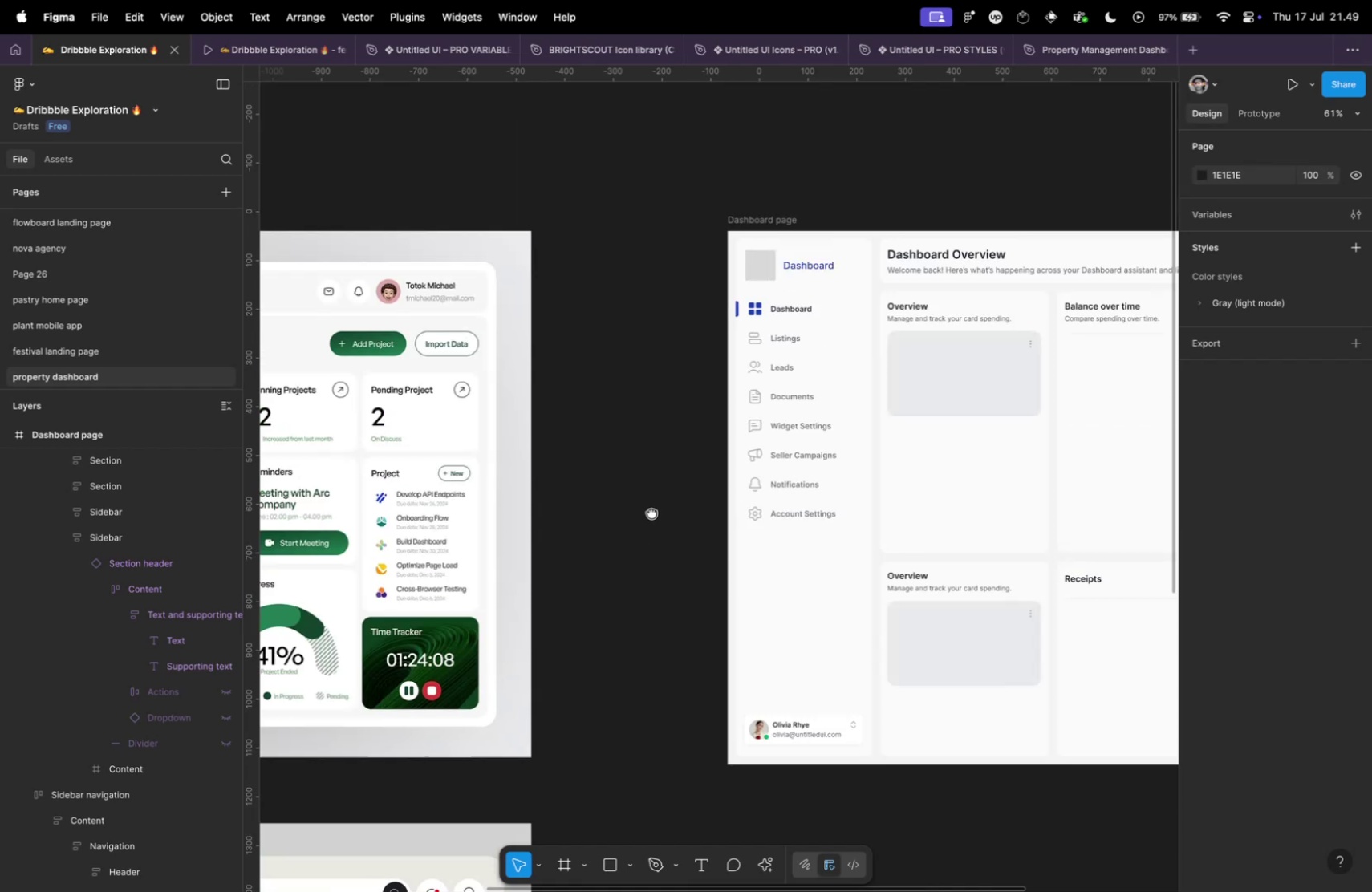 
hold_key(key=CommandLeft, duration=0.9)
scroll: coordinate [759, 217], scroll_direction: up, amount: 15.0
 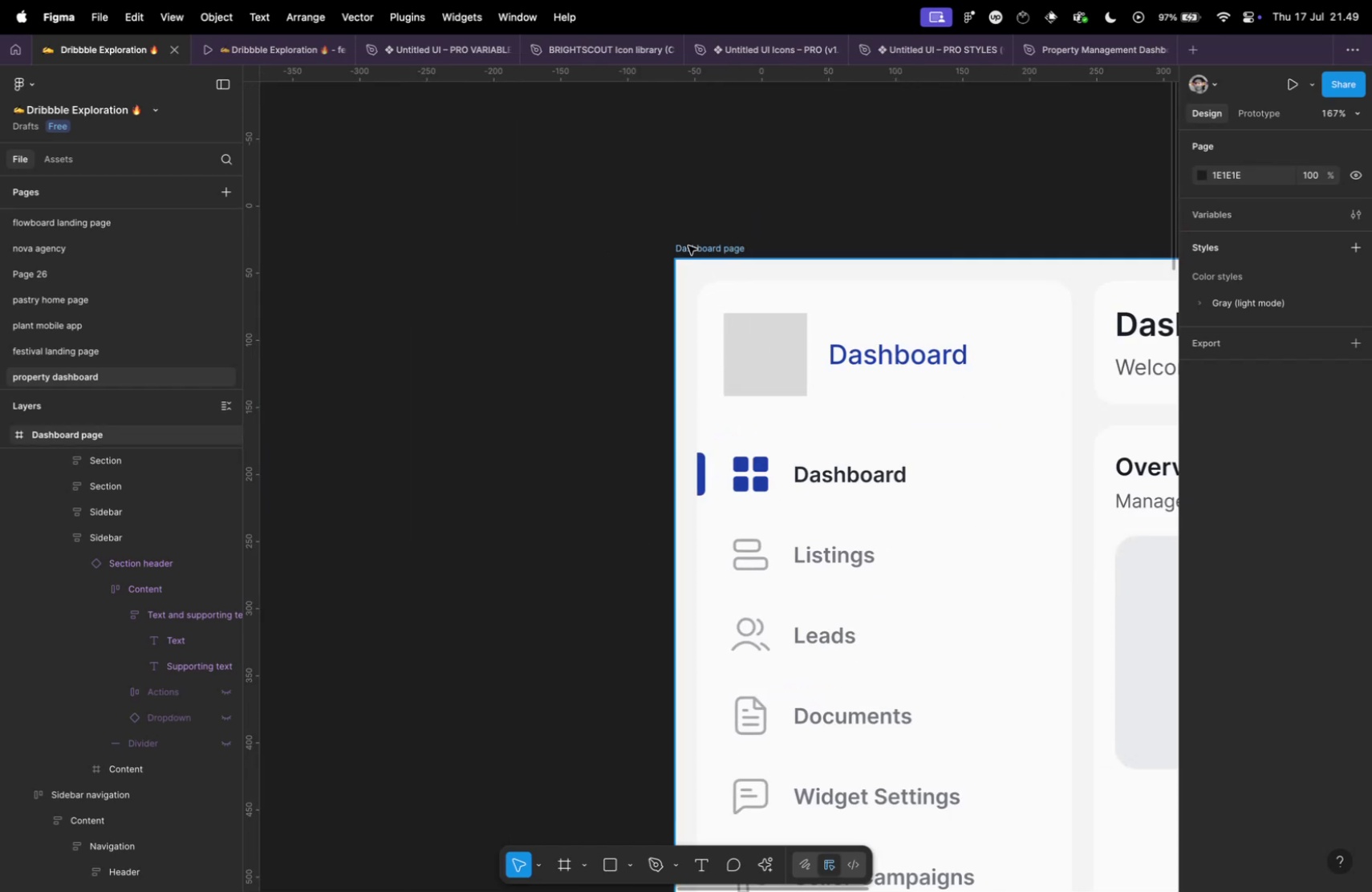 
left_click([688, 245])
 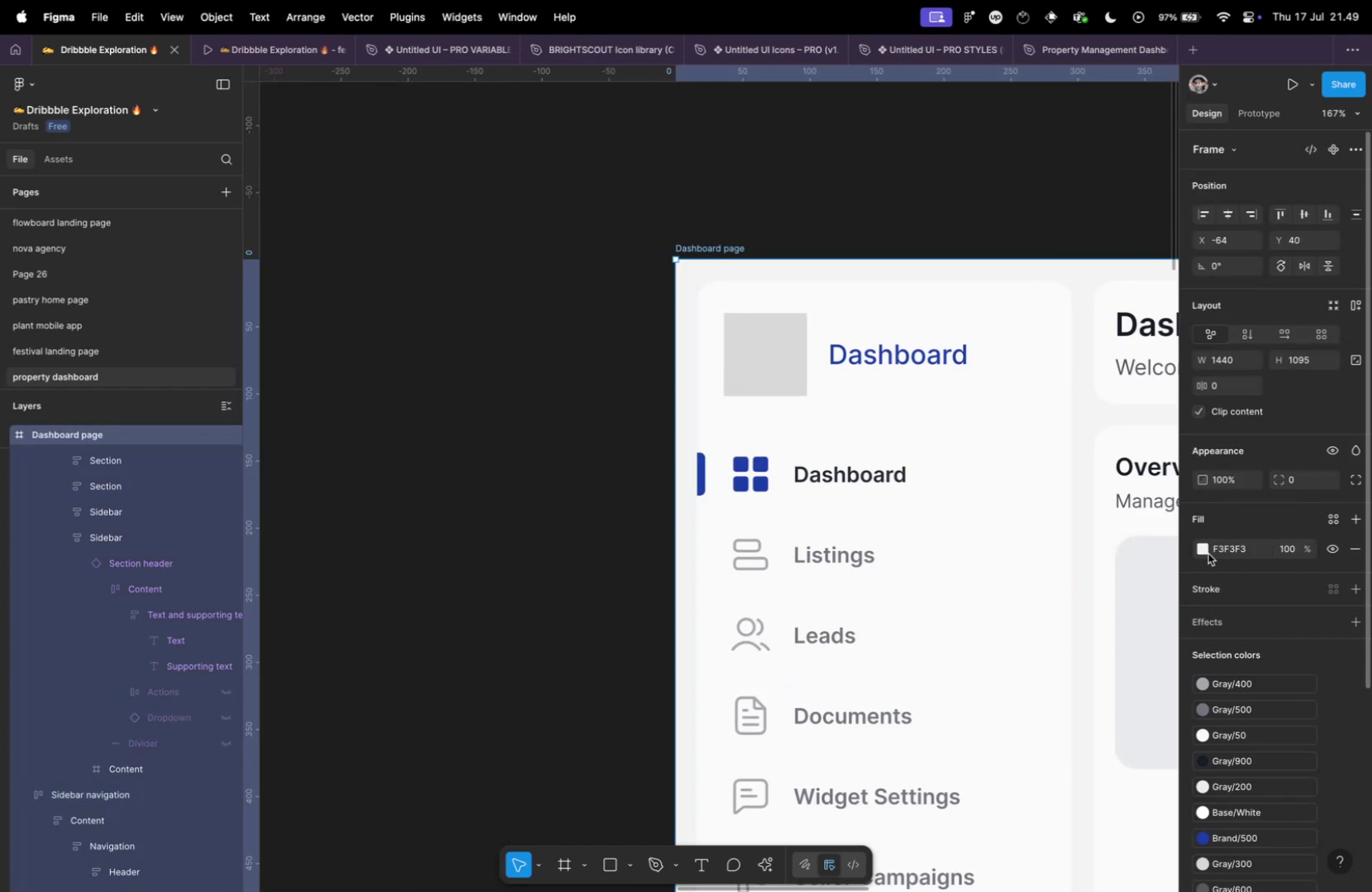 
left_click([1205, 544])
 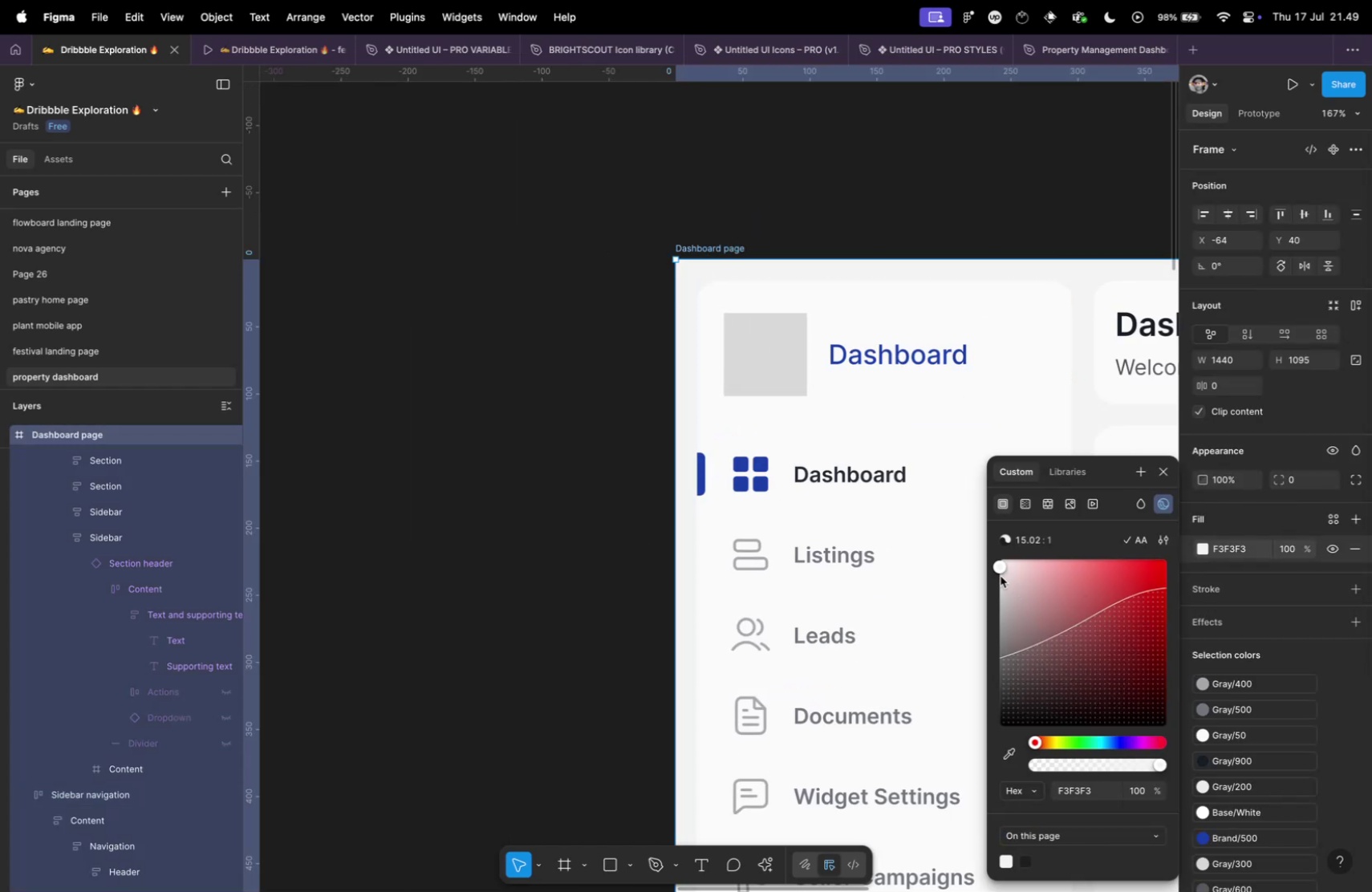 
left_click_drag(start_coordinate=[1005, 574], to_coordinate=[995, 578])
 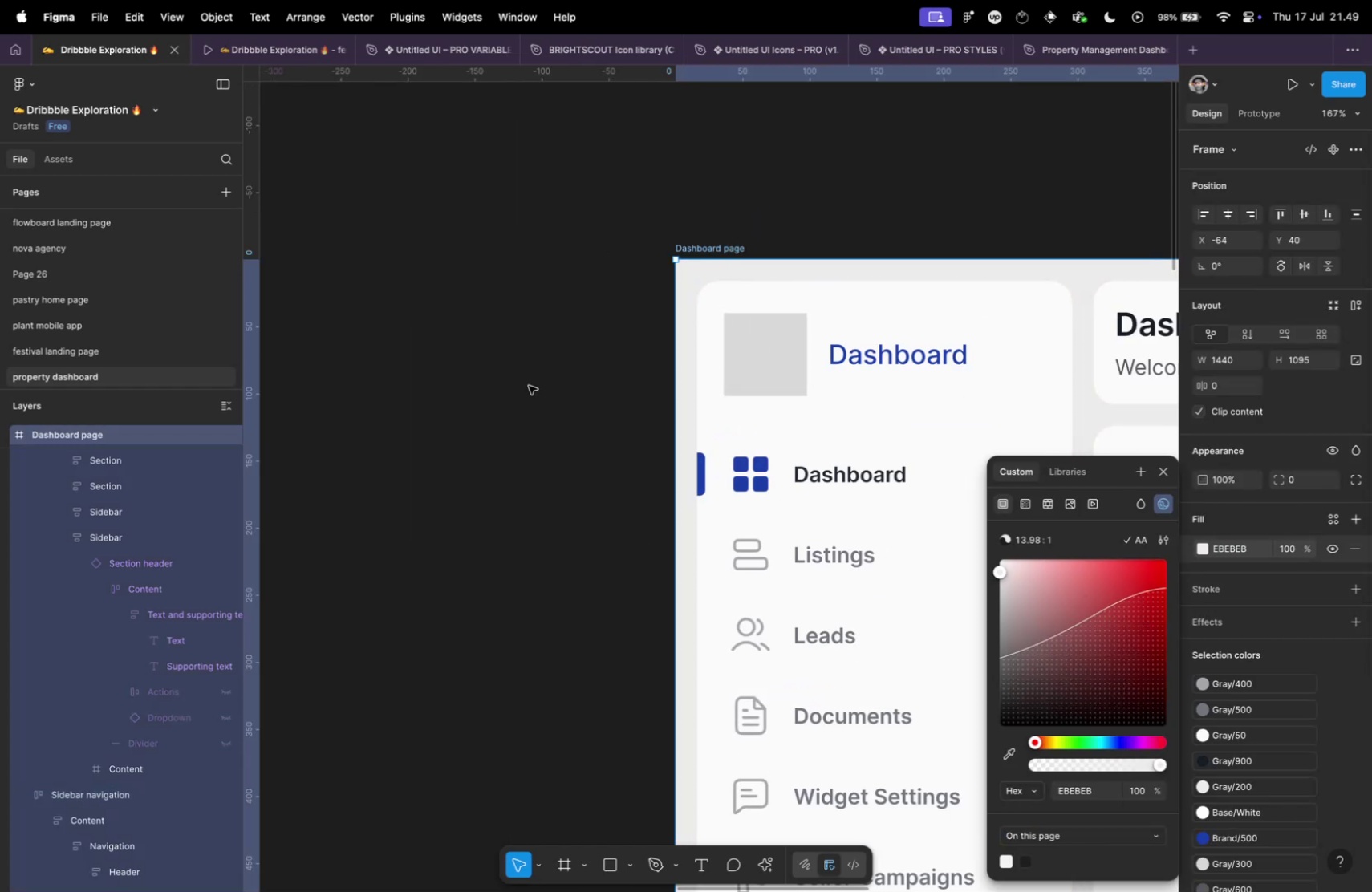 
left_click([529, 385])
 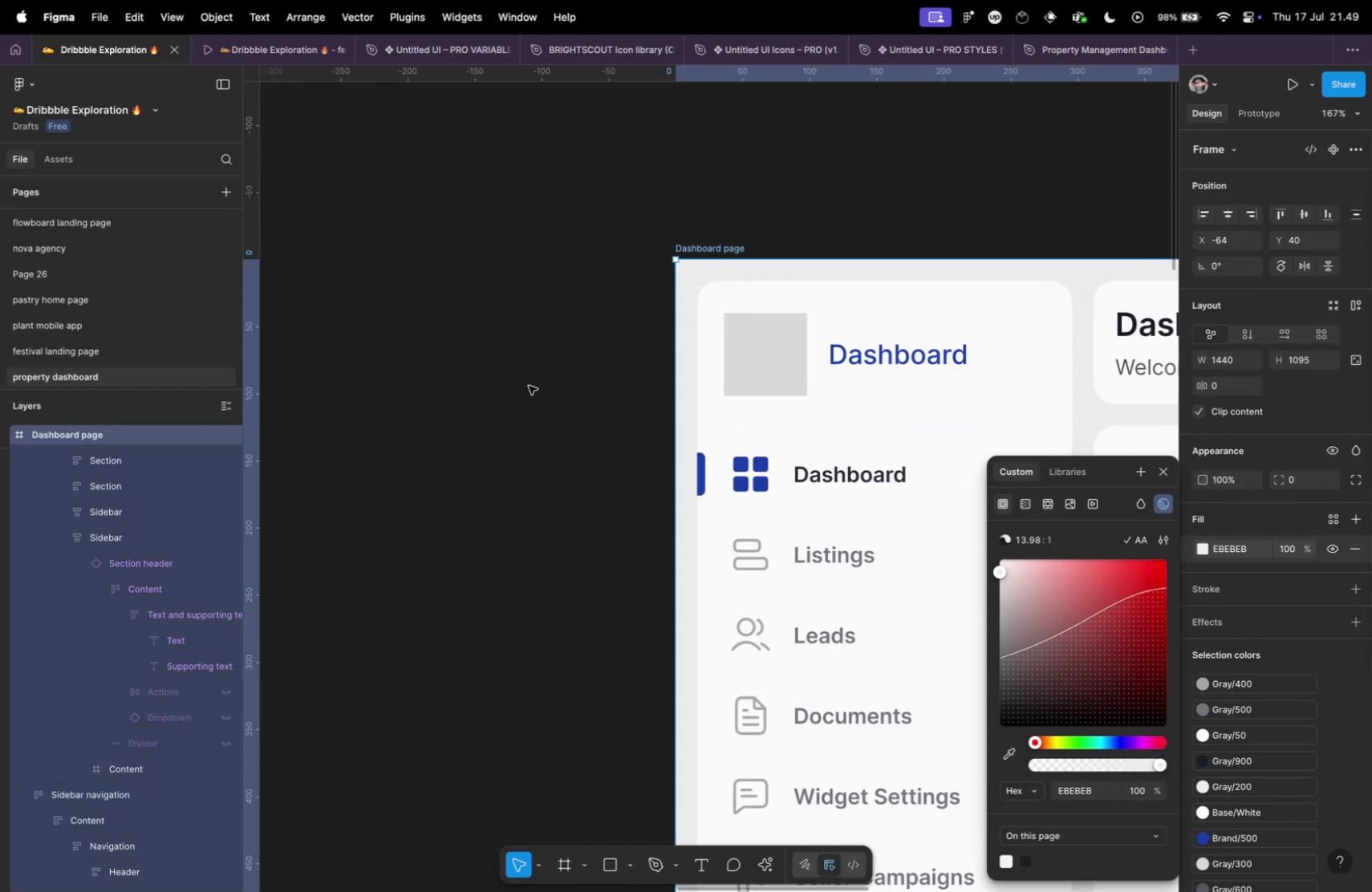 
hold_key(key=CommandLeft, duration=0.46)
scroll: coordinate [532, 387], scroll_direction: down, amount: 10.0
 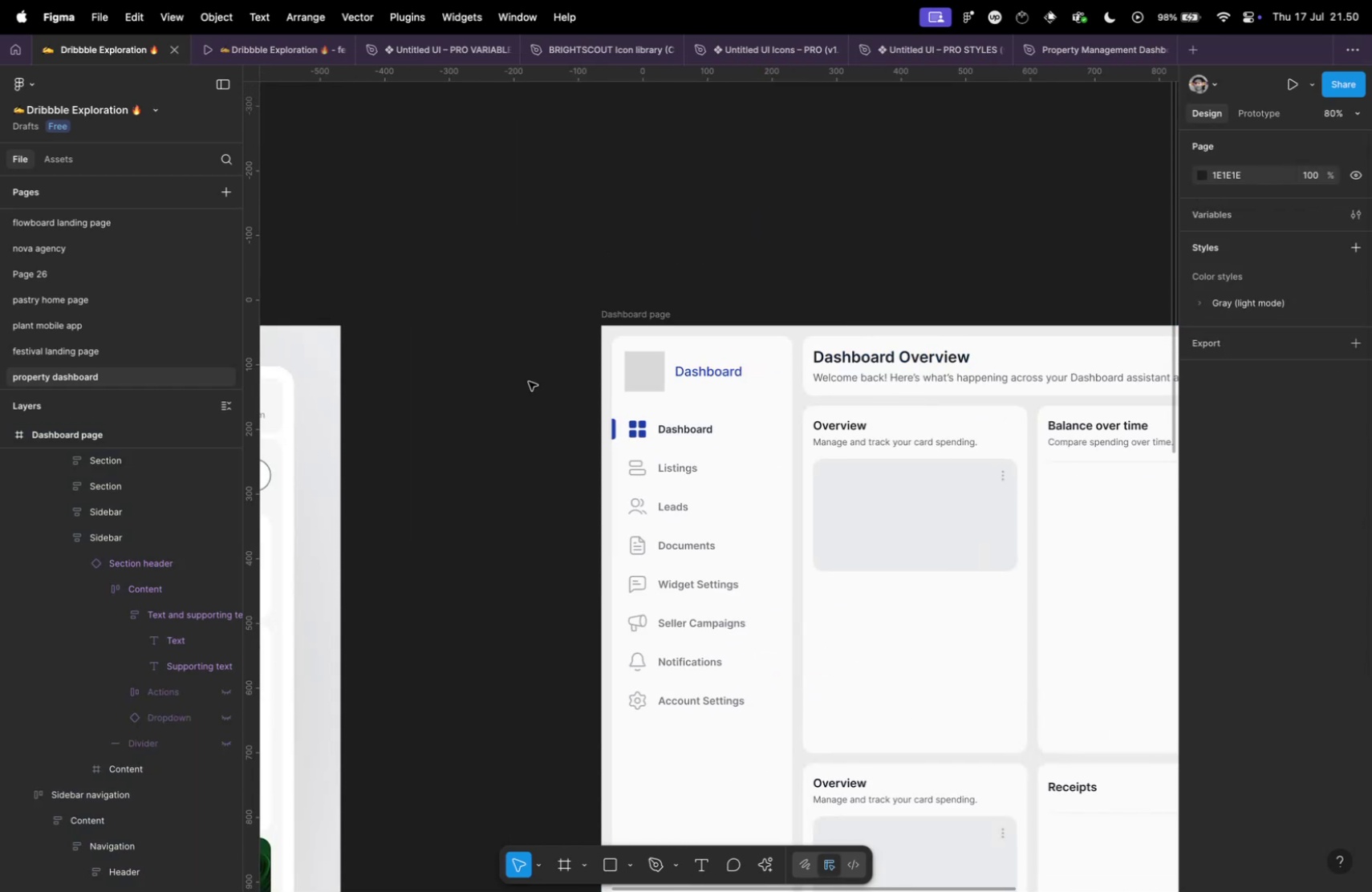 
hold_key(key=CommandLeft, duration=0.57)
scroll: coordinate [518, 351], scroll_direction: down, amount: 10.0
 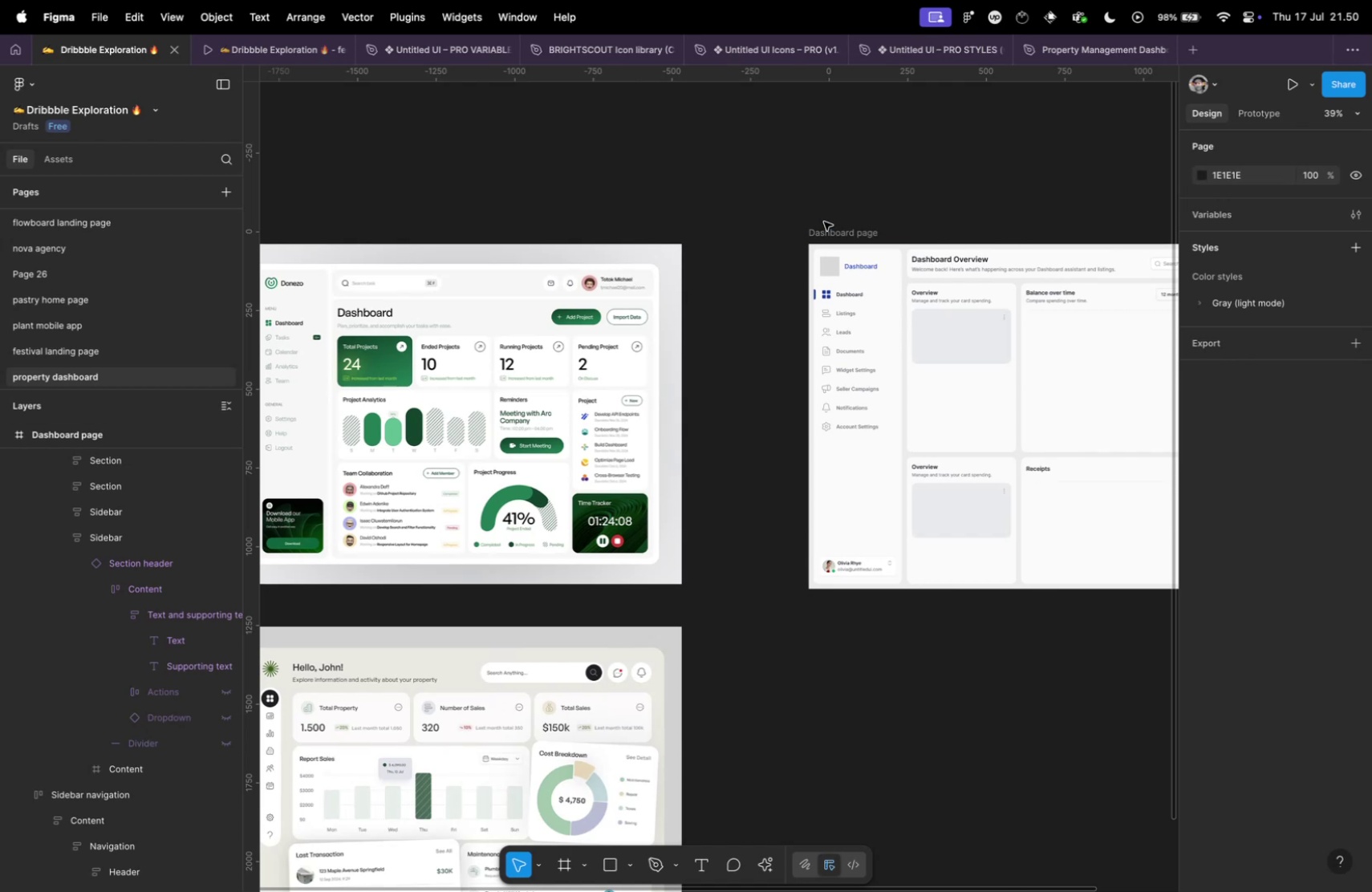 
left_click([835, 229])
 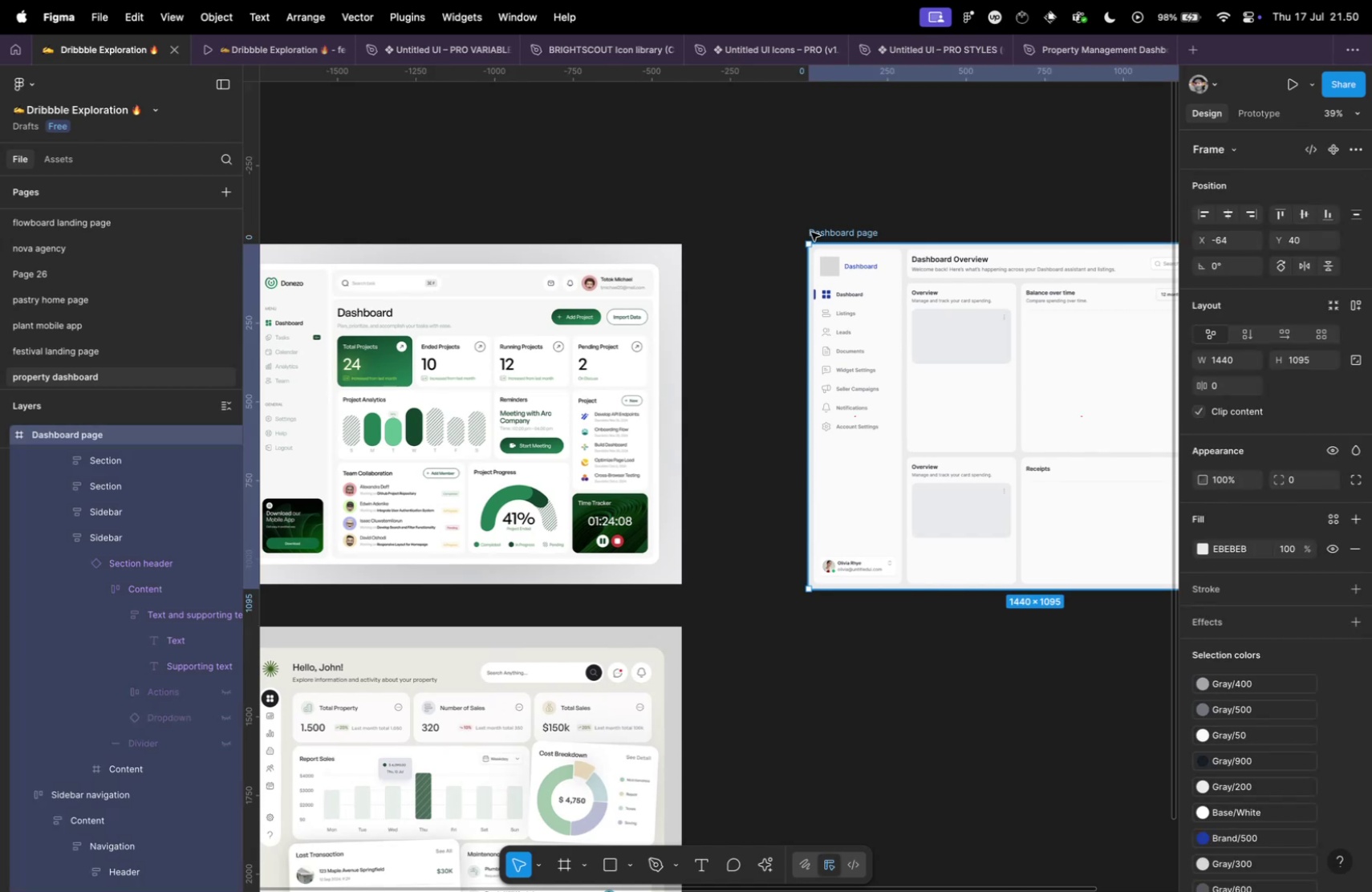 
hold_key(key=CommandLeft, duration=0.93)
 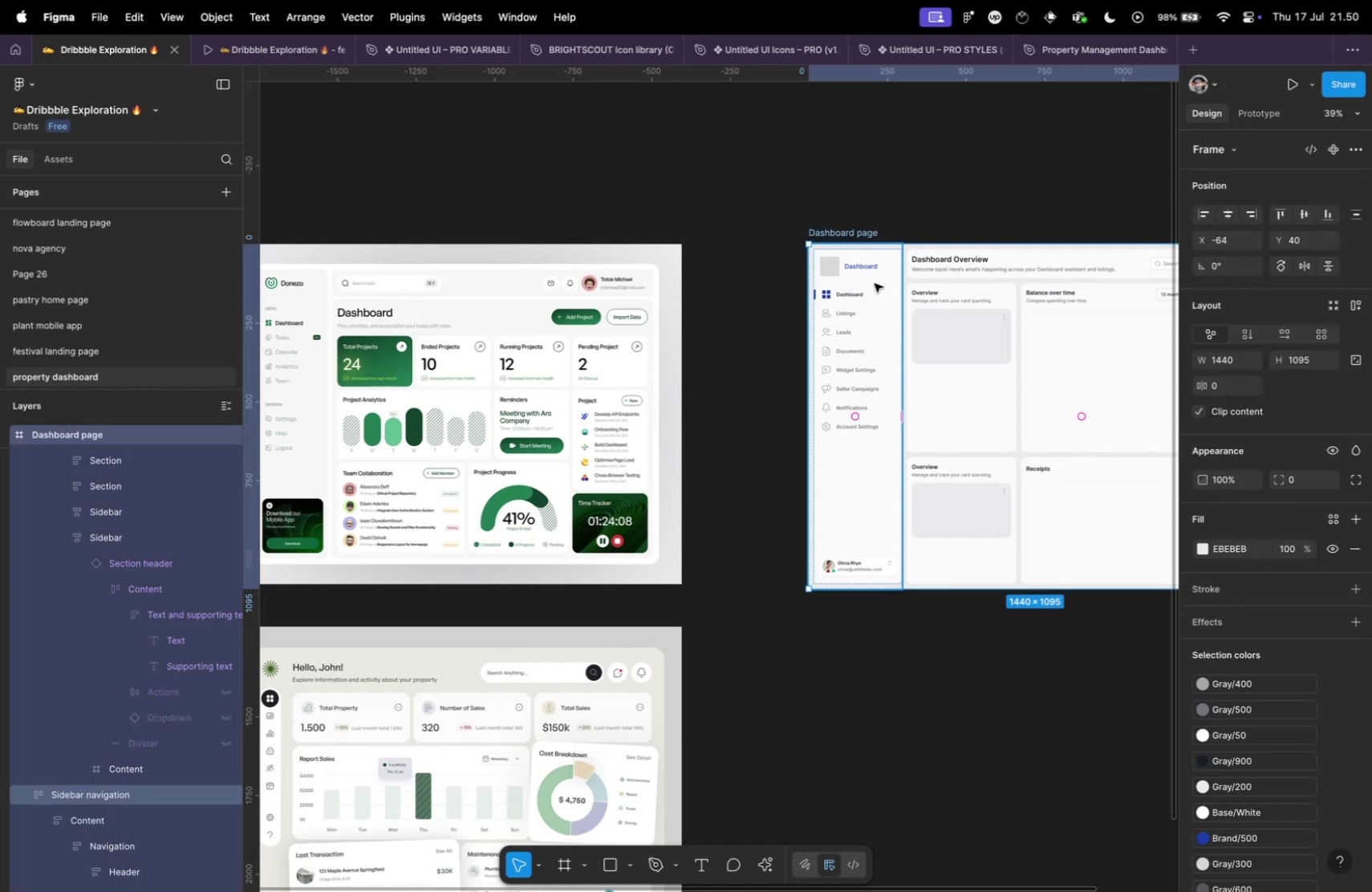 
hold_key(key=CommandLeft, duration=0.77)
left_click([884, 281])
 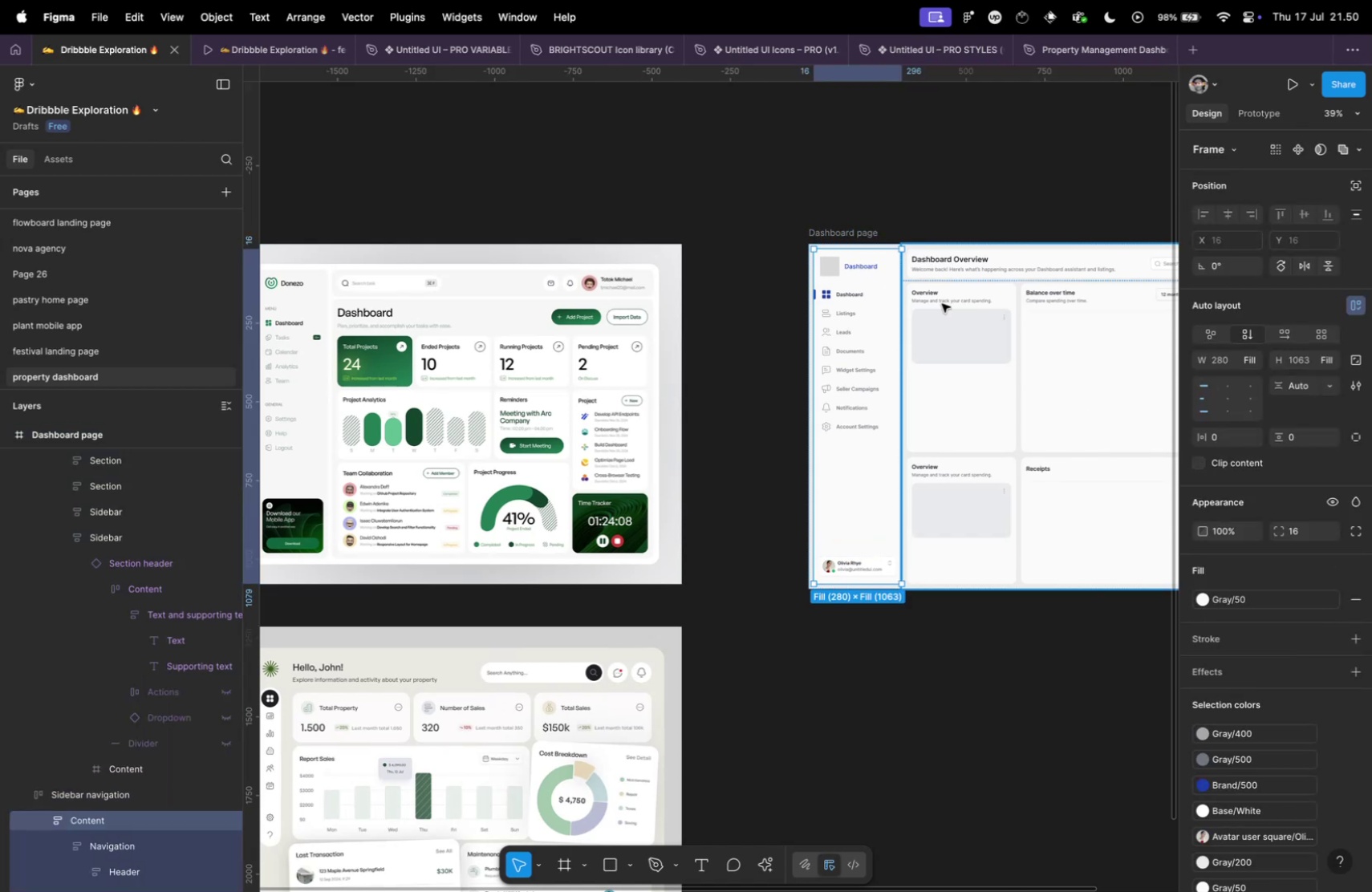 
hold_key(key=CommandLeft, duration=2.28)
left_click([1012, 292])
 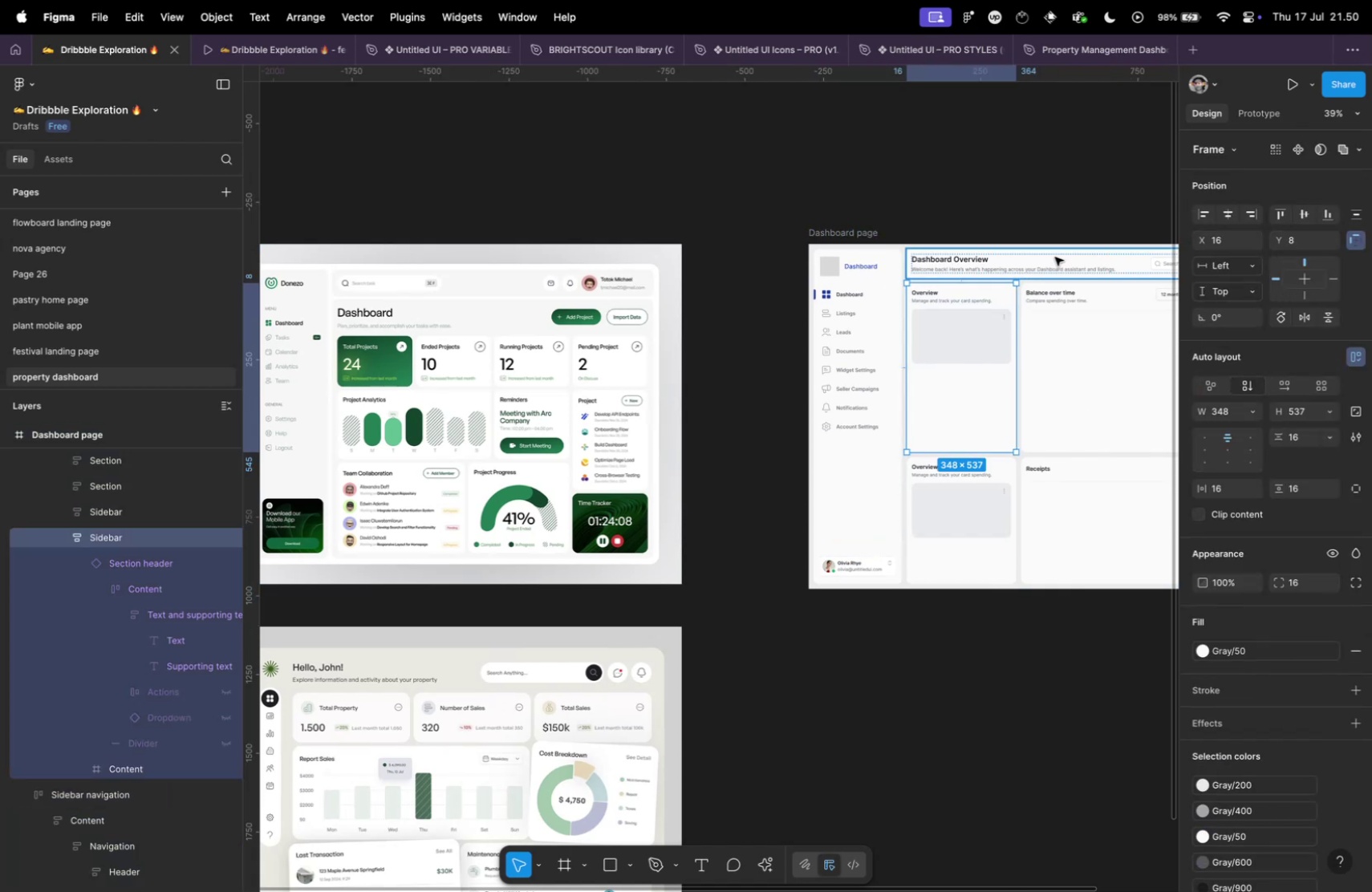 
left_click([1055, 257])
 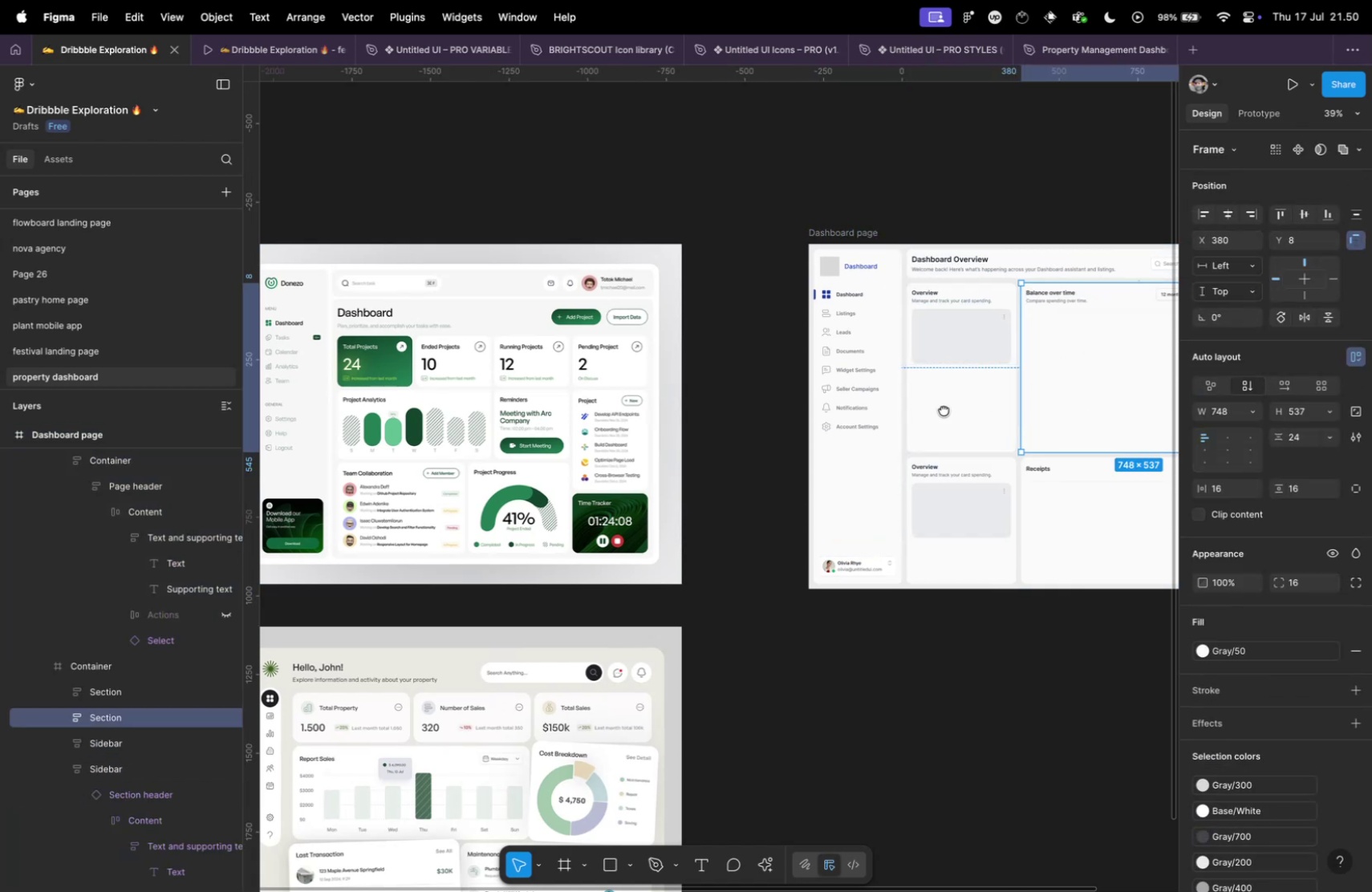 
hold_key(key=CommandLeft, duration=0.62)
left_click([812, 376])
 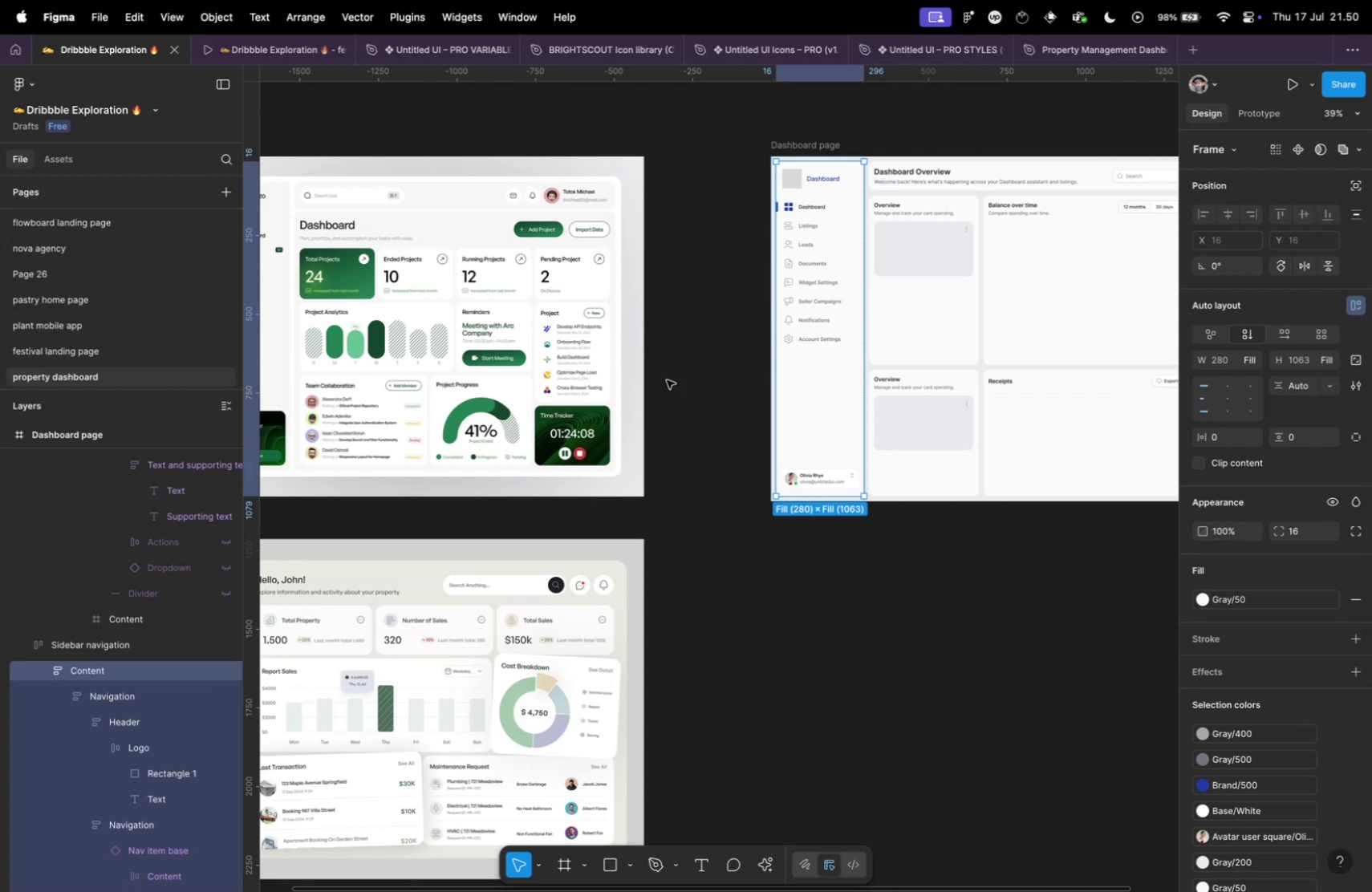 
double_click([667, 379])
 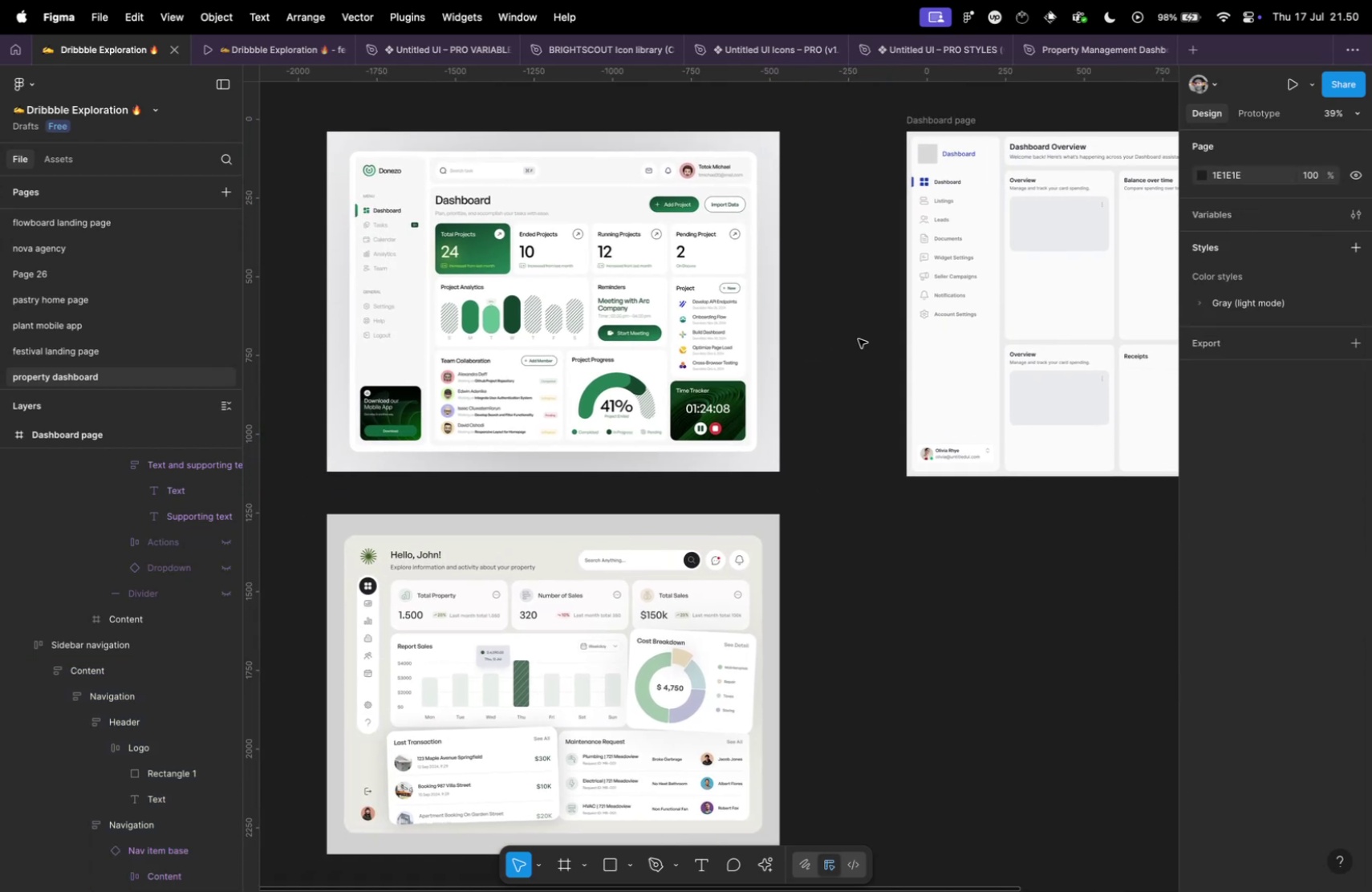 
wait(8.71)
 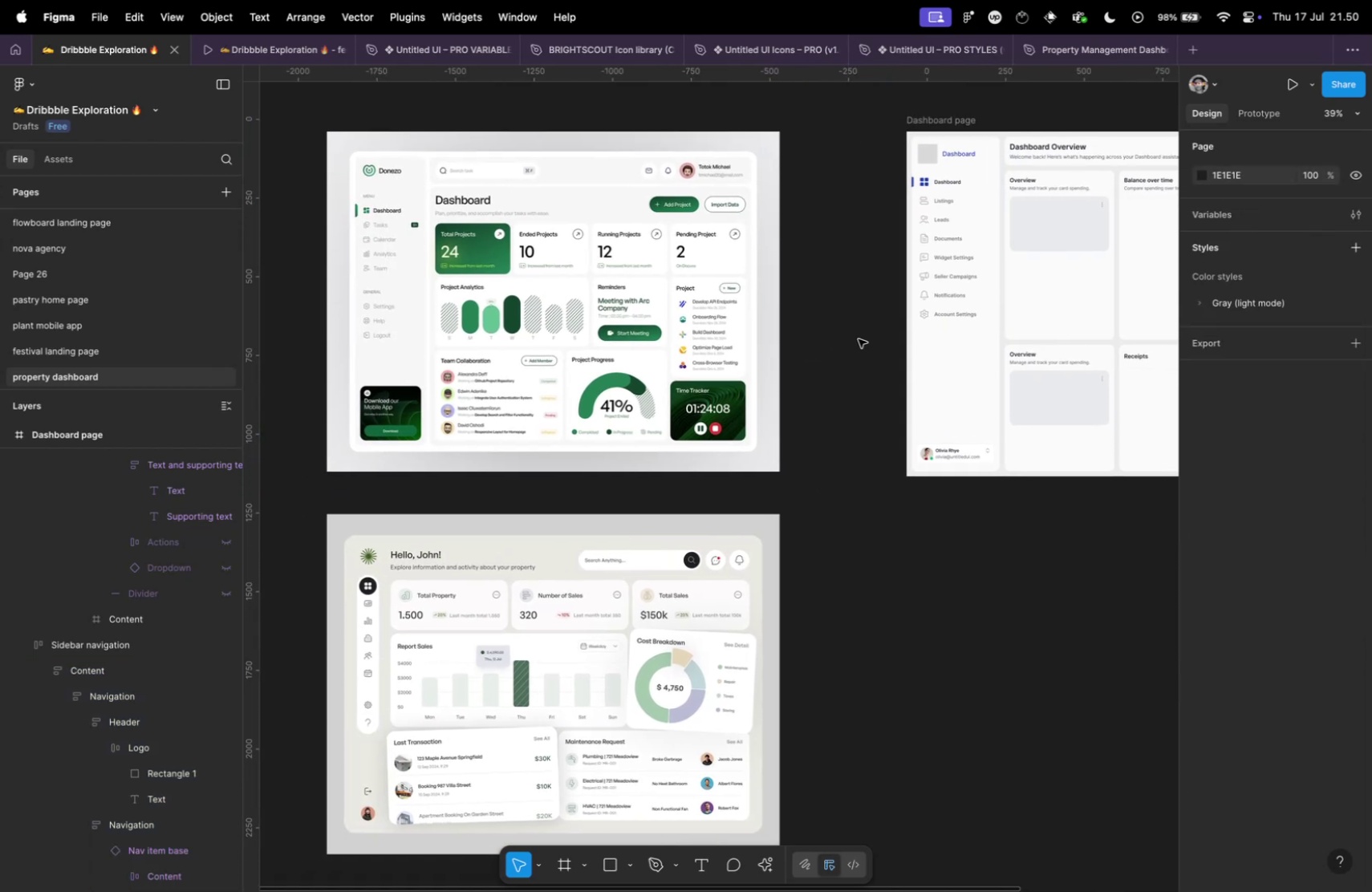 
scroll: coordinate [566, 274], scroll_direction: down, amount: 9.0
 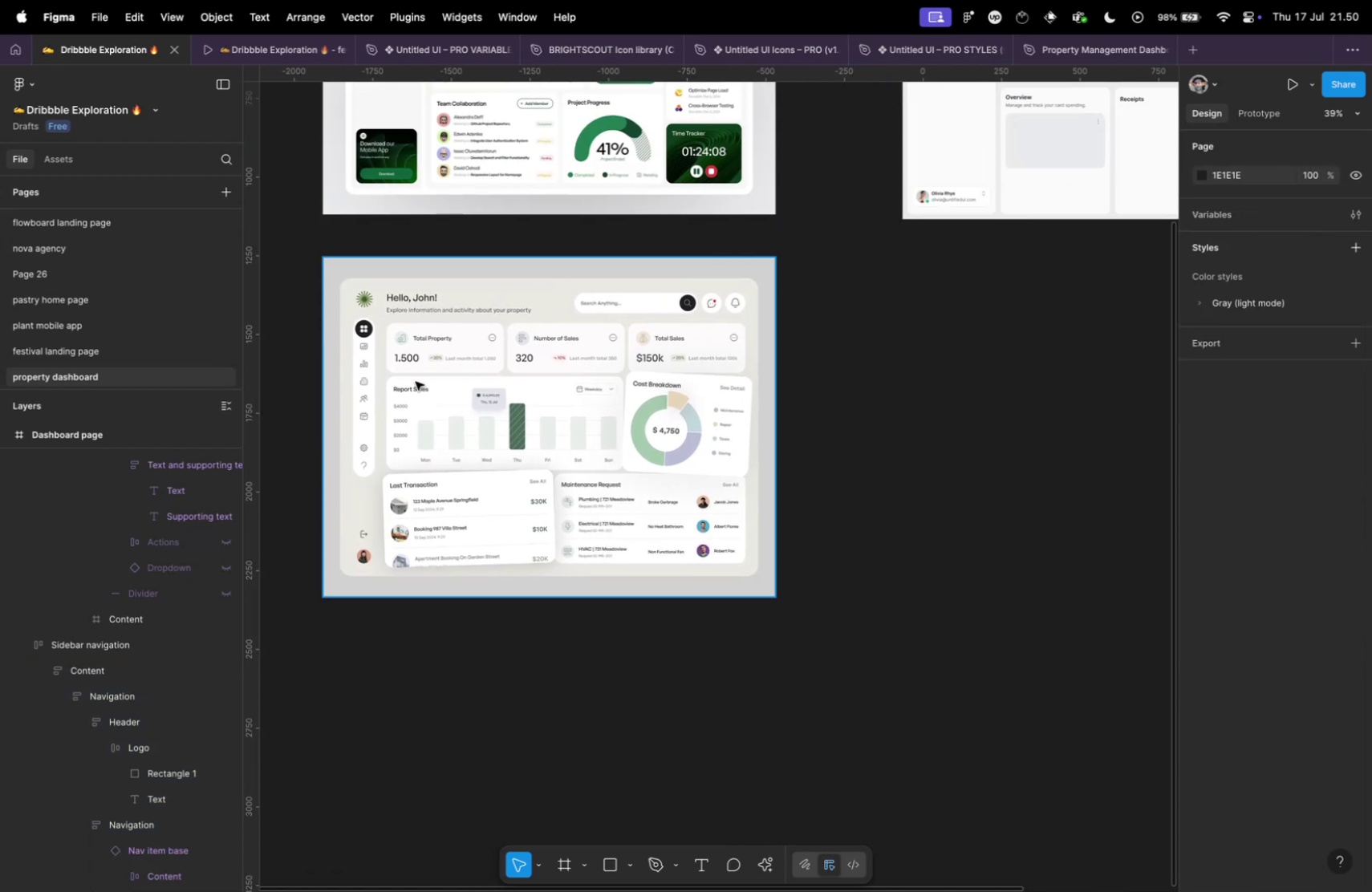 
scroll: coordinate [658, 346], scroll_direction: up, amount: 7.0
 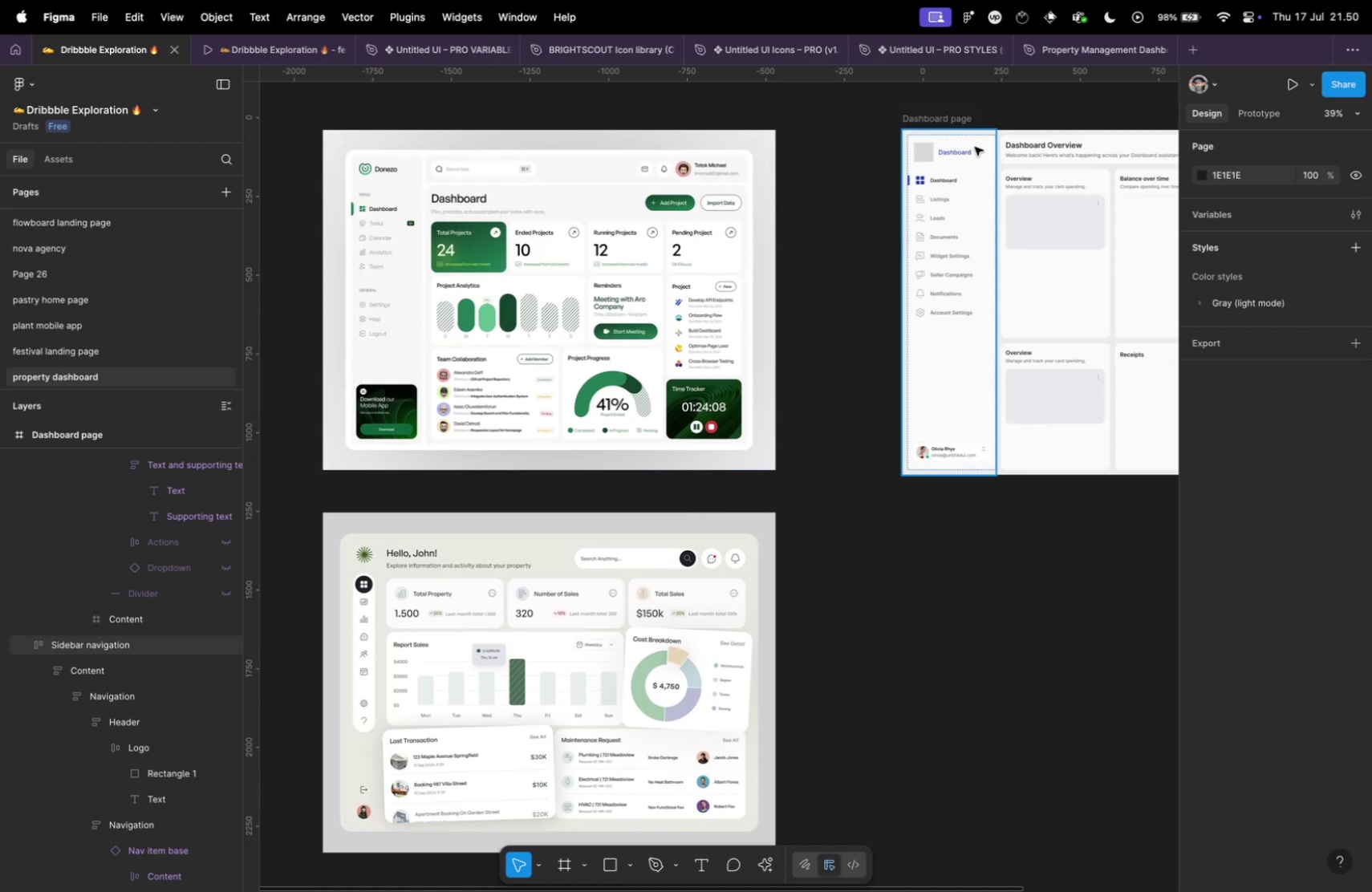 
hold_key(key=CommandLeft, duration=0.82)
left_click([940, 117])
 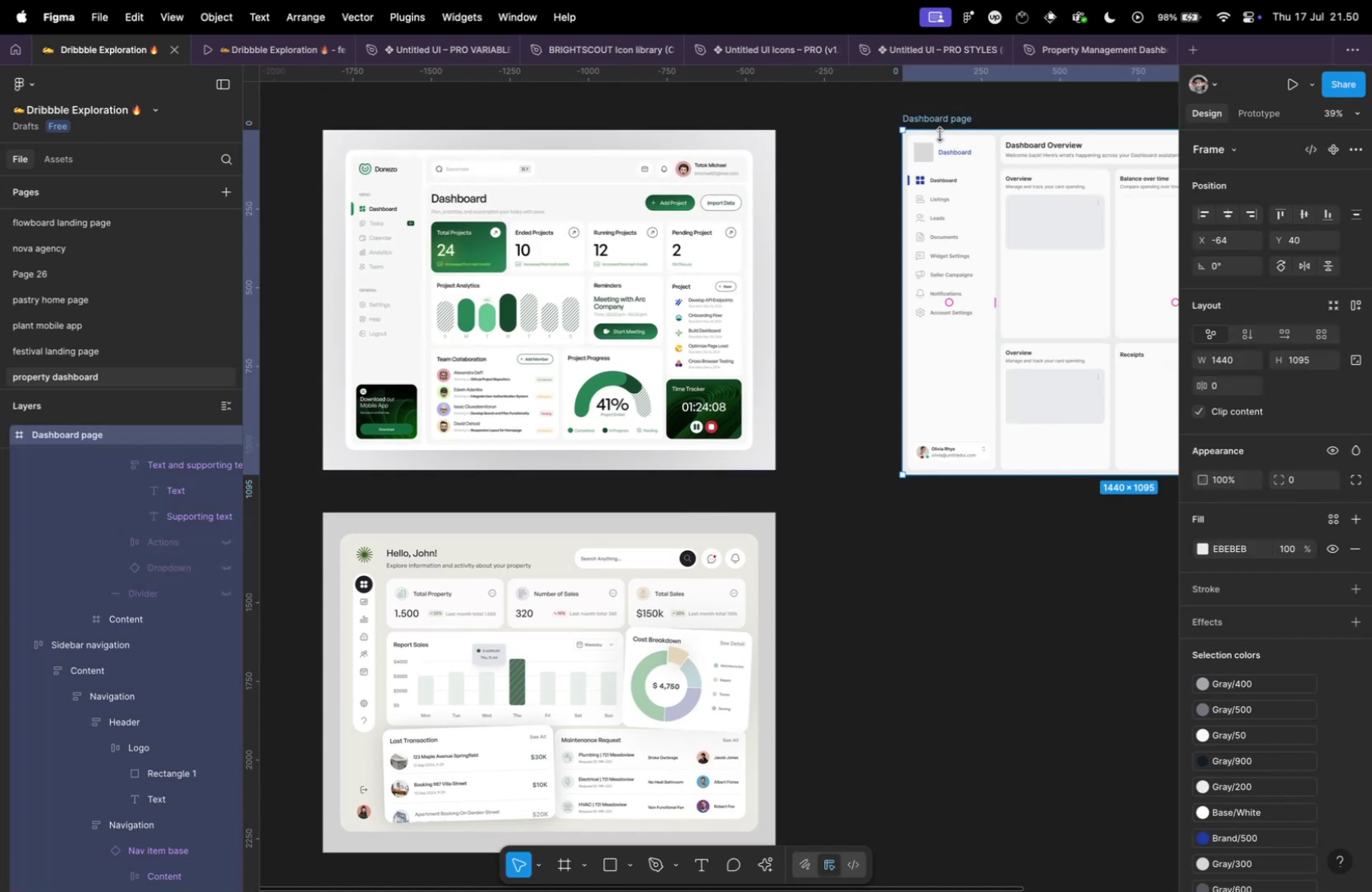 
key(I)
 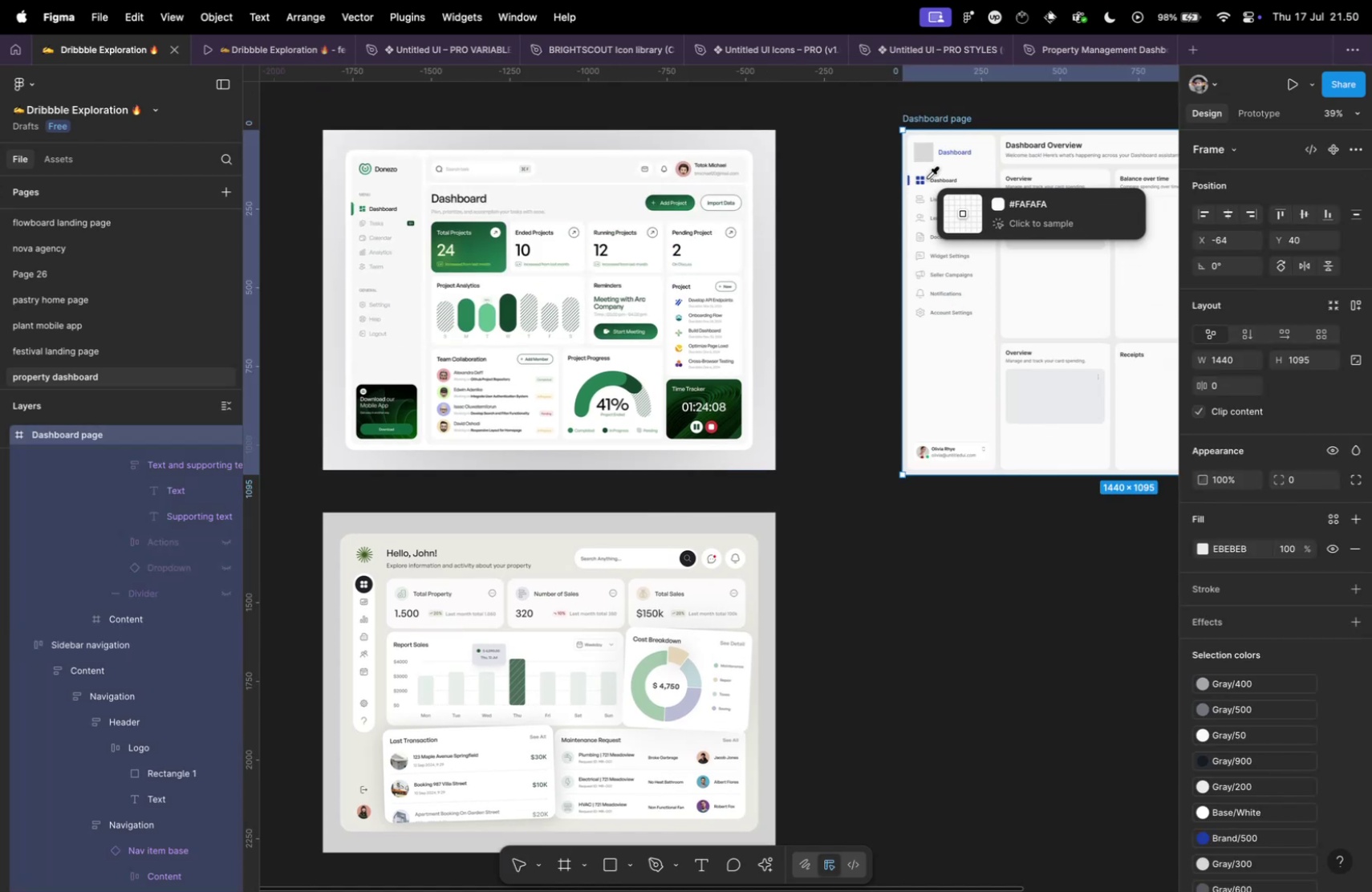 
hold_key(key=CommandLeft, duration=0.85)
scroll: coordinate [924, 183], scroll_direction: up, amount: 32.0
 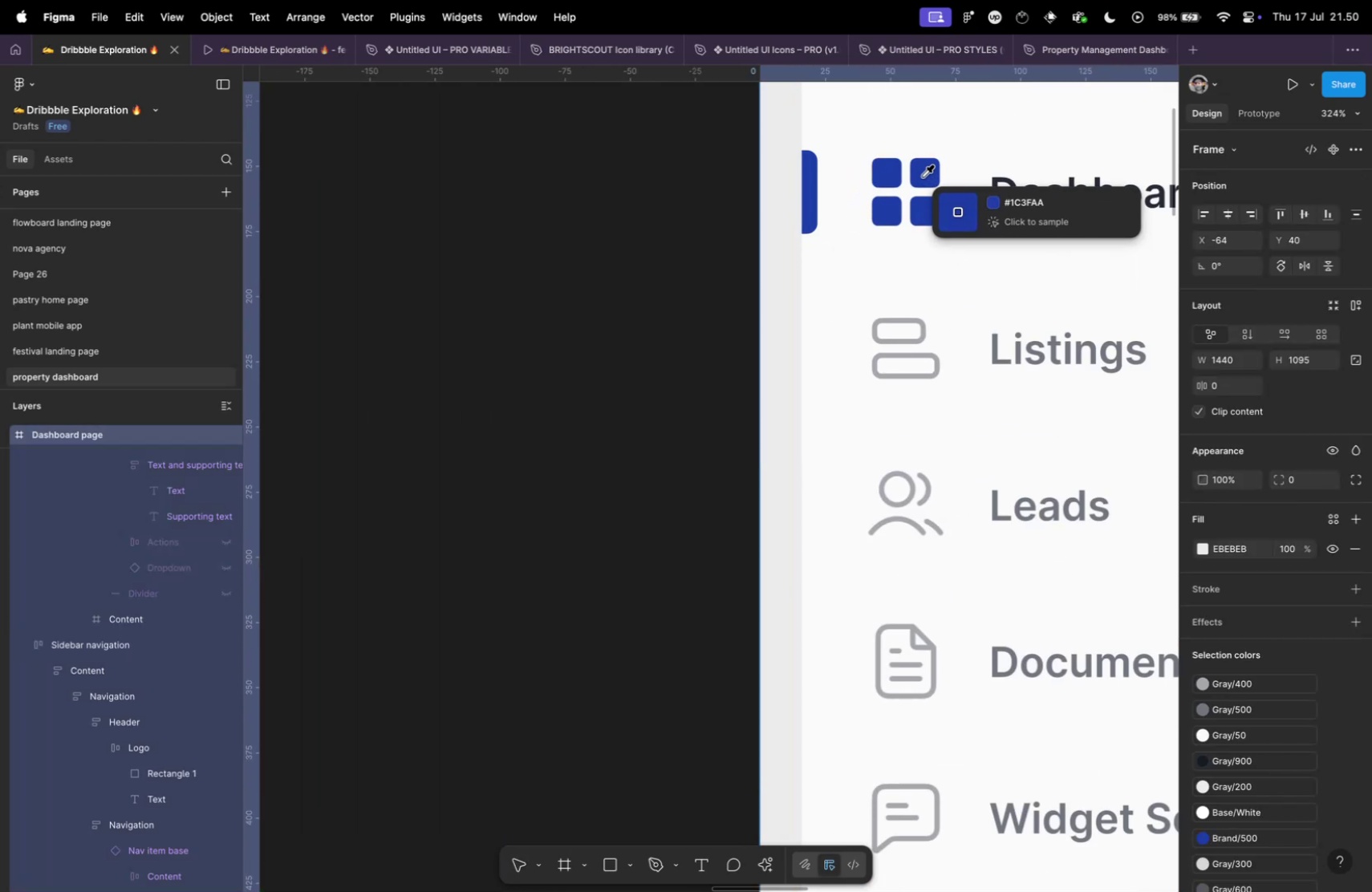 
left_click([923, 176])
 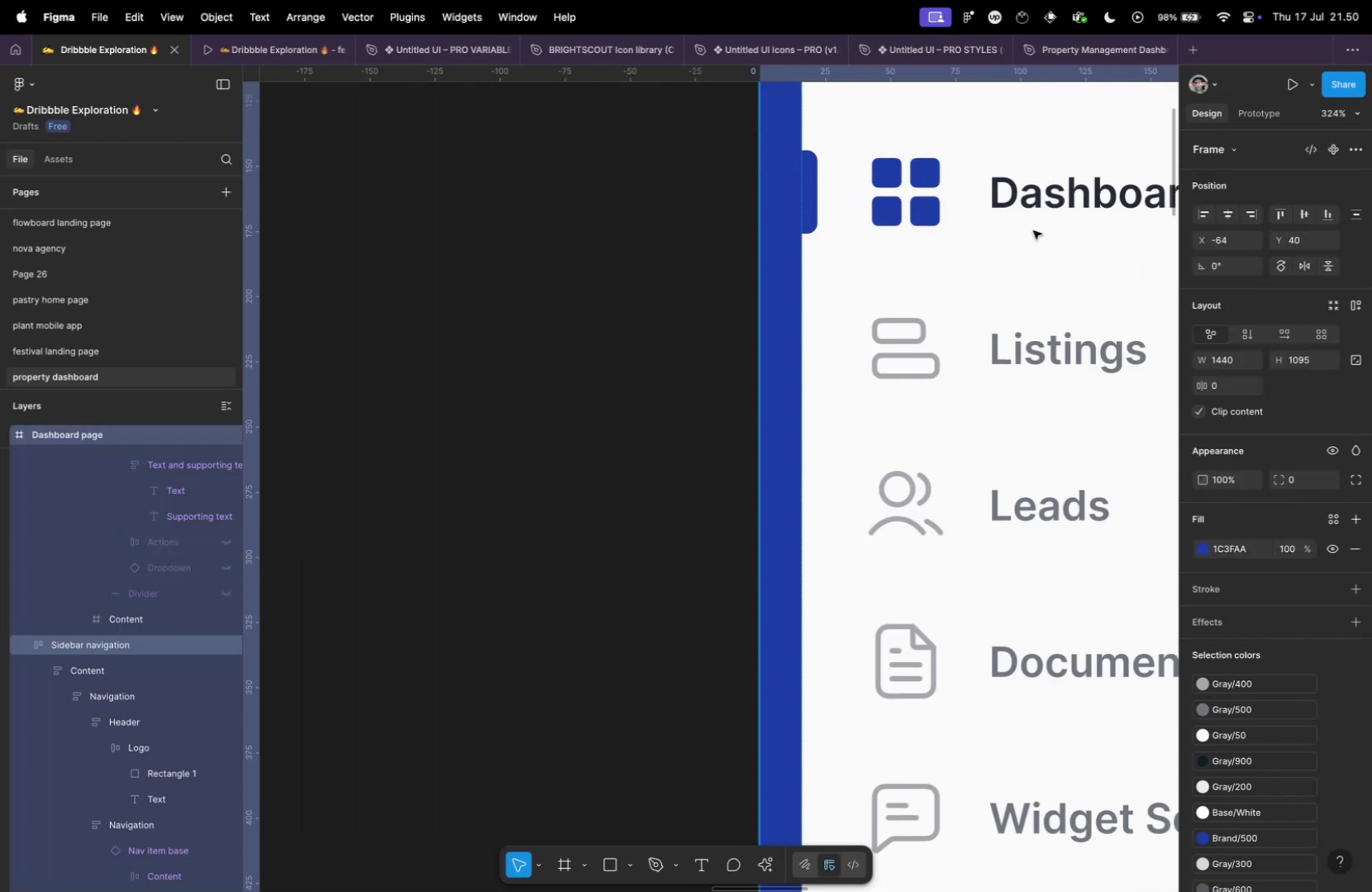 
hold_key(key=CommandLeft, duration=0.36)
scroll: coordinate [866, 339], scroll_direction: down, amount: 16.0
 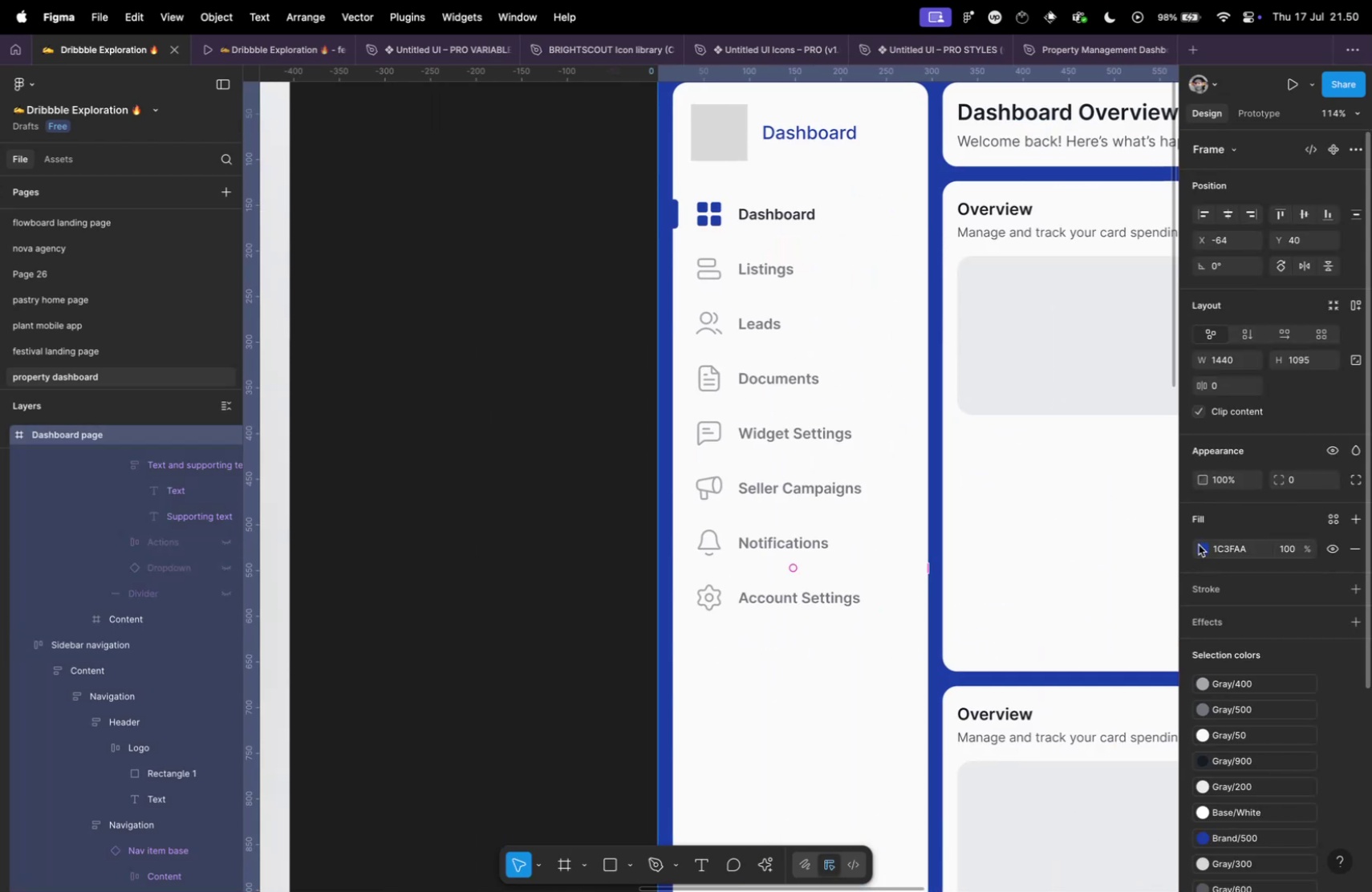 
left_click([1202, 549])
 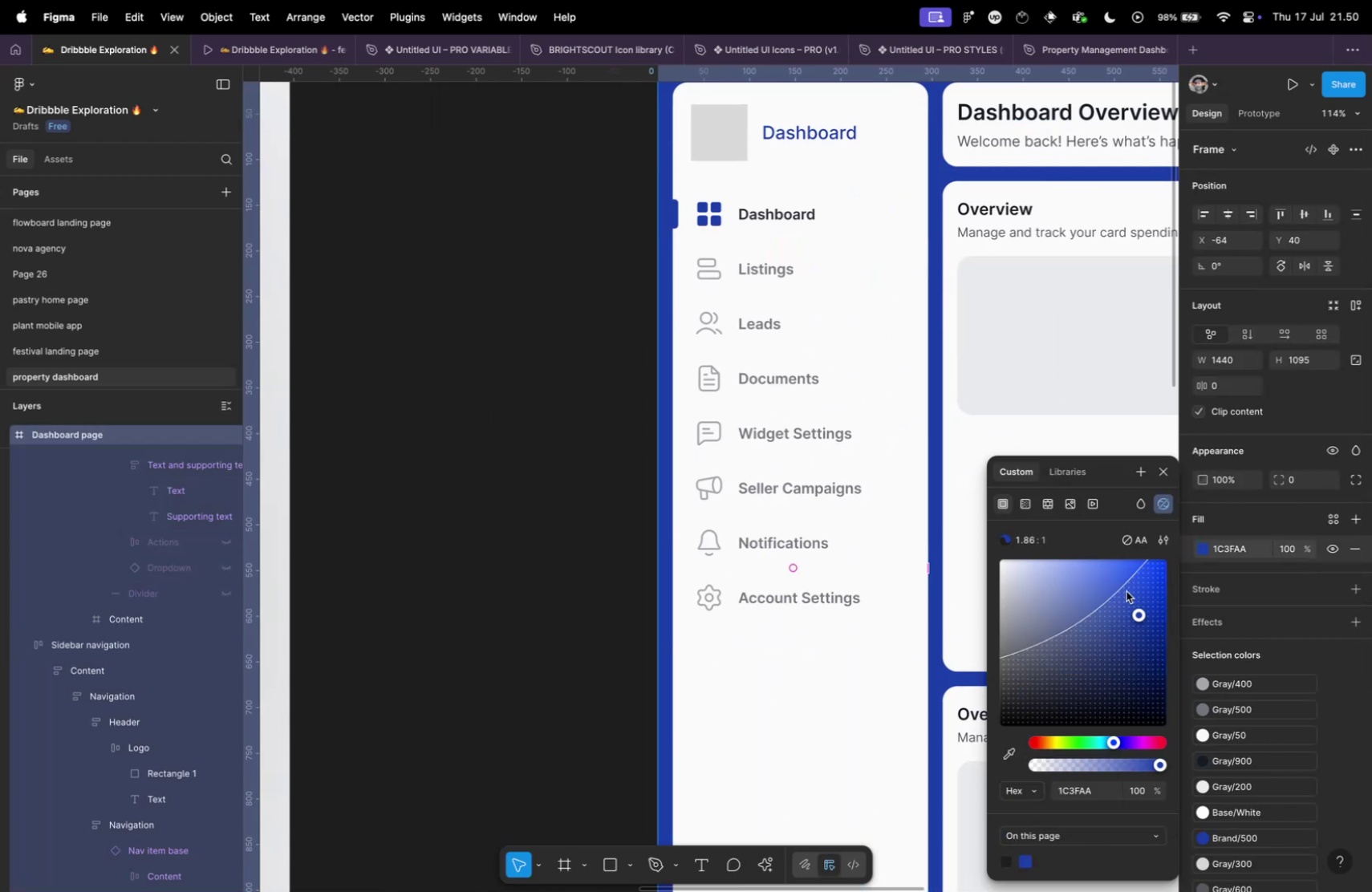 
left_click_drag(start_coordinate=[1122, 590], to_coordinate=[1025, 520])
 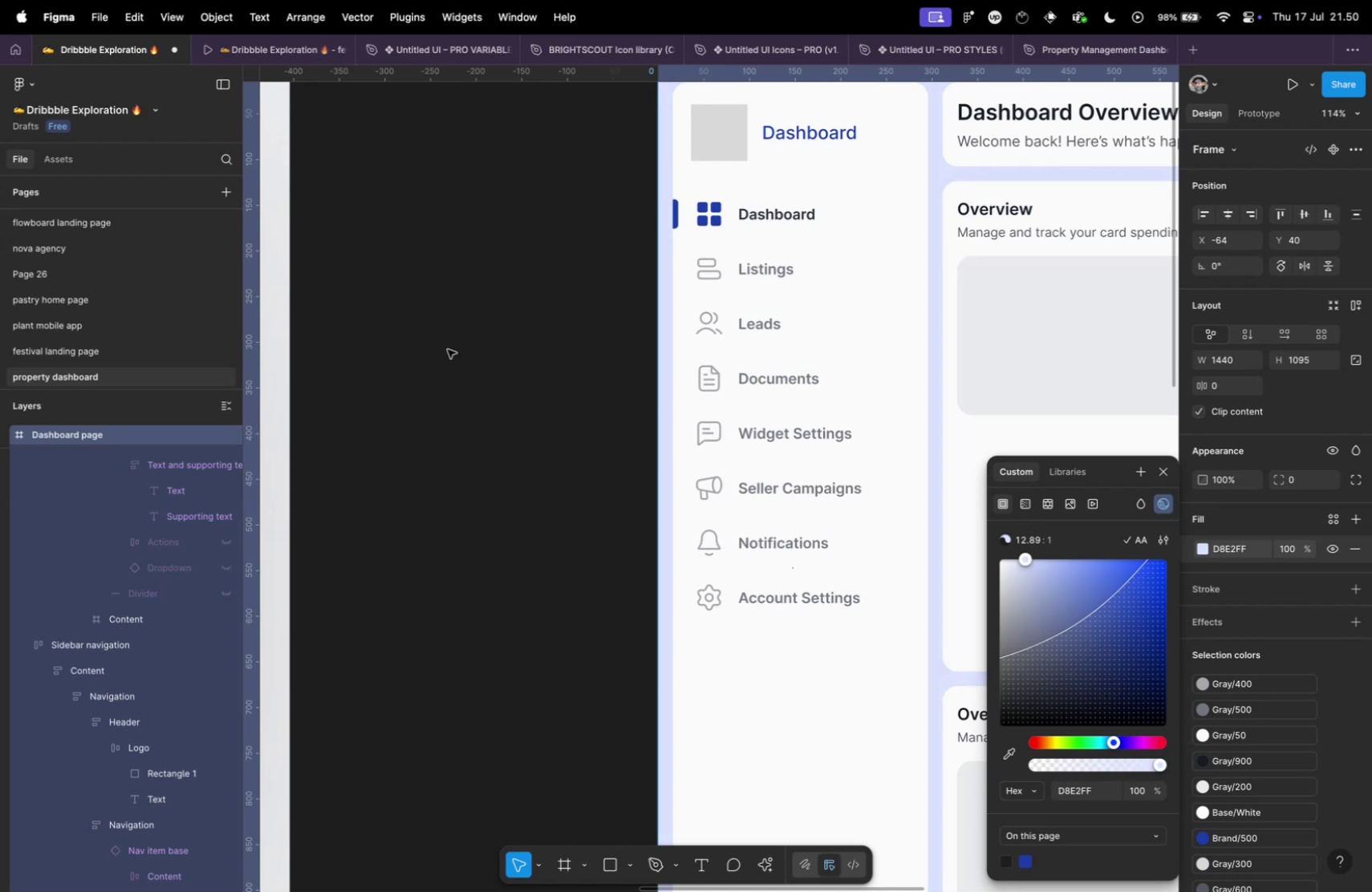 
hold_key(key=CommandLeft, duration=0.34)
scroll: coordinate [451, 349], scroll_direction: down, amount: 10.0
 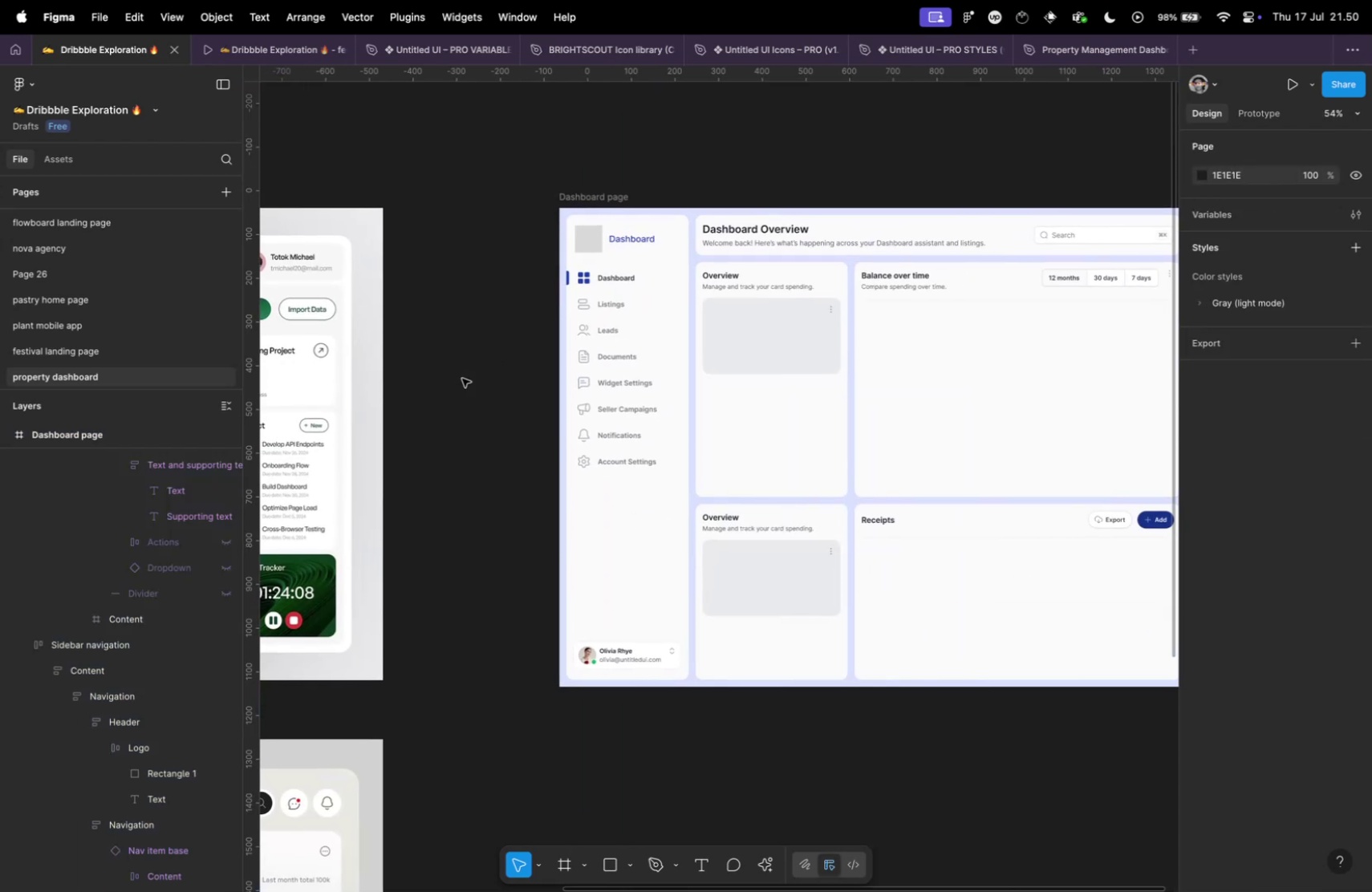 
hold_key(key=CommandLeft, duration=0.62)
scroll: coordinate [462, 378], scroll_direction: down, amount: 2.0
 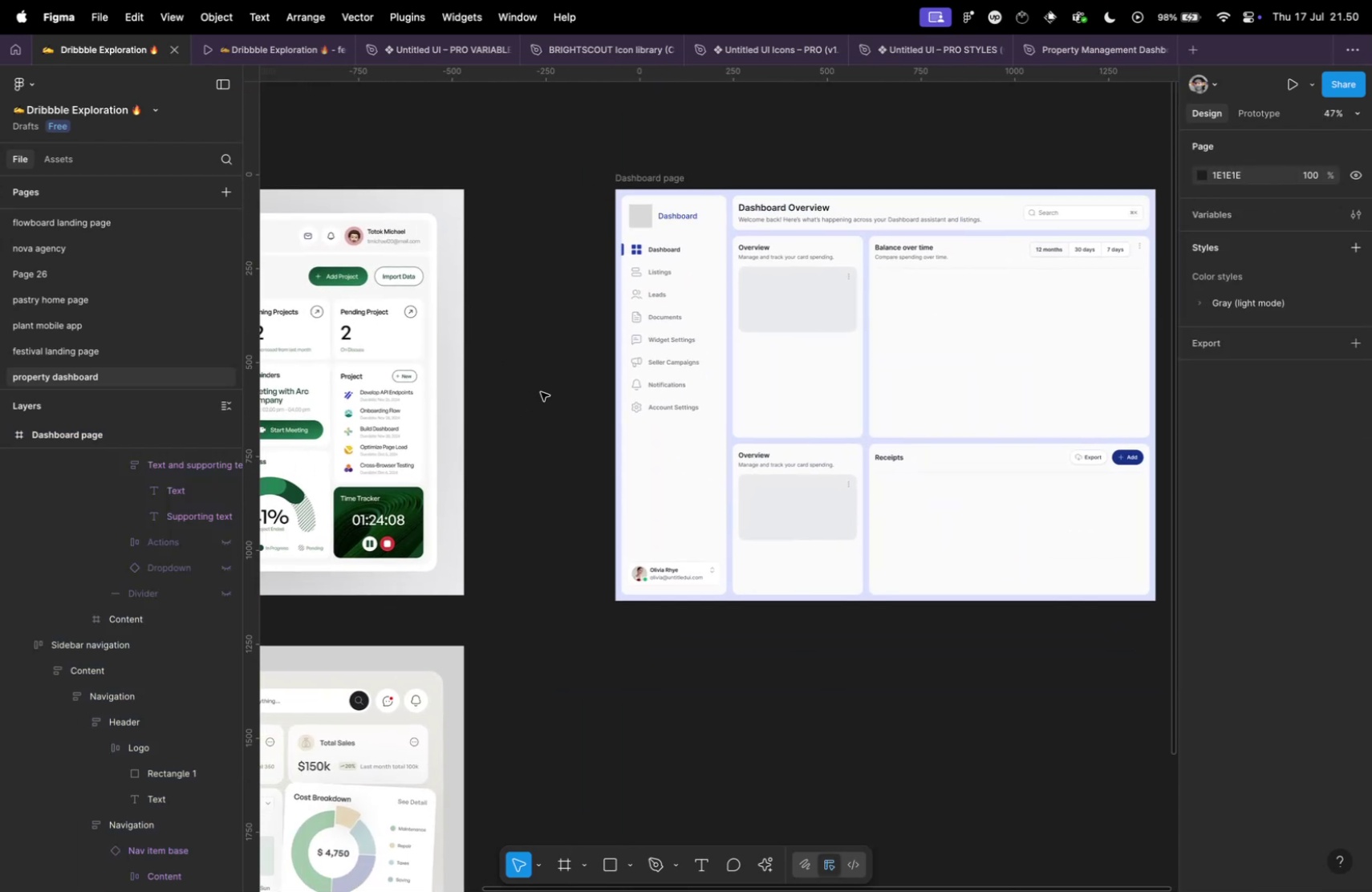 
hold_key(key=CommandLeft, duration=1.37)
scroll: coordinate [1097, 158], scroll_direction: up, amount: 29.0
 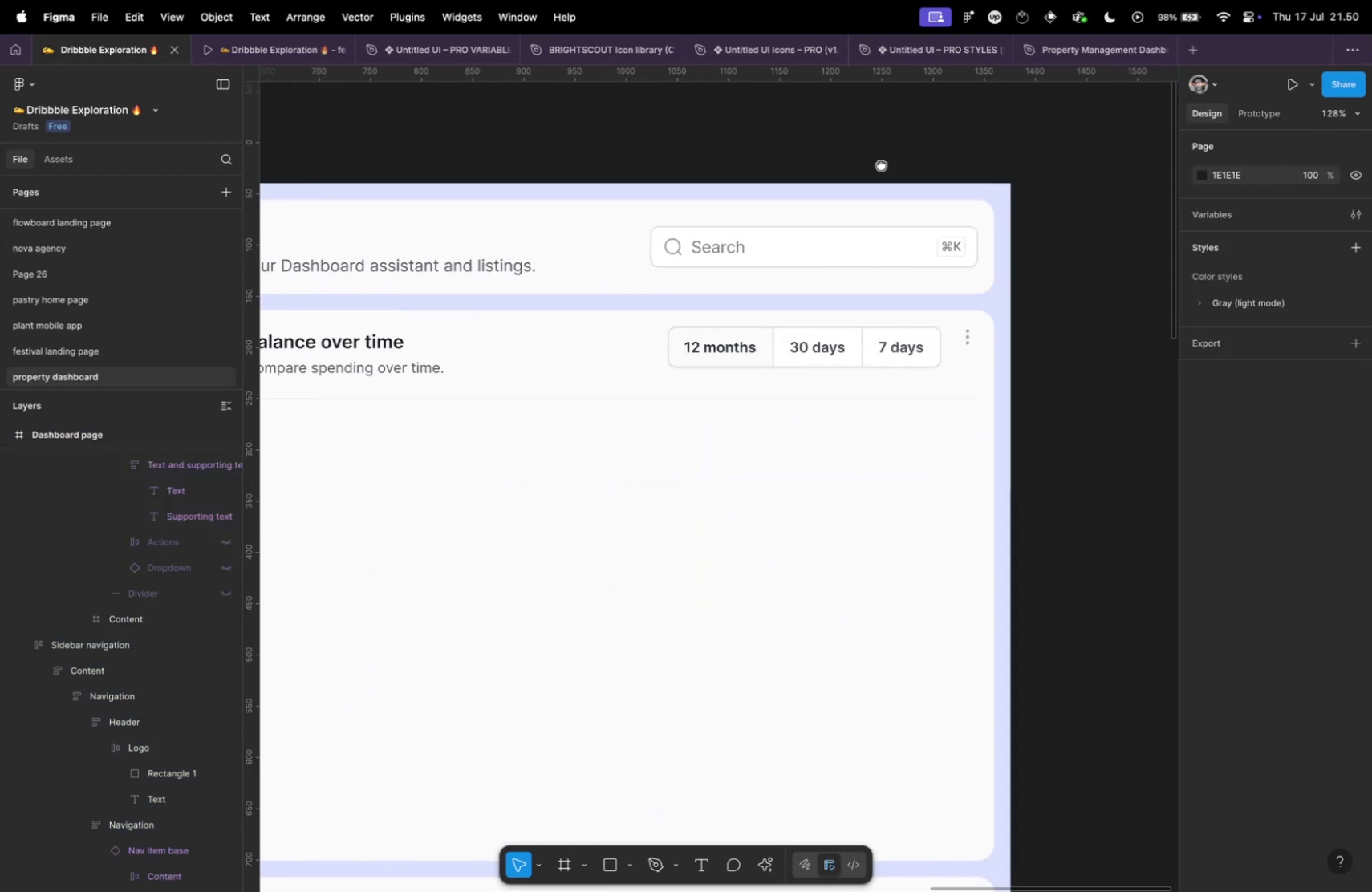 
hold_key(key=CommandLeft, duration=1.11)
scroll: coordinate [865, 228], scroll_direction: up, amount: 14.0
 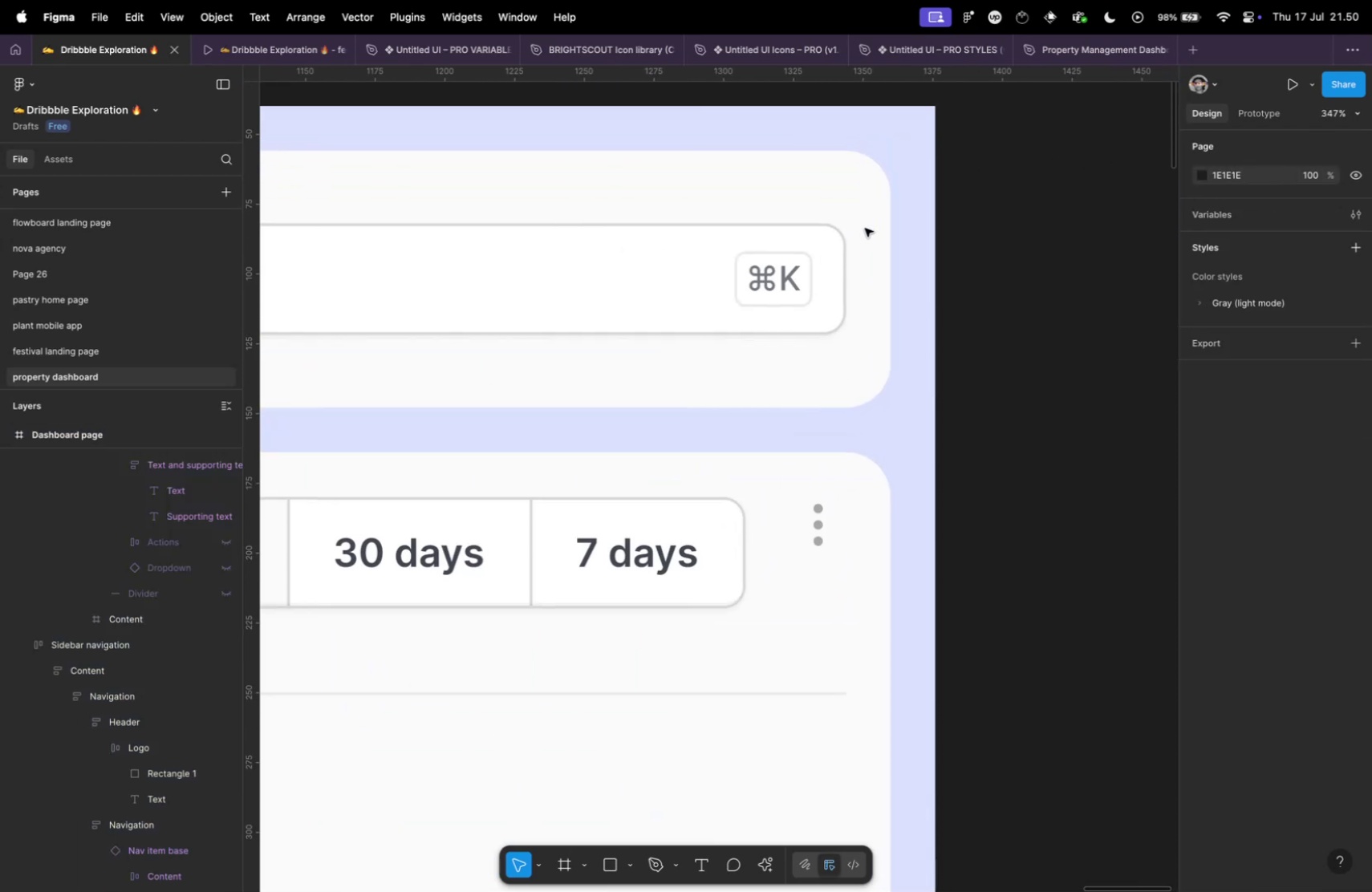 
scroll: coordinate [990, 326], scroll_direction: down, amount: 19.0
 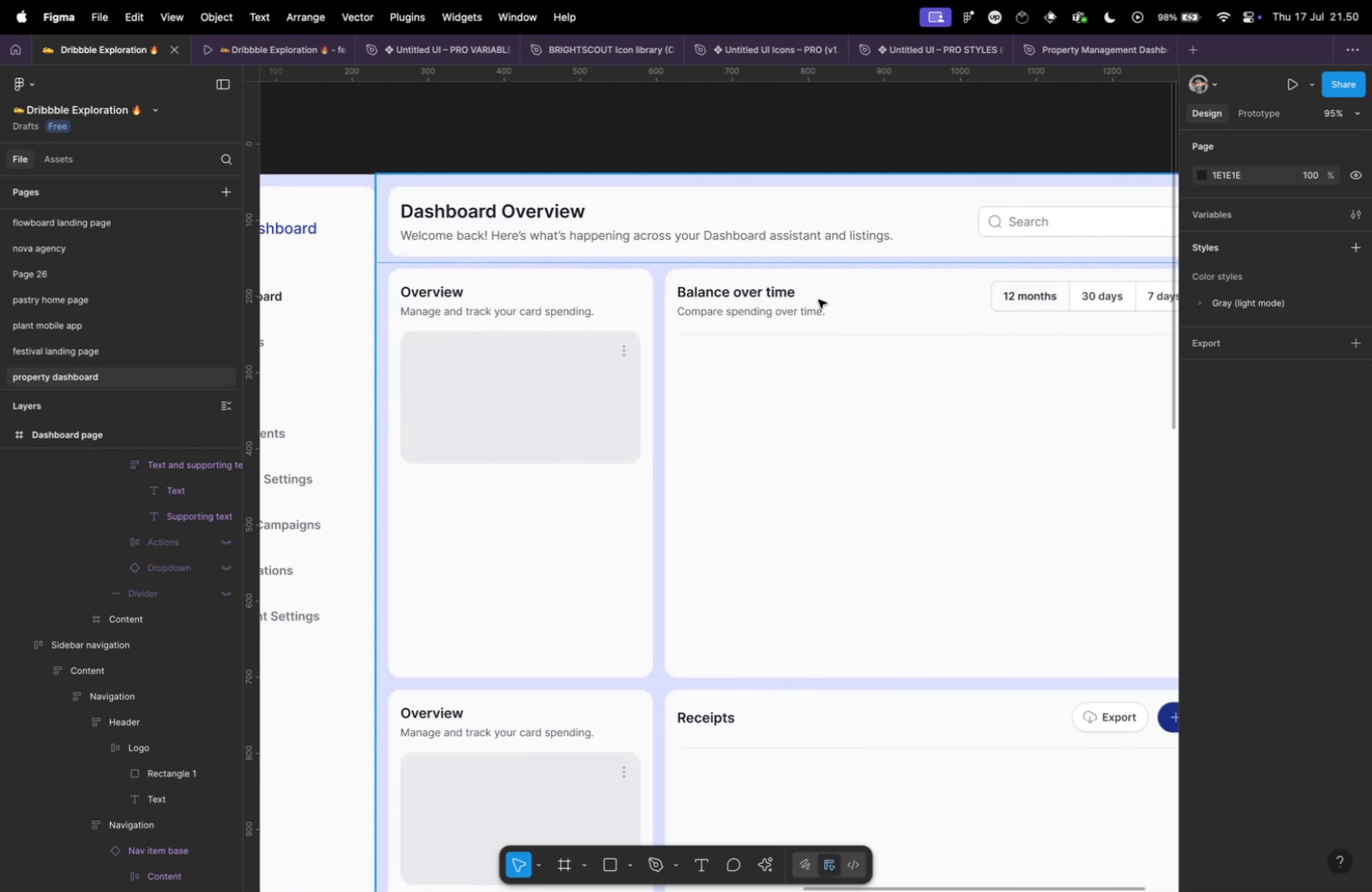 
left_click([818, 299])
 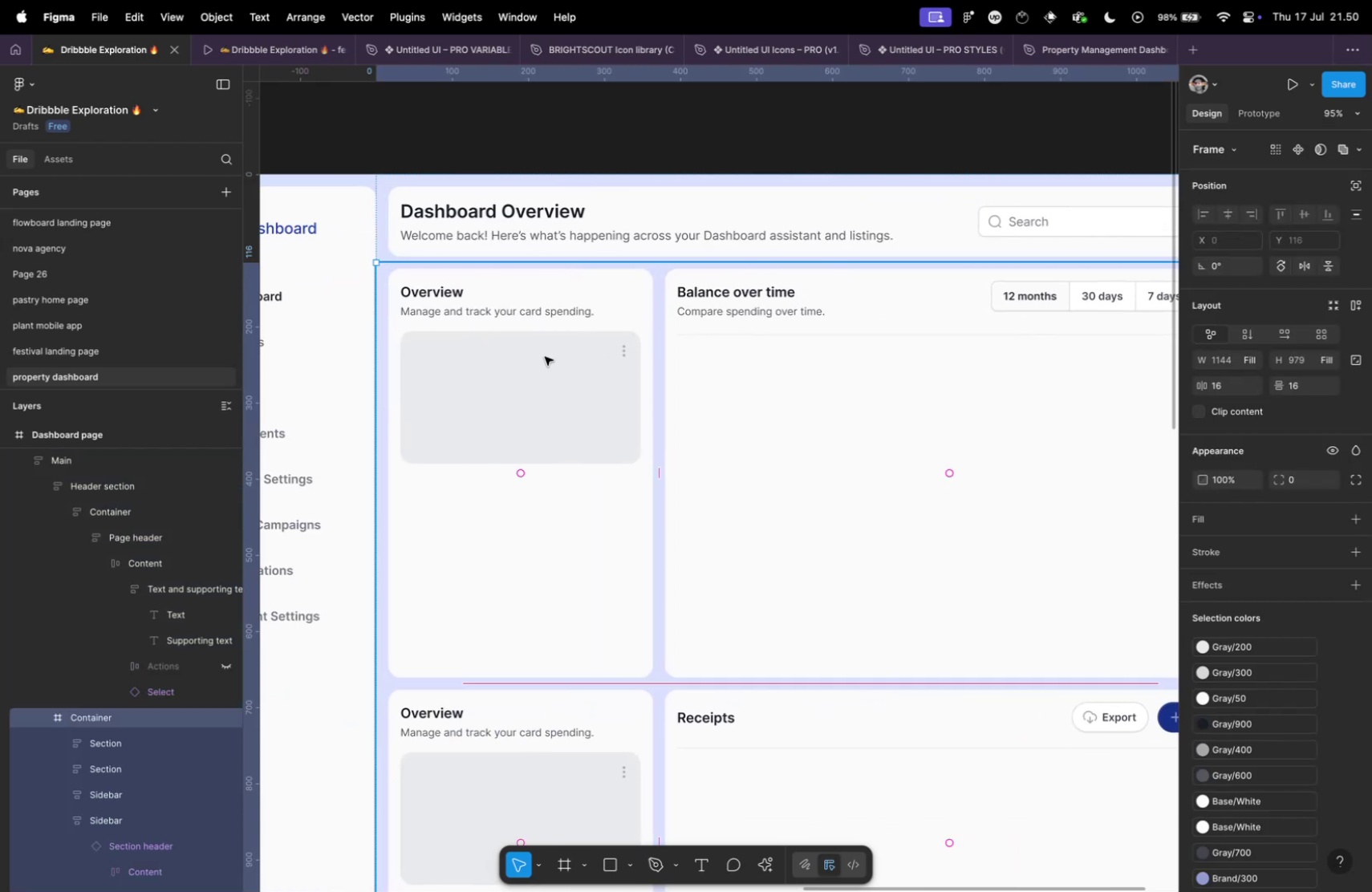 
double_click([545, 356])
 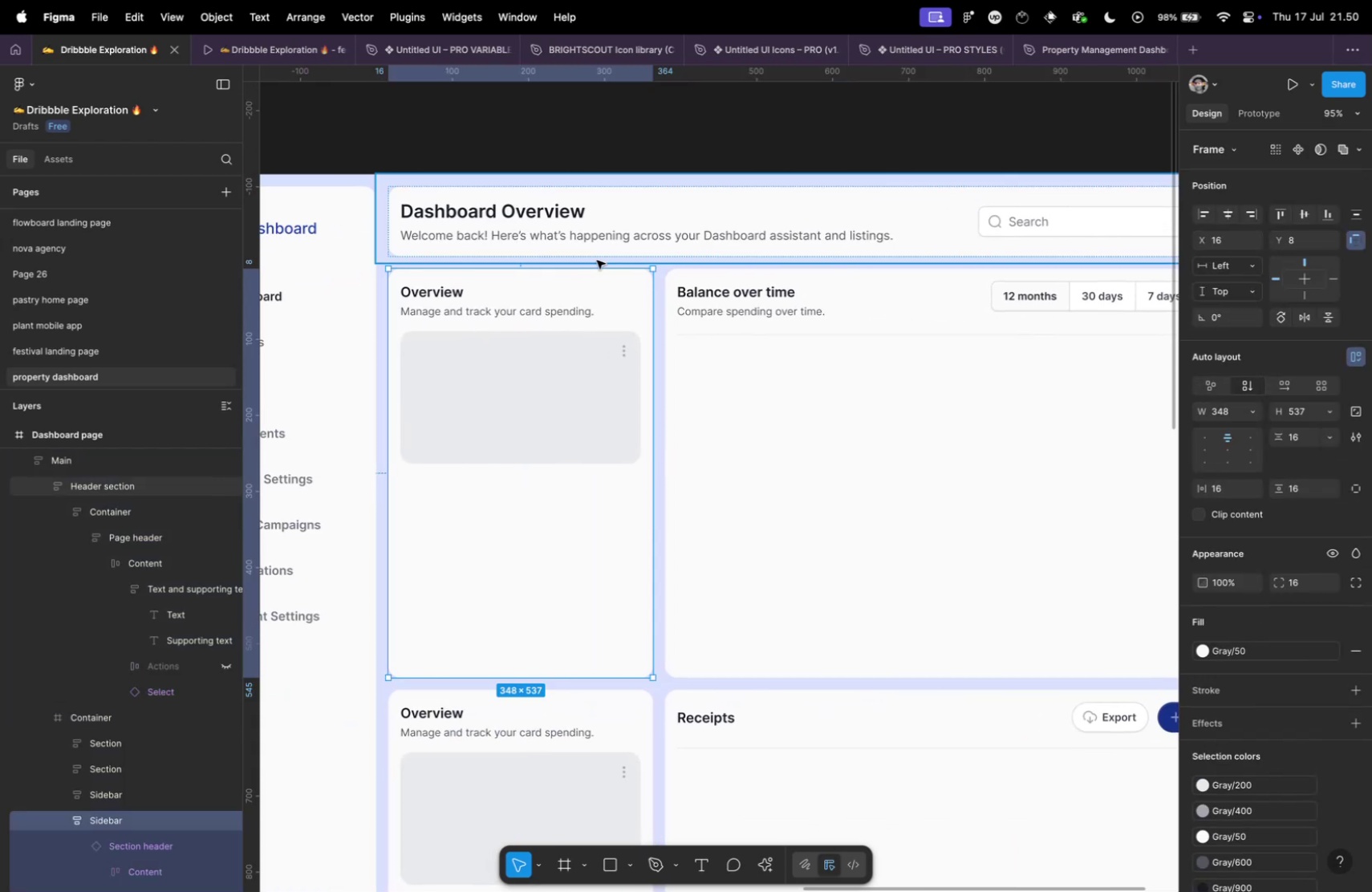 
left_click([597, 259])
 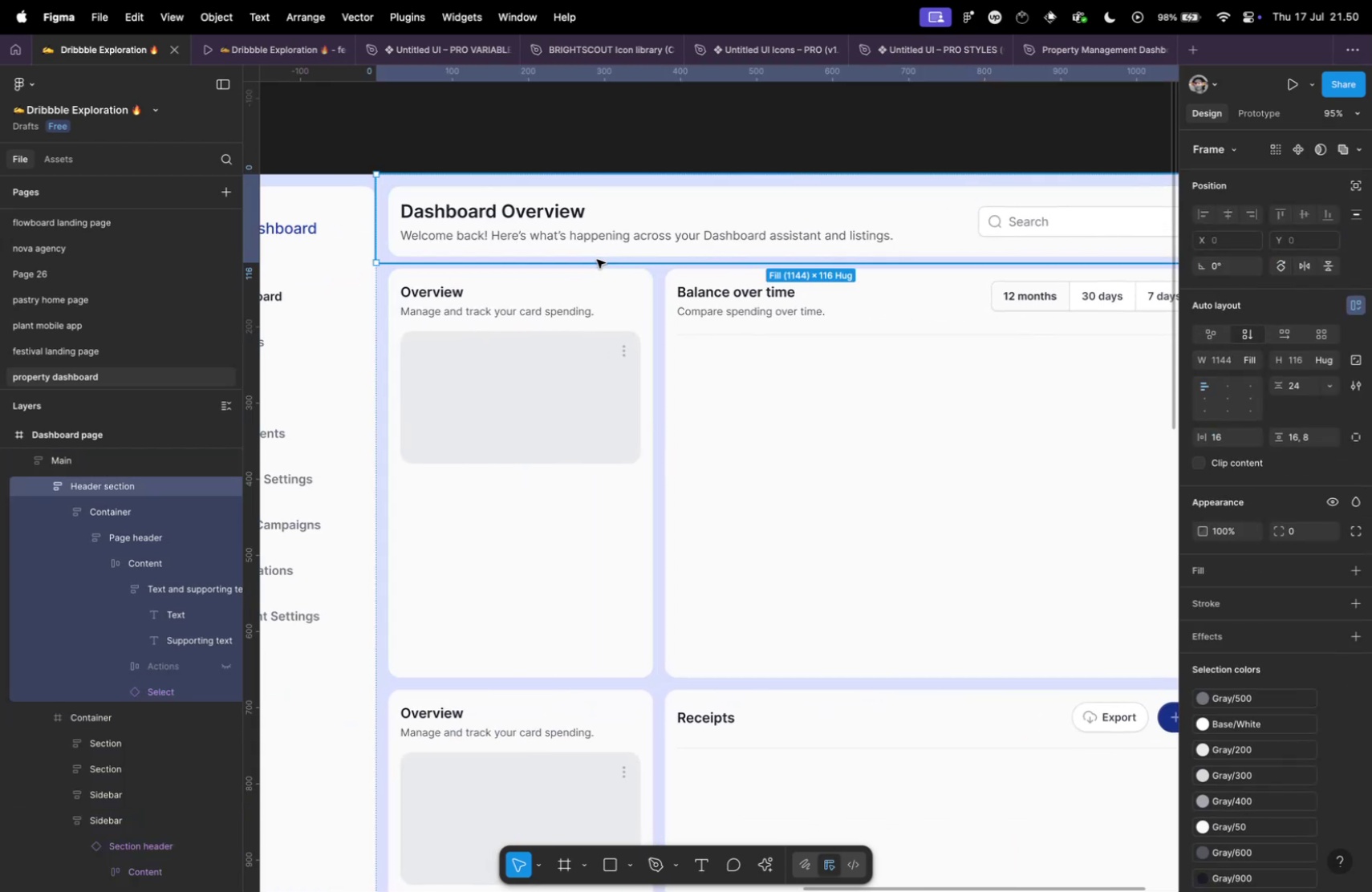 
key(Meta+CommandLeft)
 